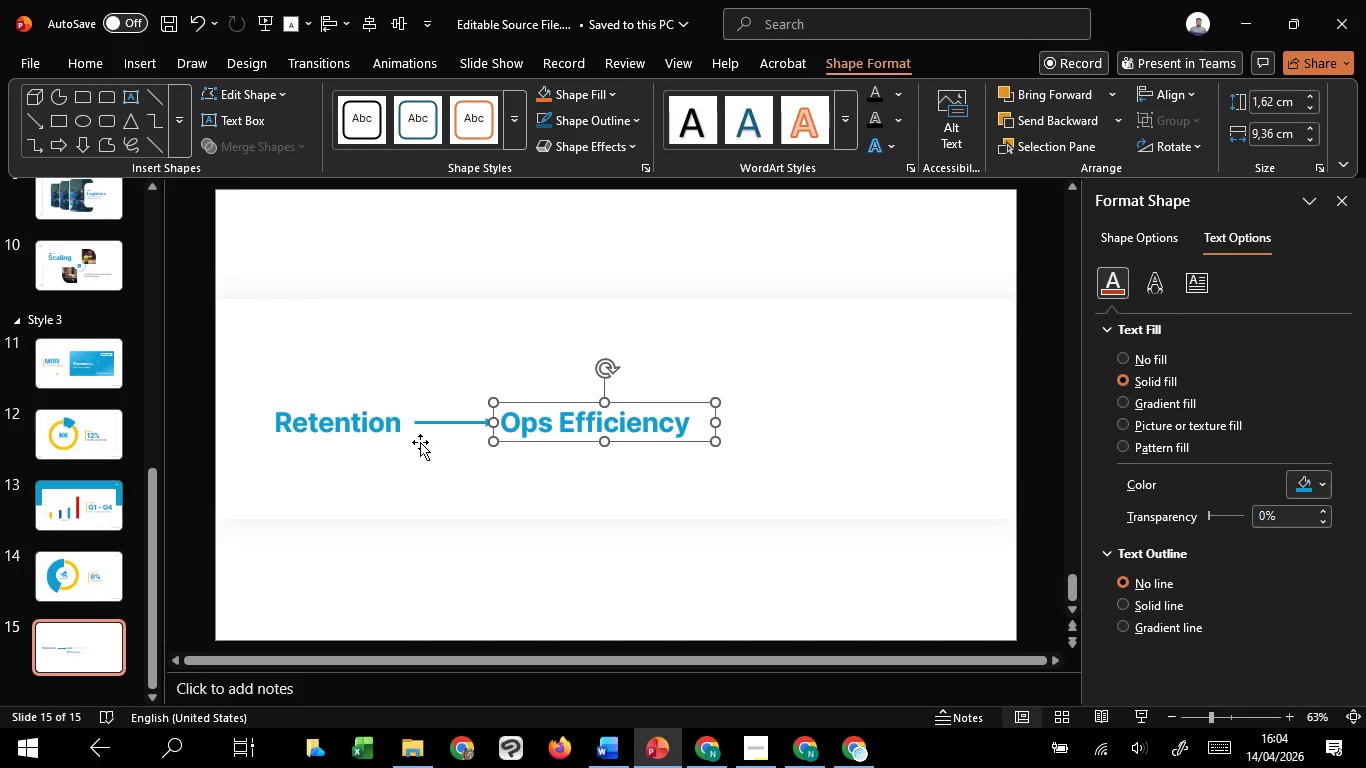 
hold_key(key=ShiftLeft, duration=0.41)
 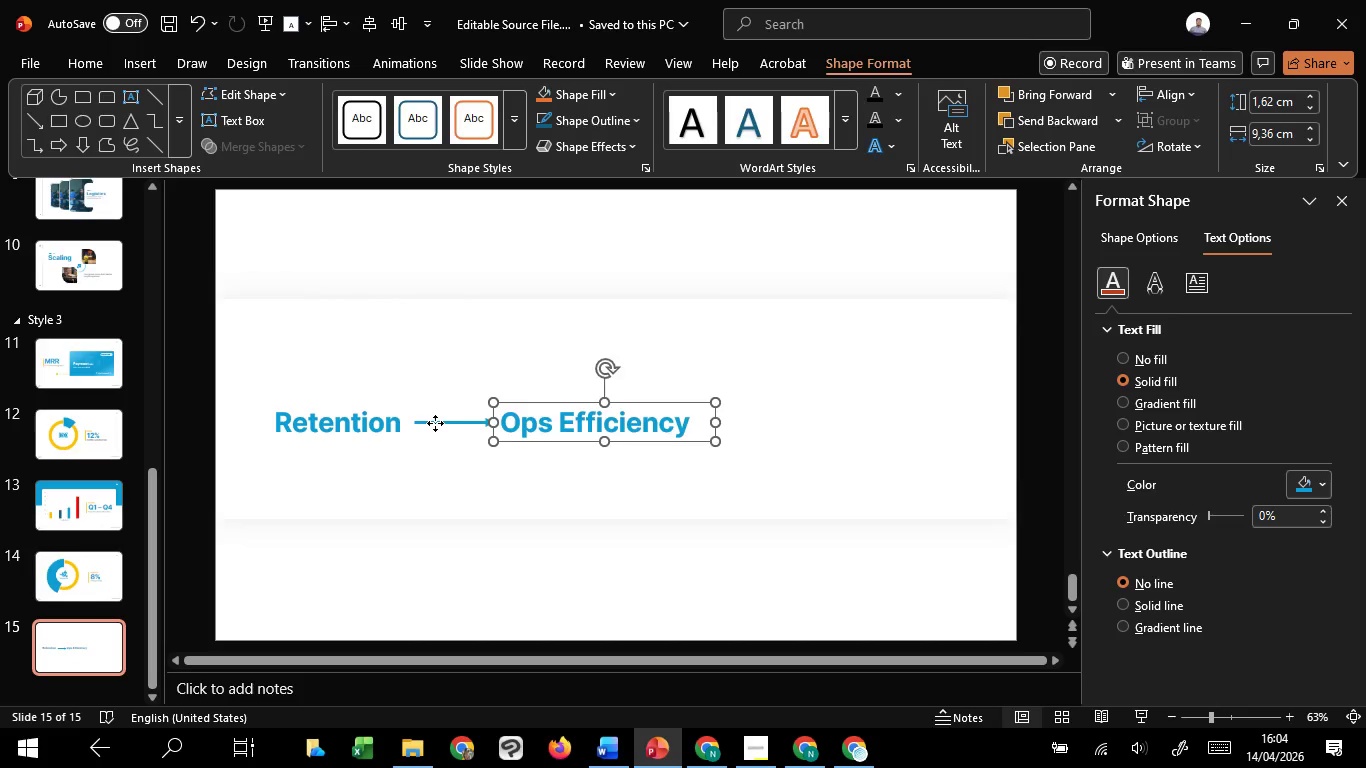 
left_click([435, 423])
 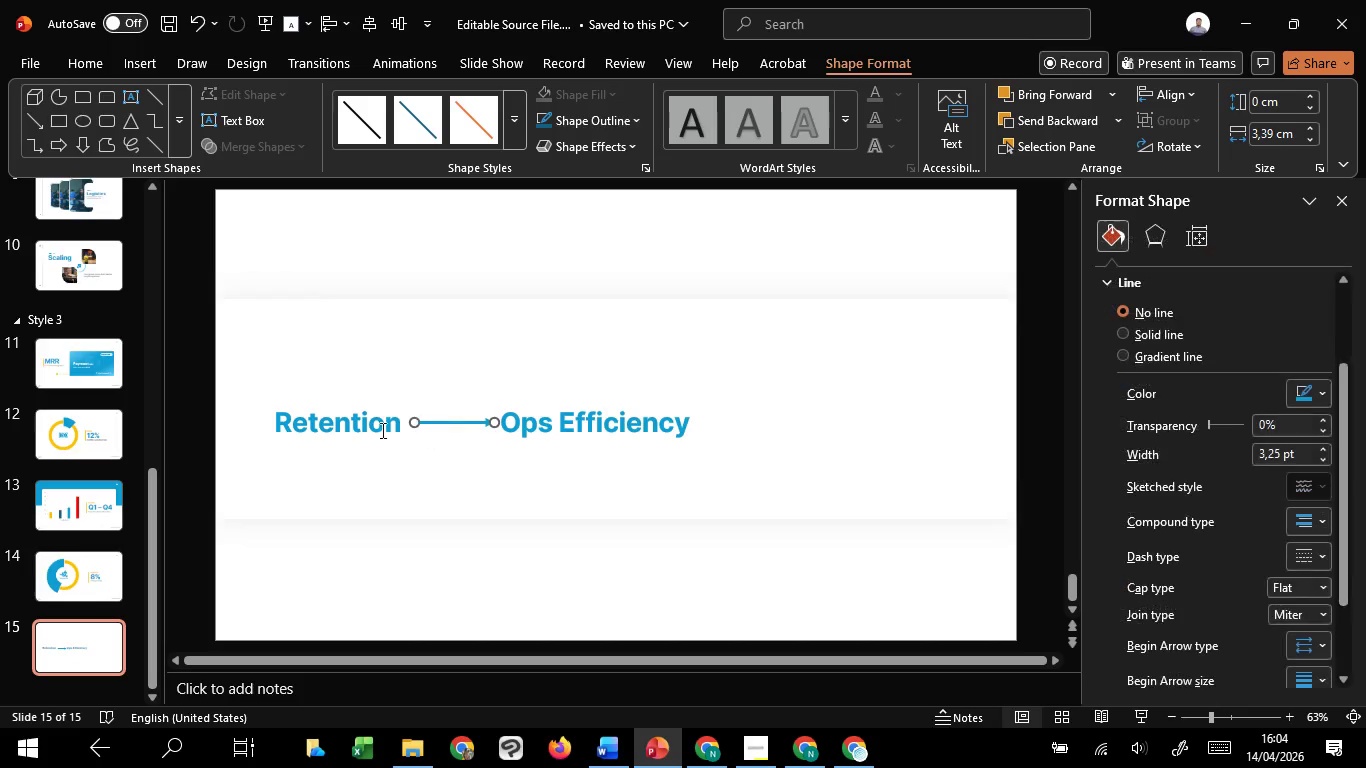 
hold_key(key=ShiftLeft, duration=1.51)
left_click([361, 428])
 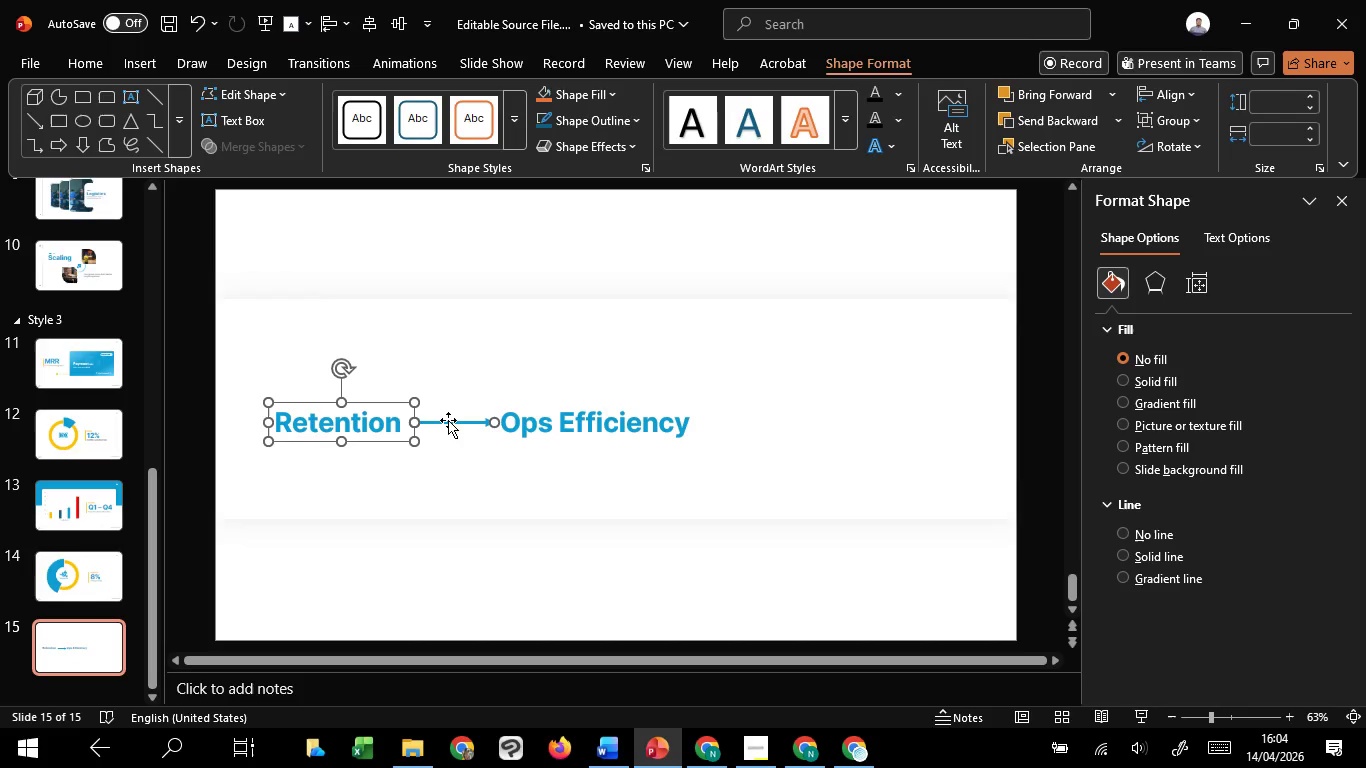 
hold_key(key=ShiftLeft, duration=1.5)
left_click([448, 420])
 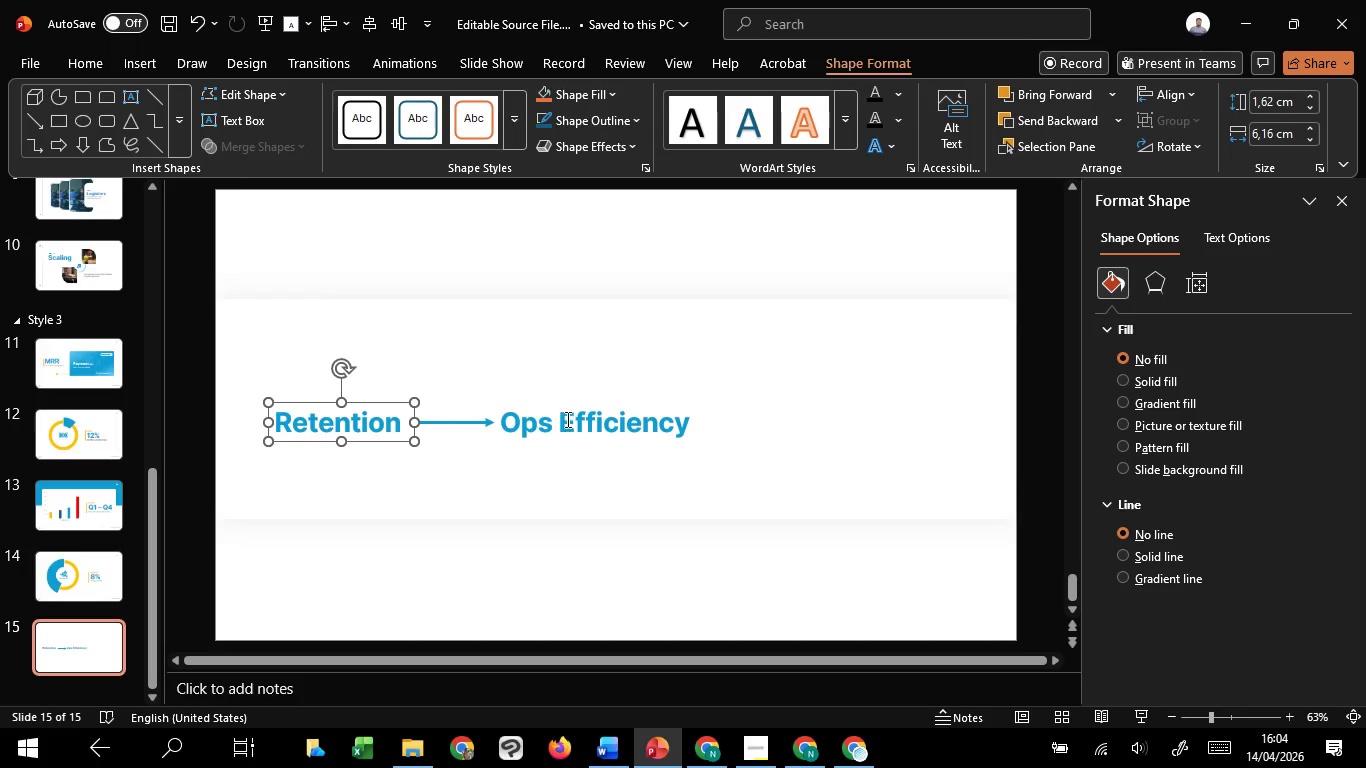 
left_click([566, 419])
 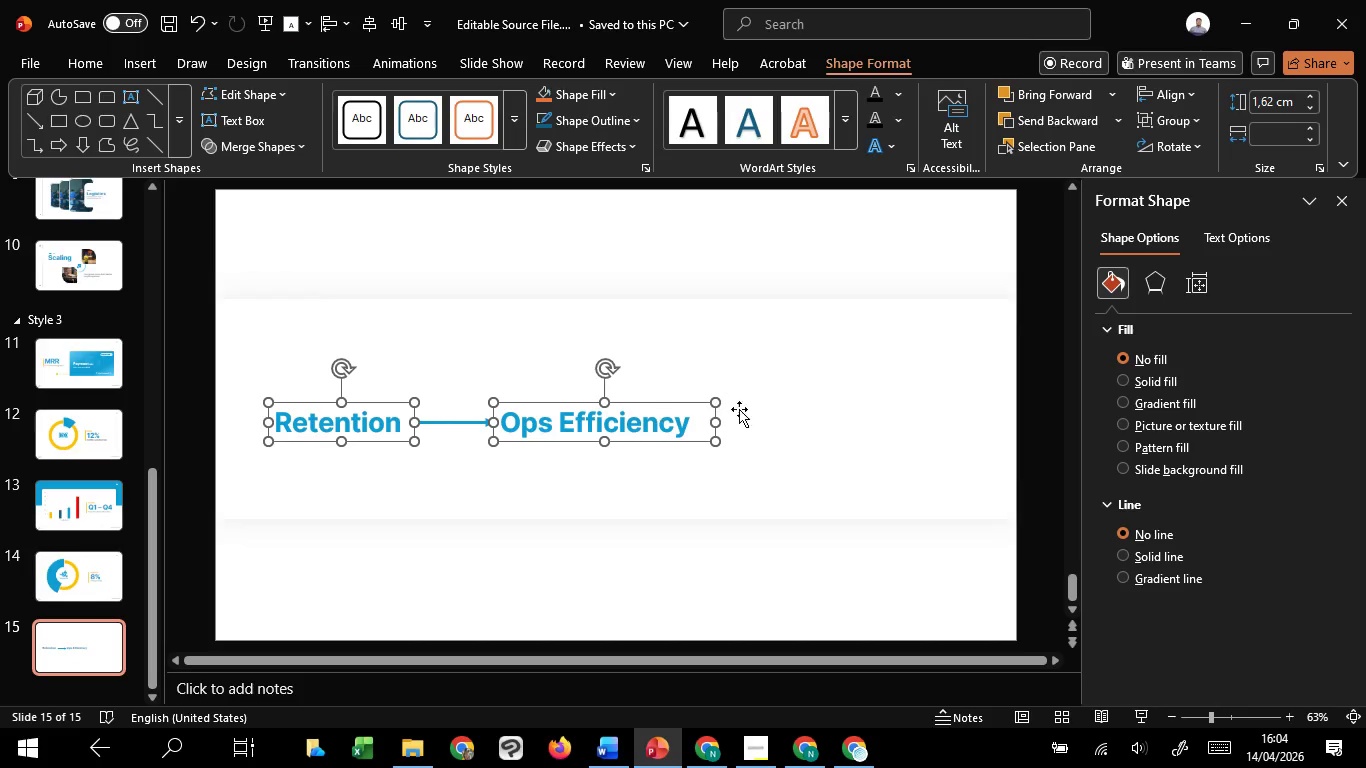 
hold_key(key=ShiftLeft, duration=0.95)
 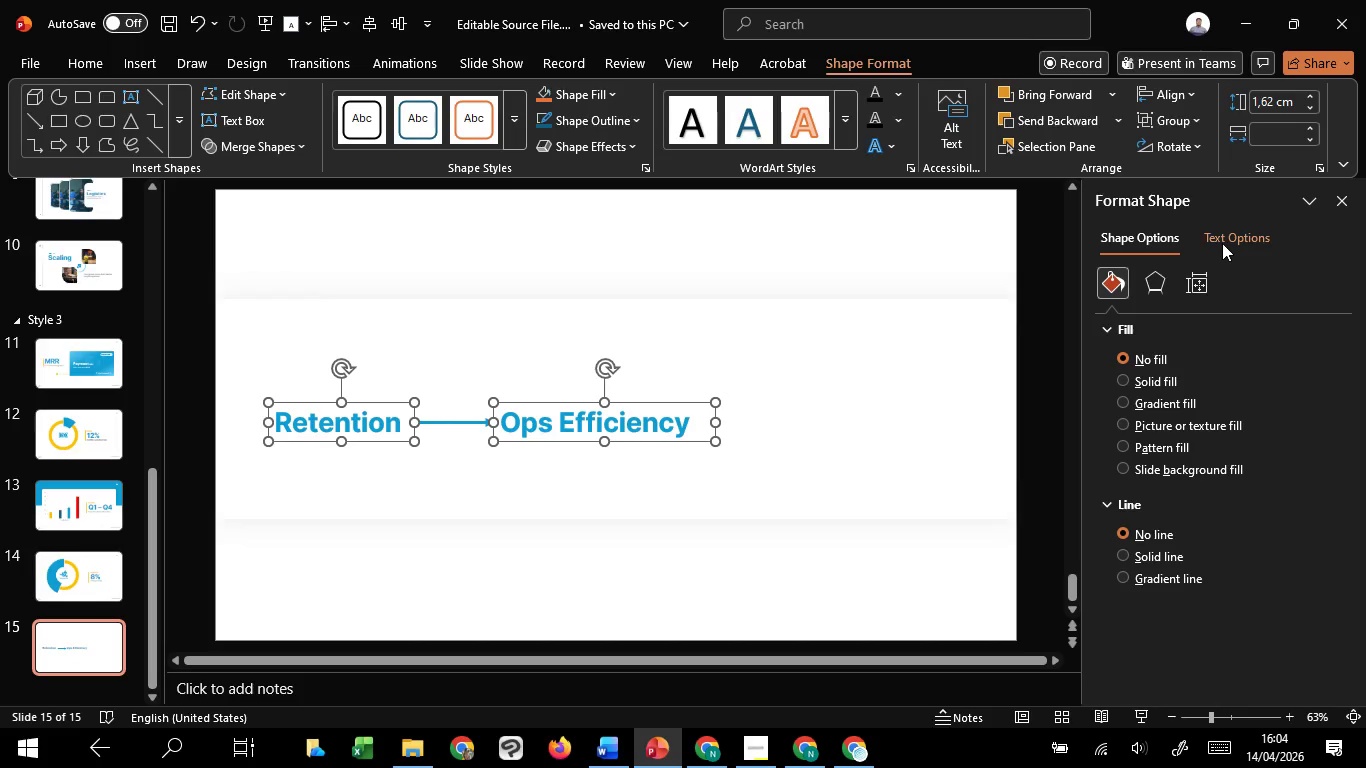 
left_click([1223, 242])
 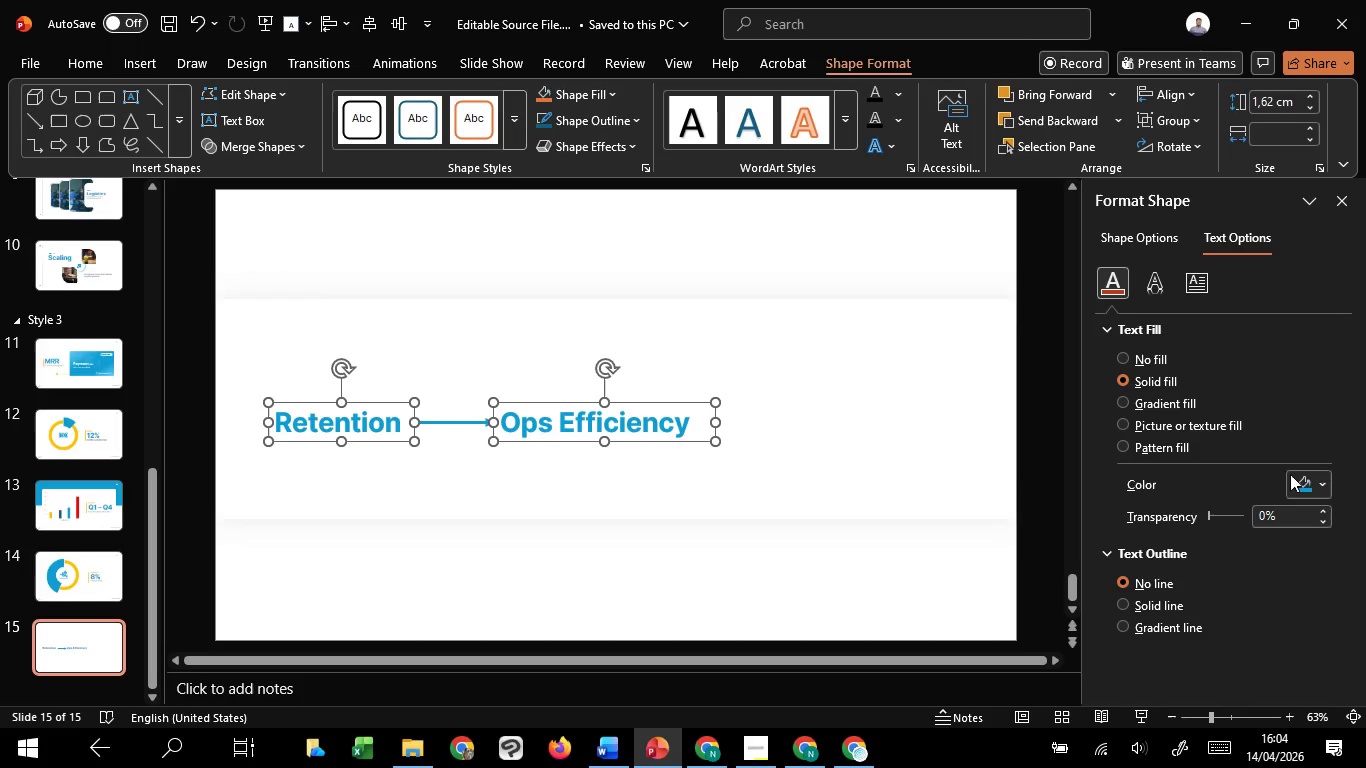 
left_click([1293, 481])
 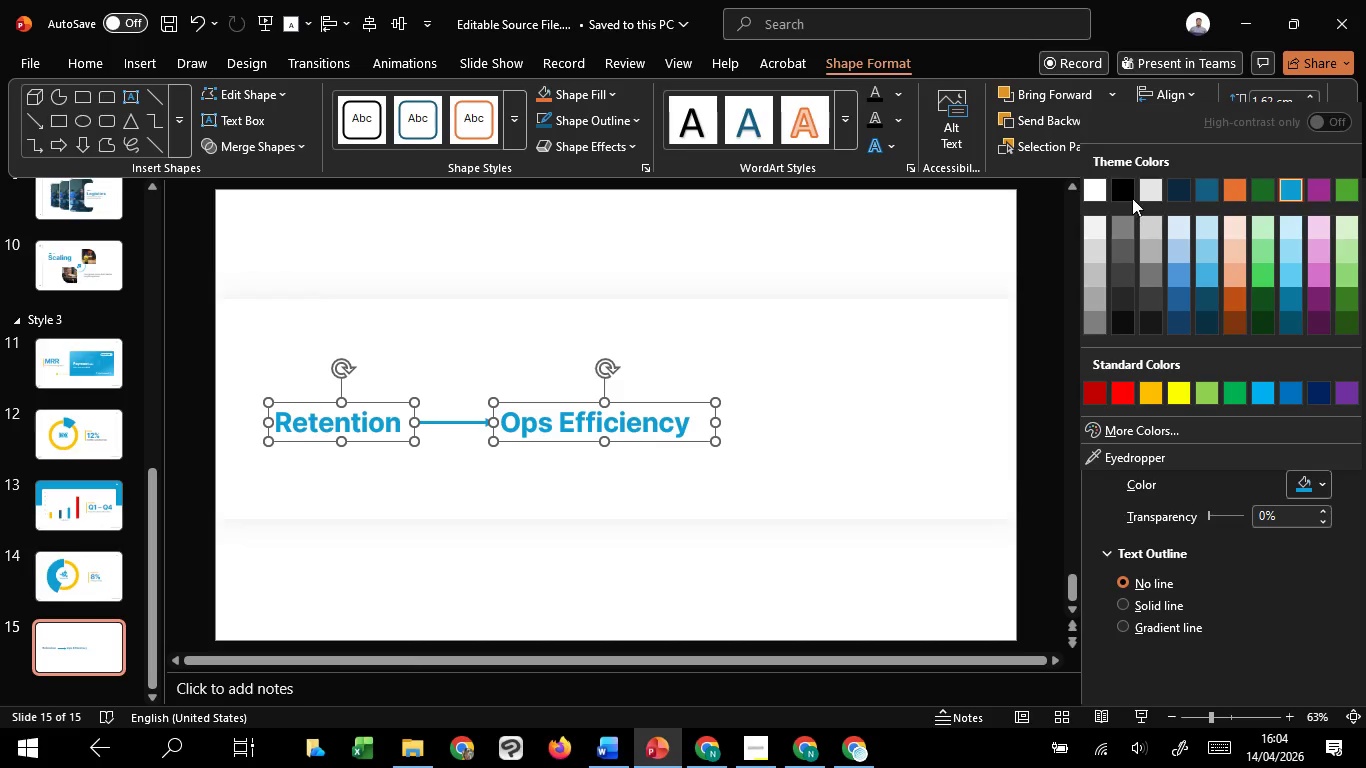 
left_click([1130, 196])
 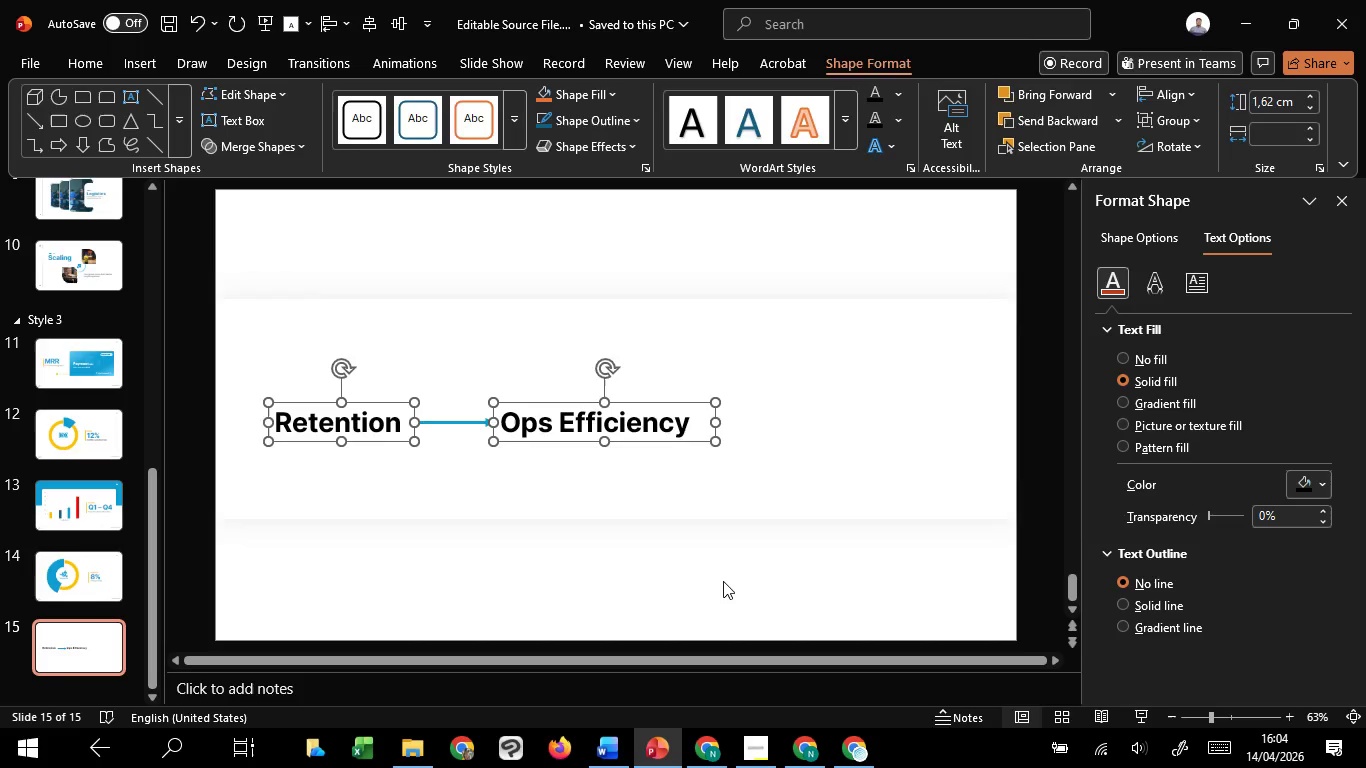 
left_click([723, 581])
 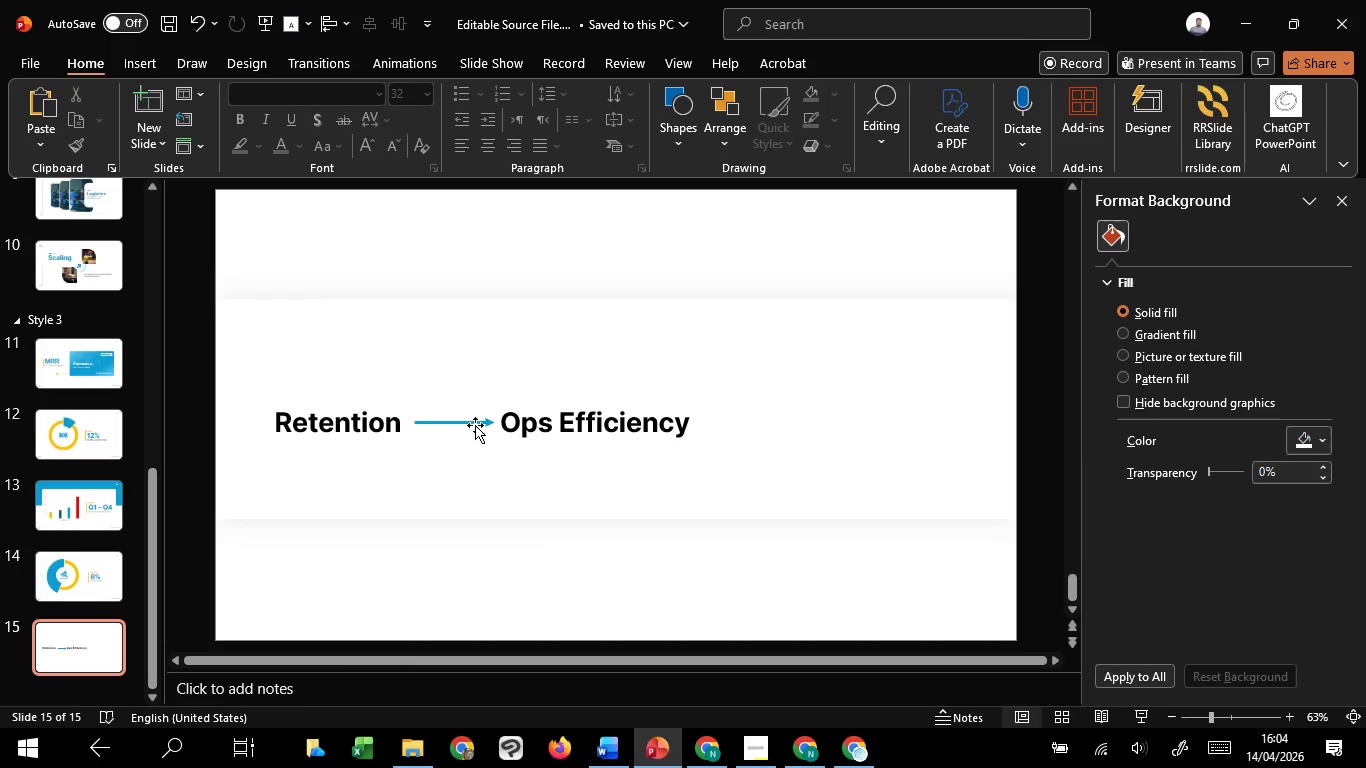 
left_click([475, 424])
 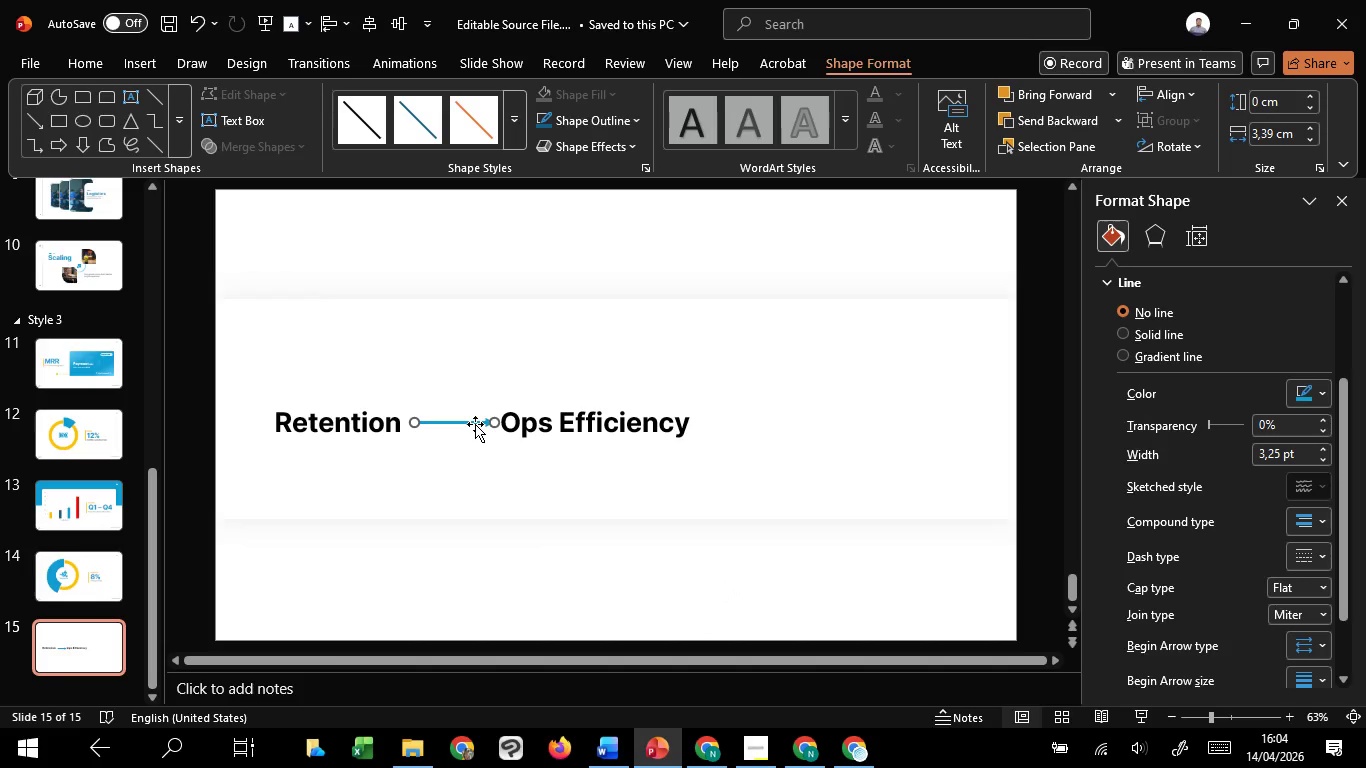 
key(ArrowLeft)
 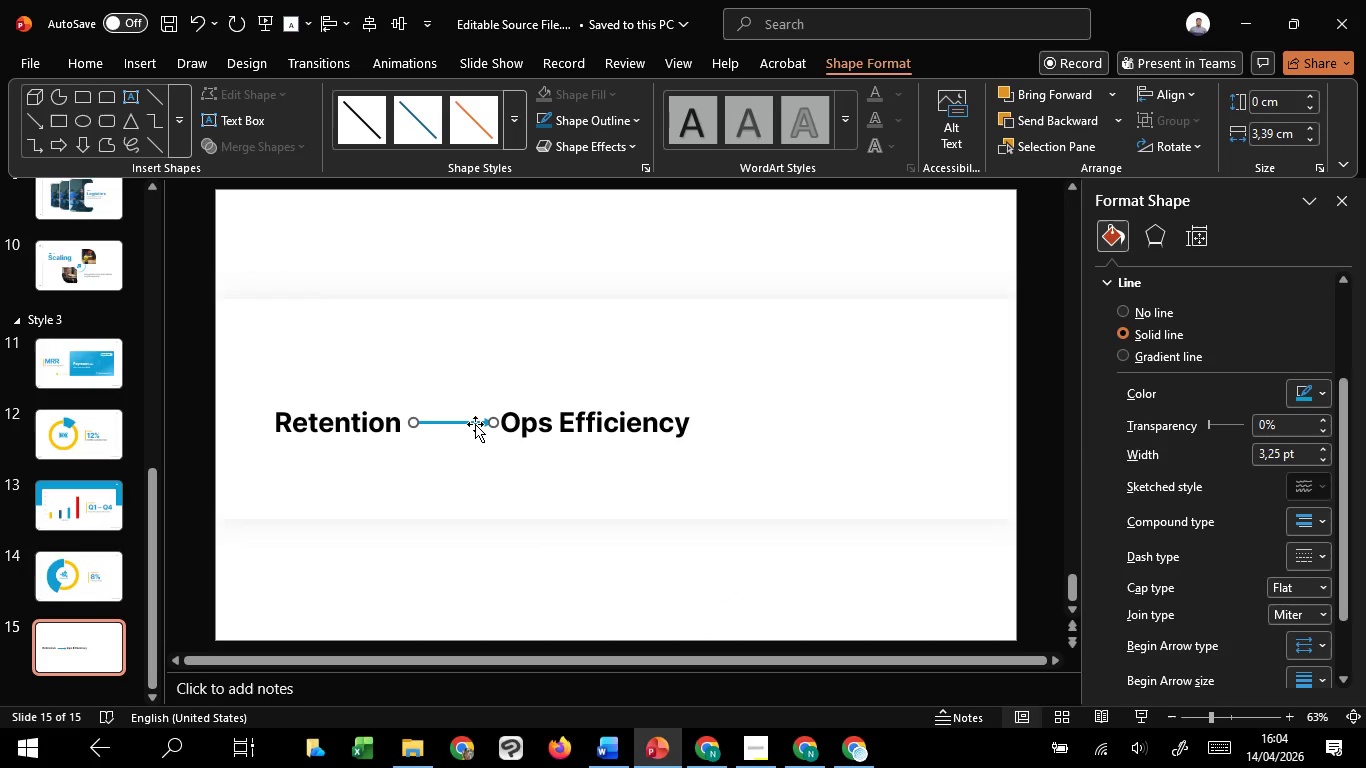 
key(ArrowLeft)
 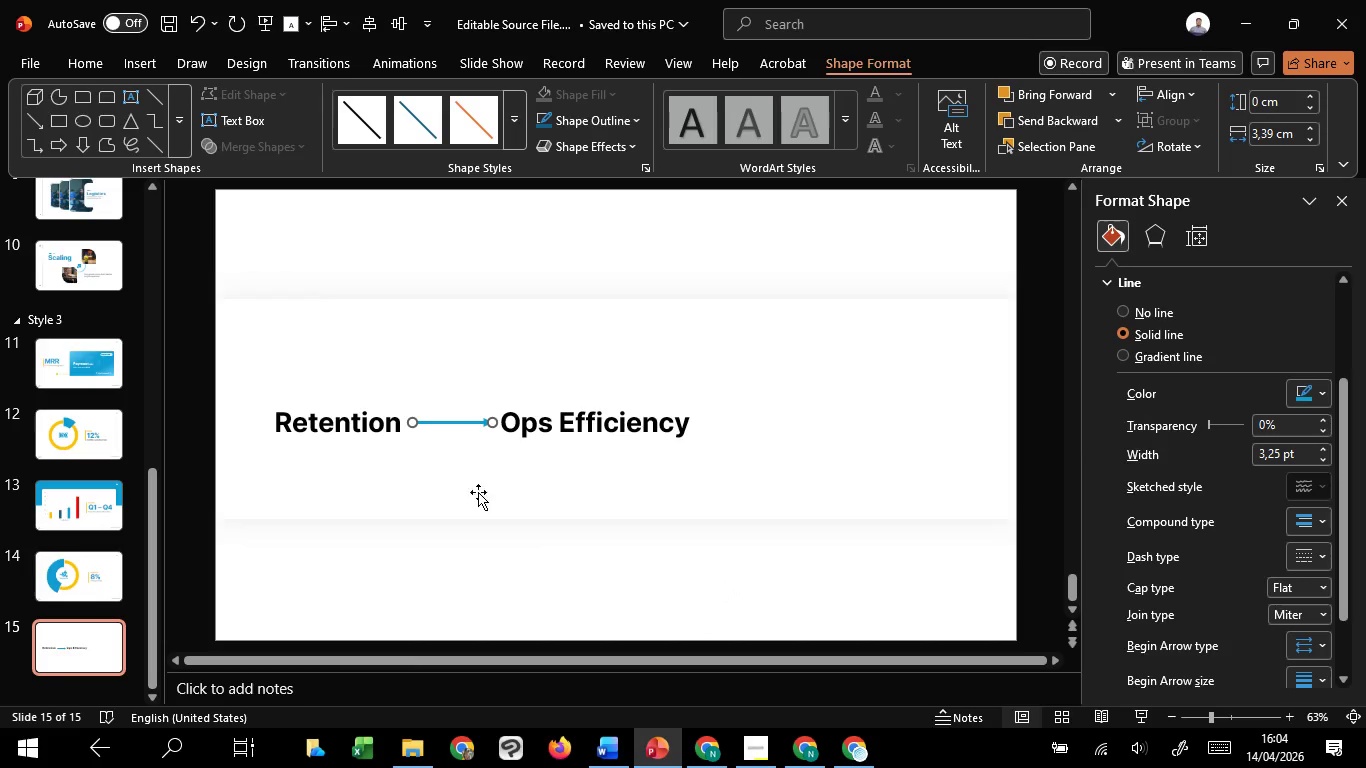 
left_click([464, 548])
 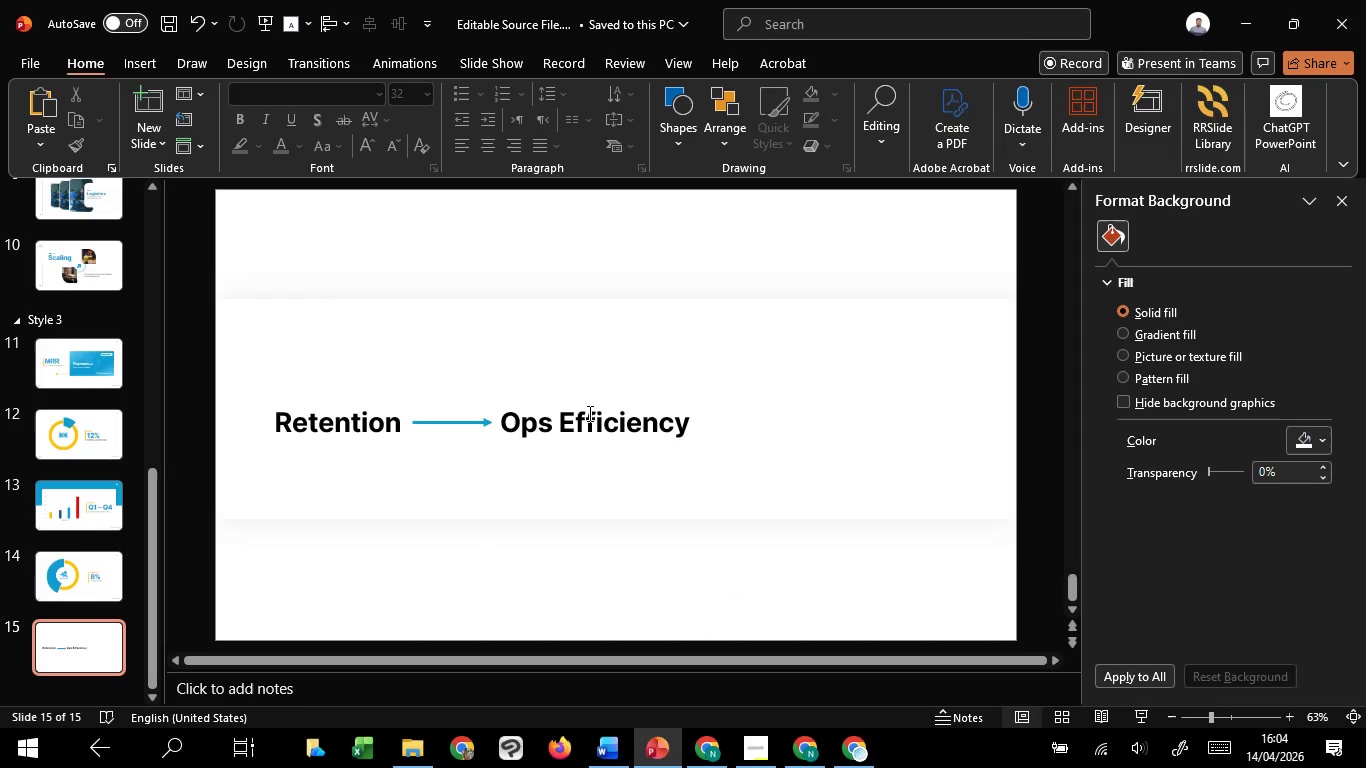 
left_click([659, 420])
 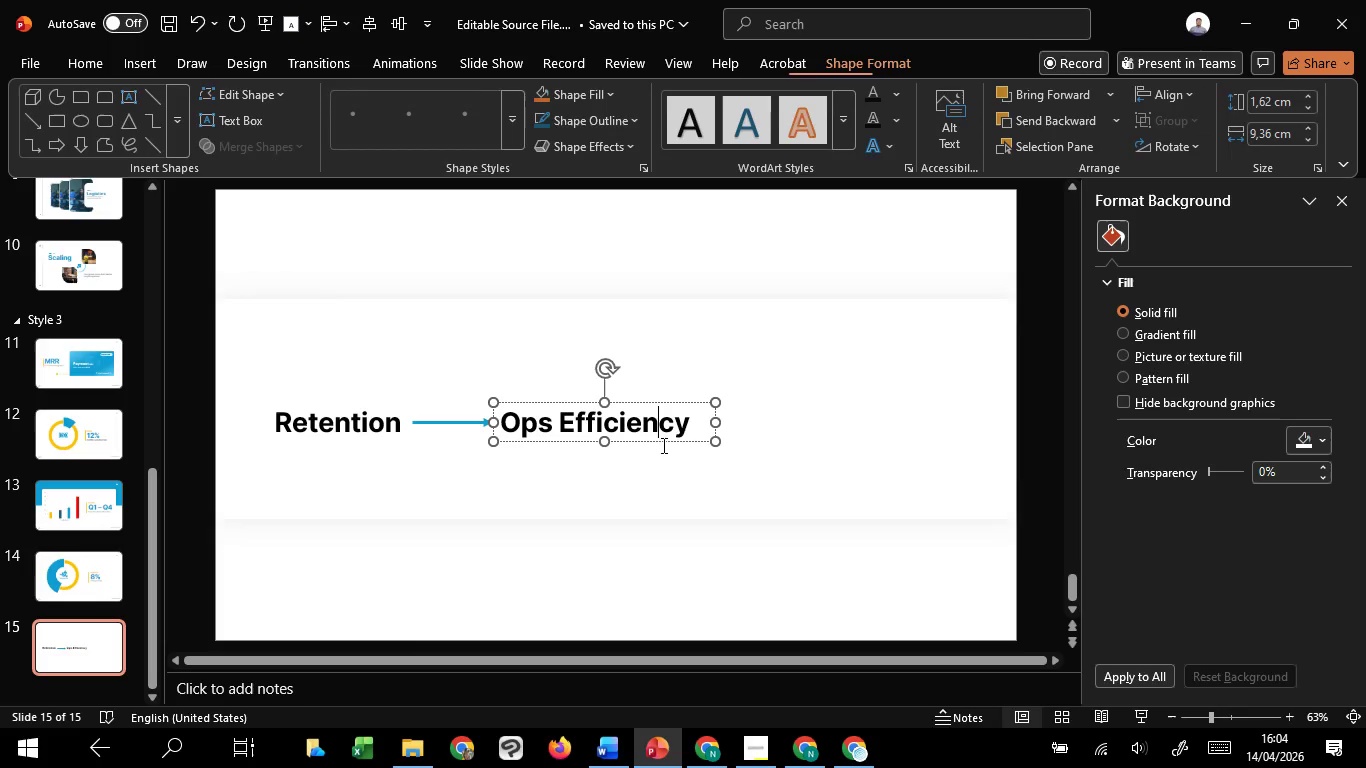 
hold_key(key=ControlLeft, duration=3.3)
hold_key(key=ShiftLeft, duration=1.52)
left_click_drag(start_coordinate=[664, 439], to_coordinate=[874, 437])
 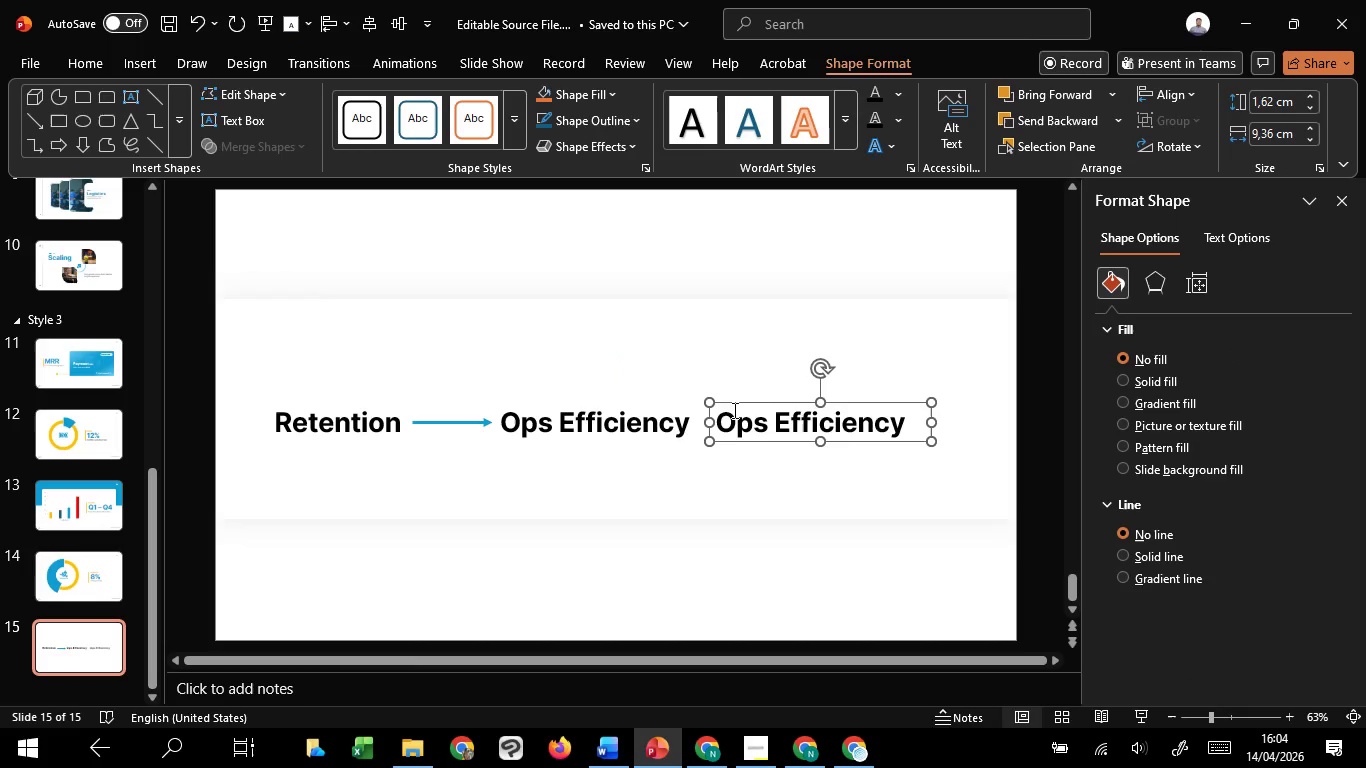 
hold_key(key=ShiftLeft, duration=1.51)
 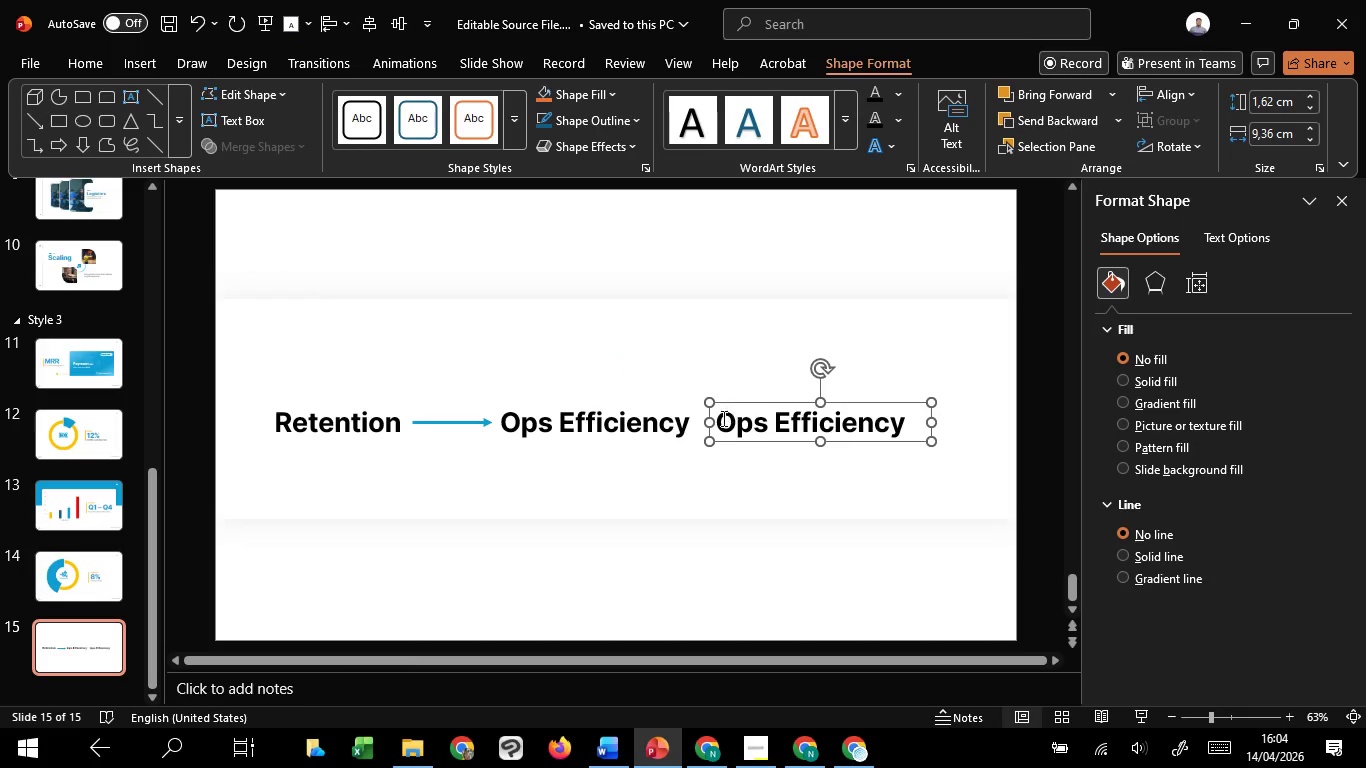 
left_click_drag(start_coordinate=[719, 421], to_coordinate=[879, 425])
 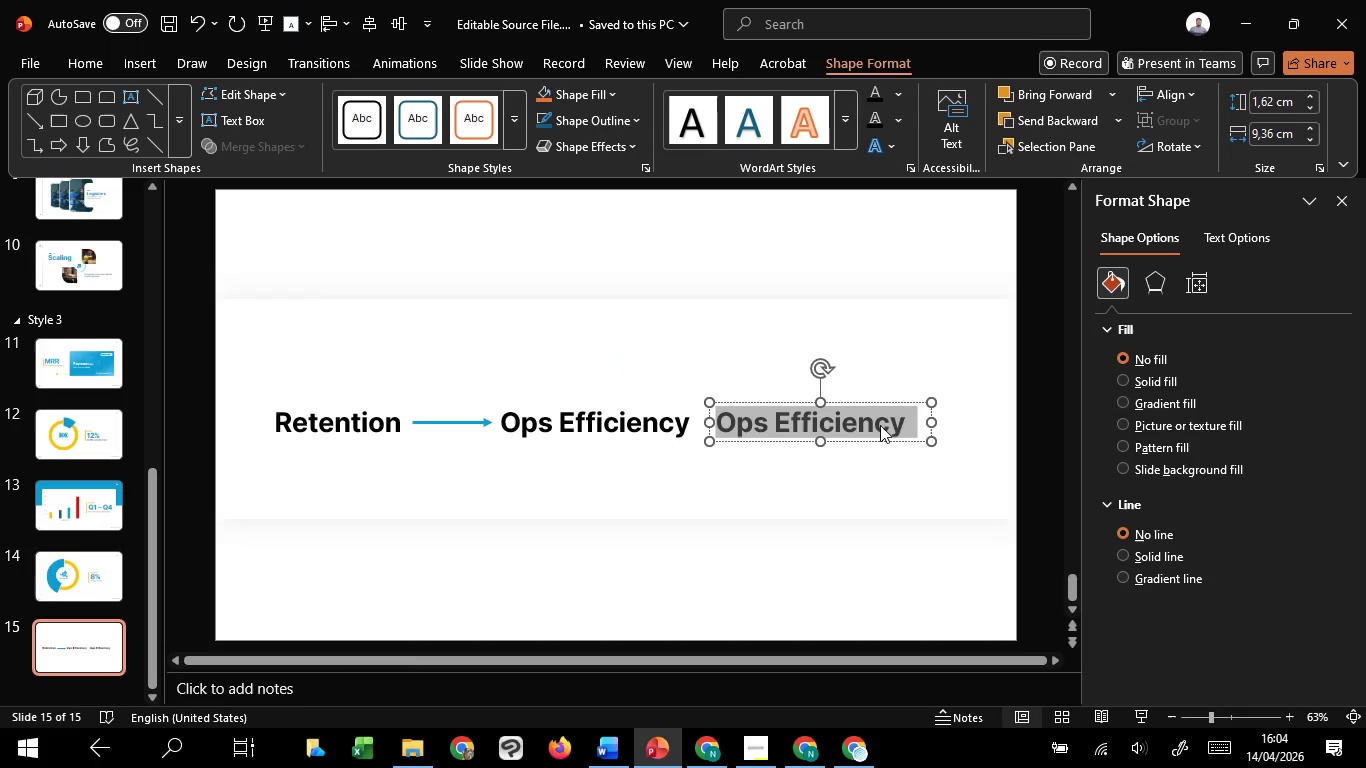 
key(Shift+Equal)
 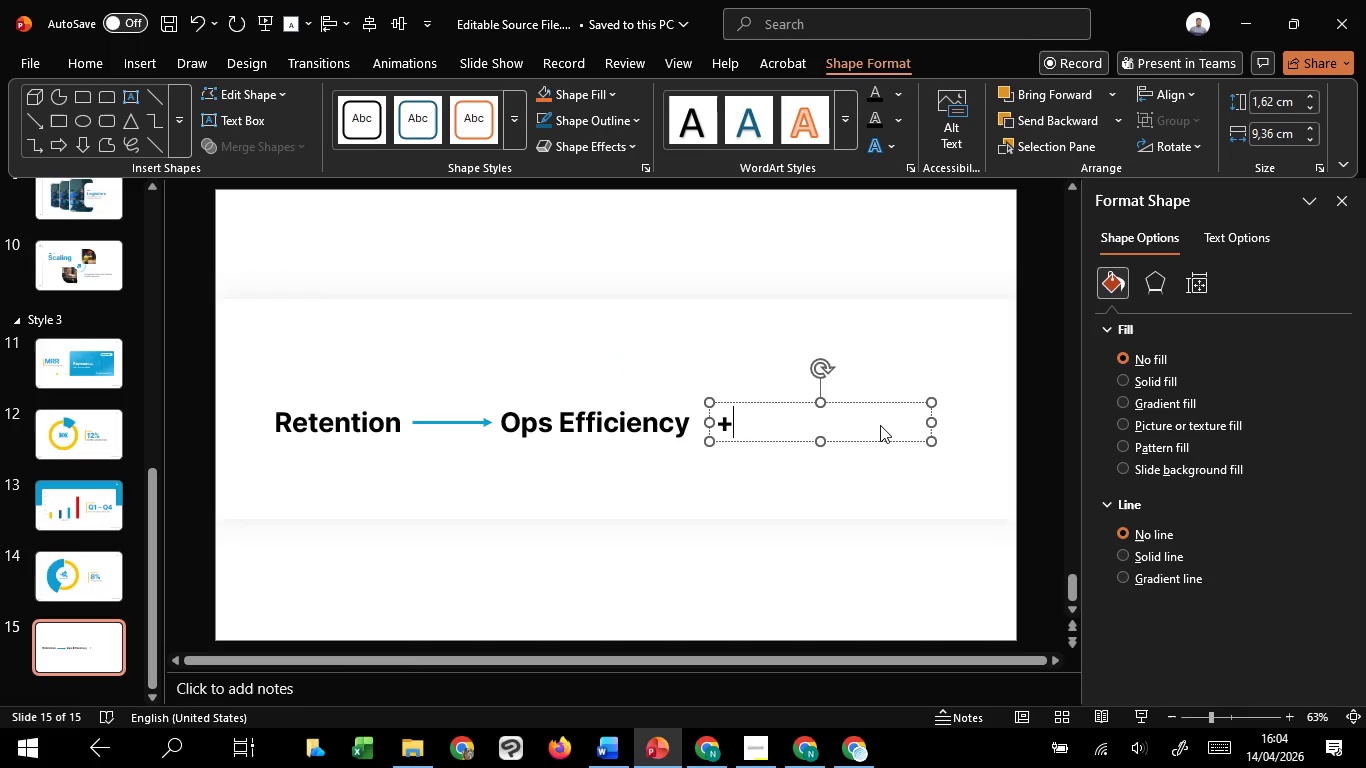 
key(Delete)
 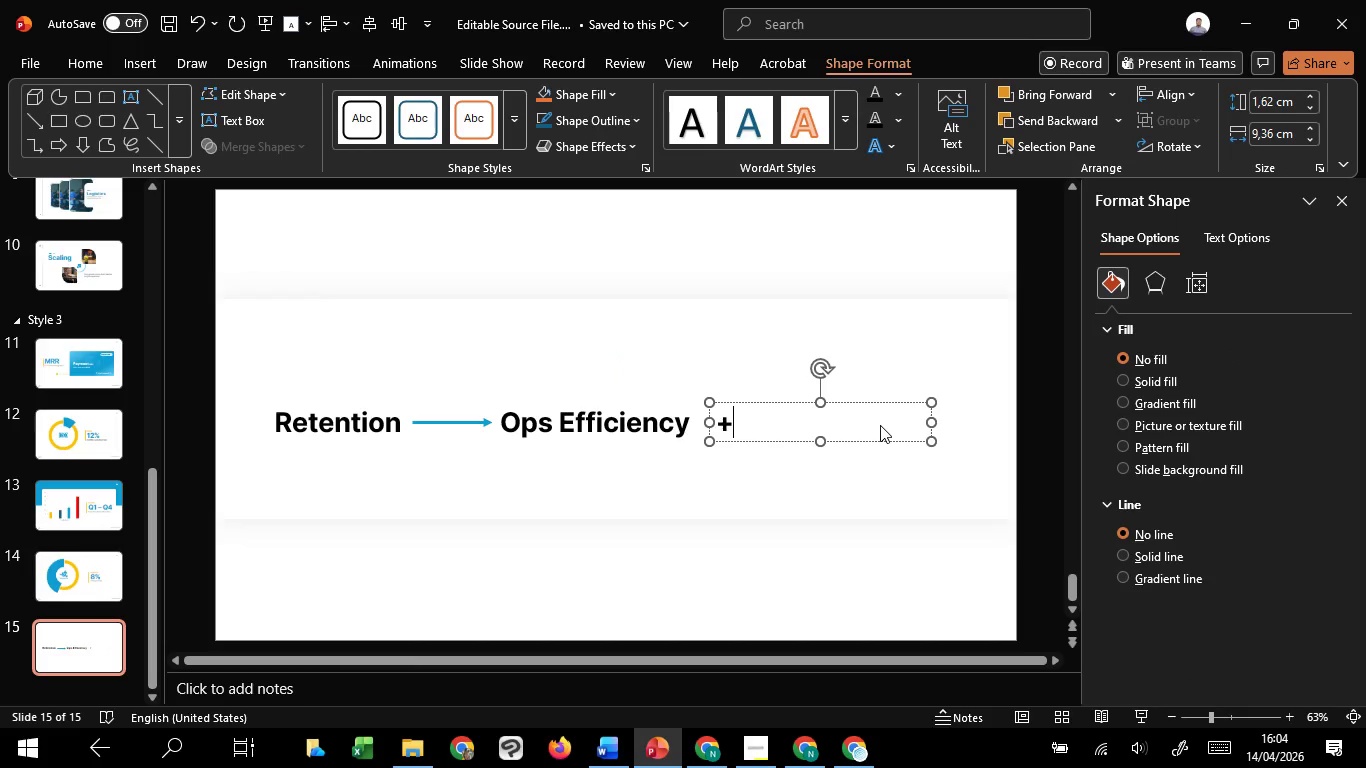 
key(Backspace)
 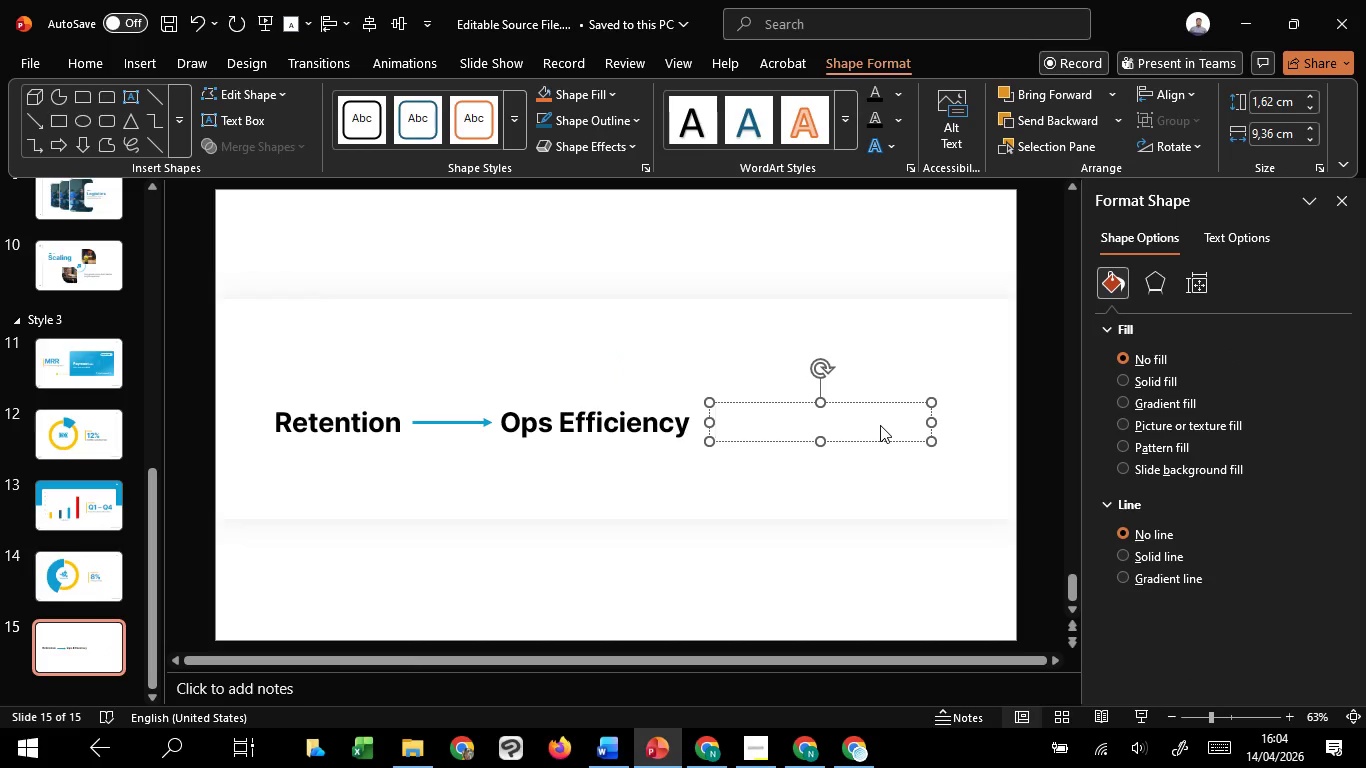 
key(Equal)
 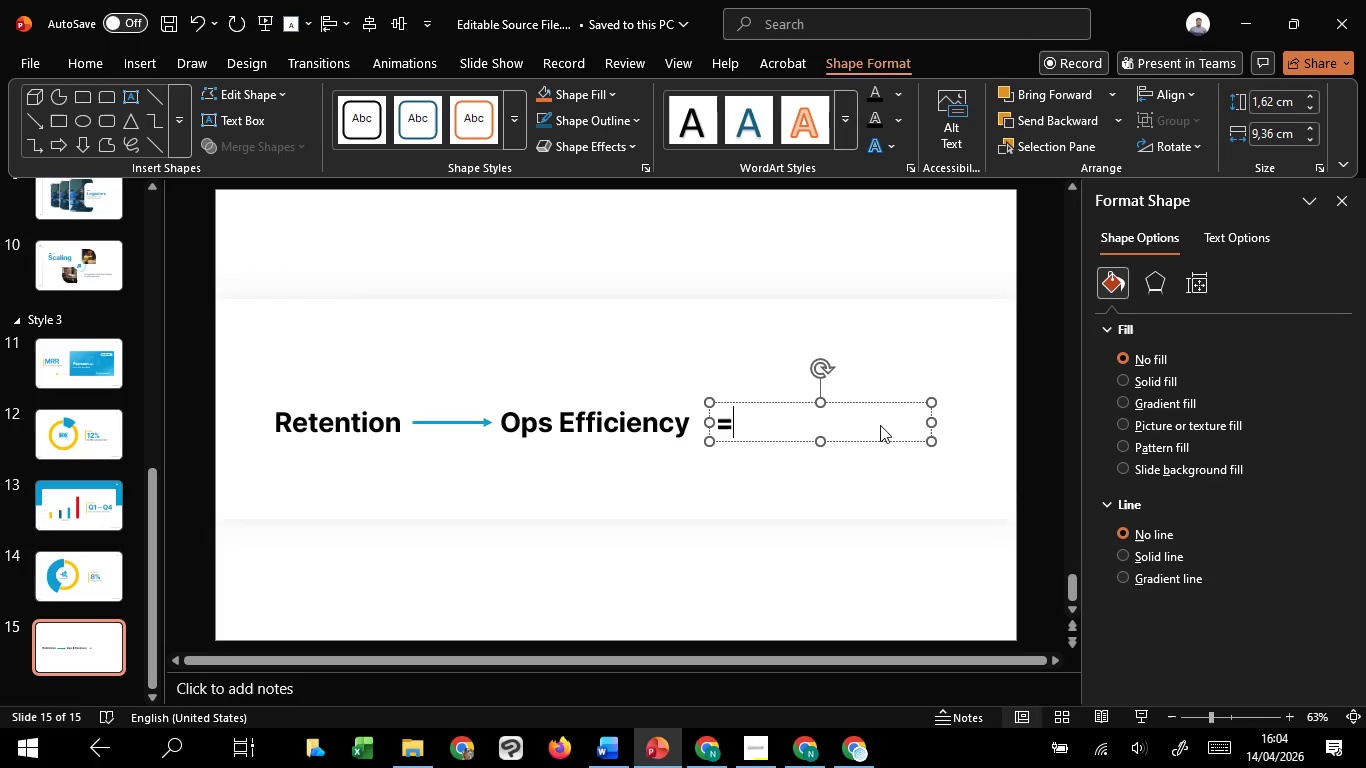 
key(Space)
 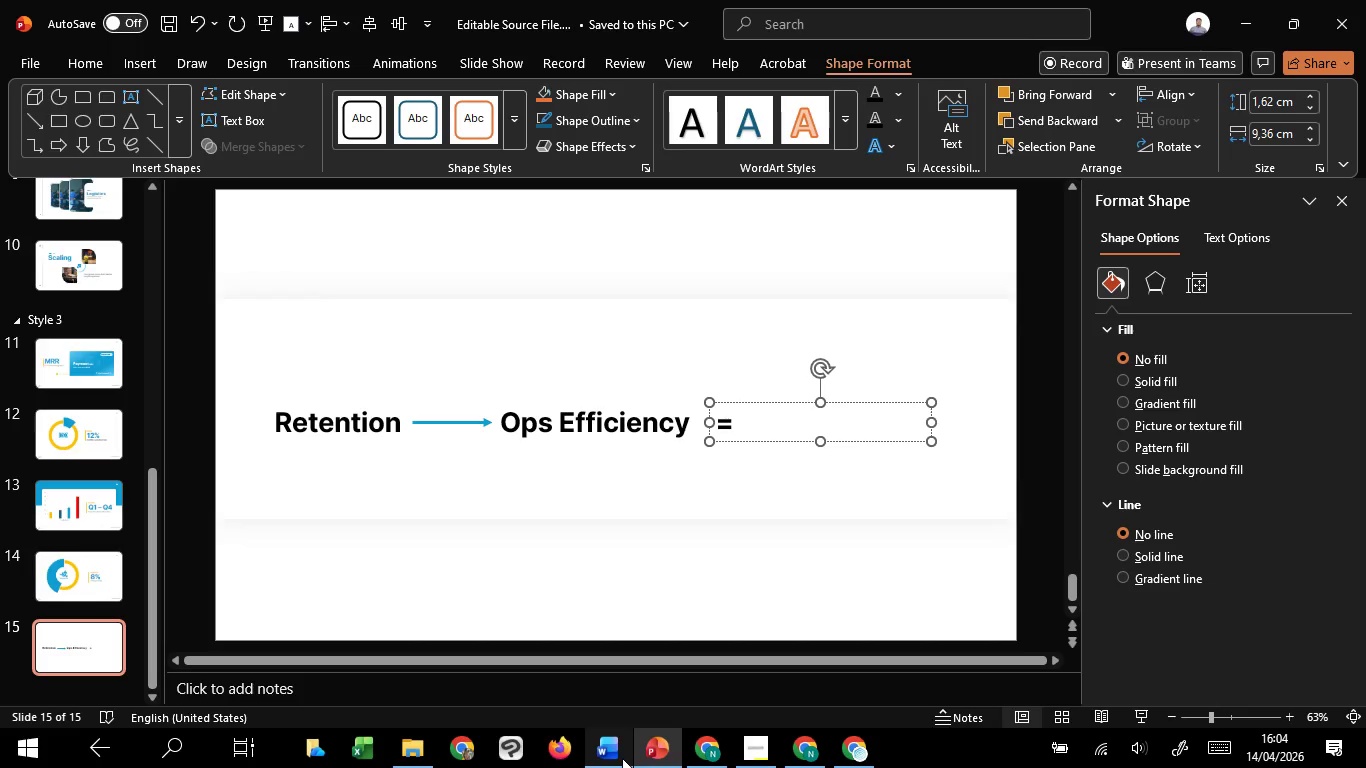 
left_click([613, 695])
 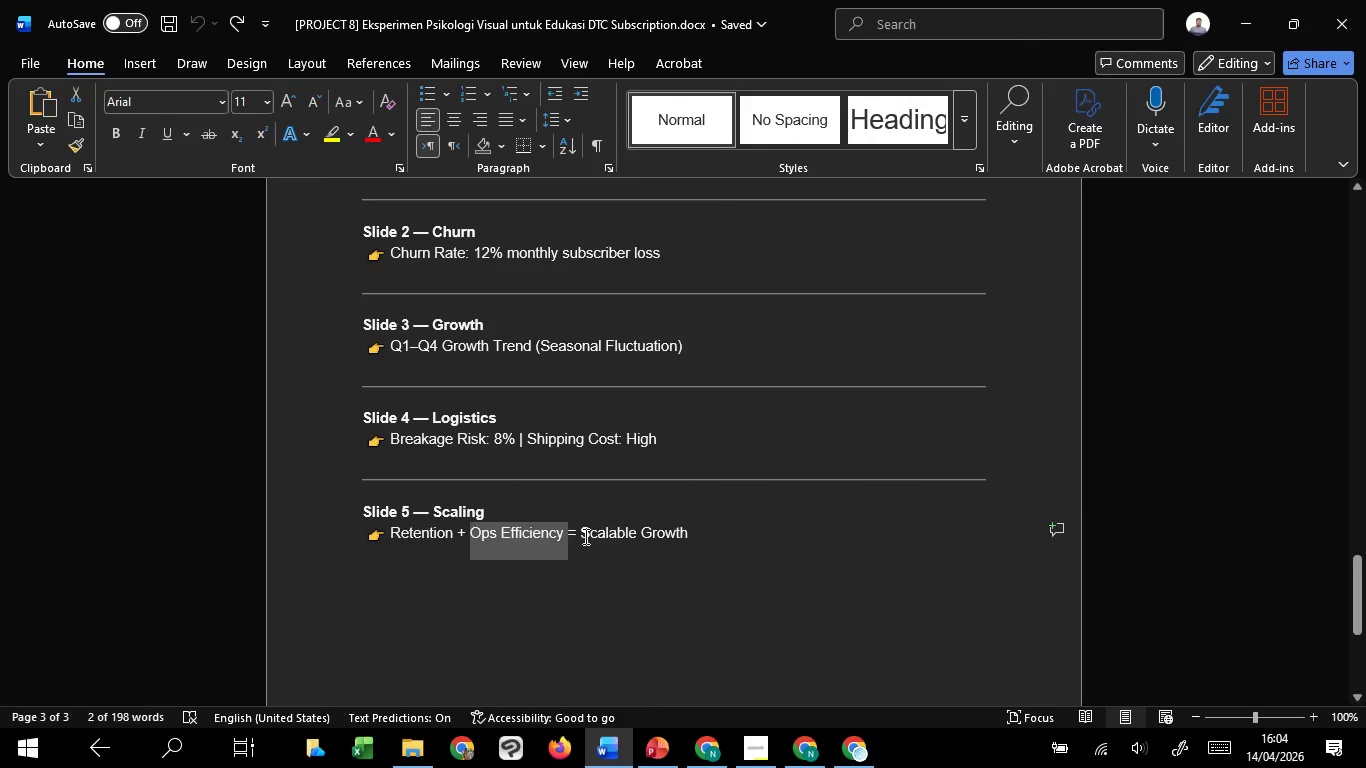 
left_click_drag(start_coordinate=[585, 533], to_coordinate=[743, 527])
 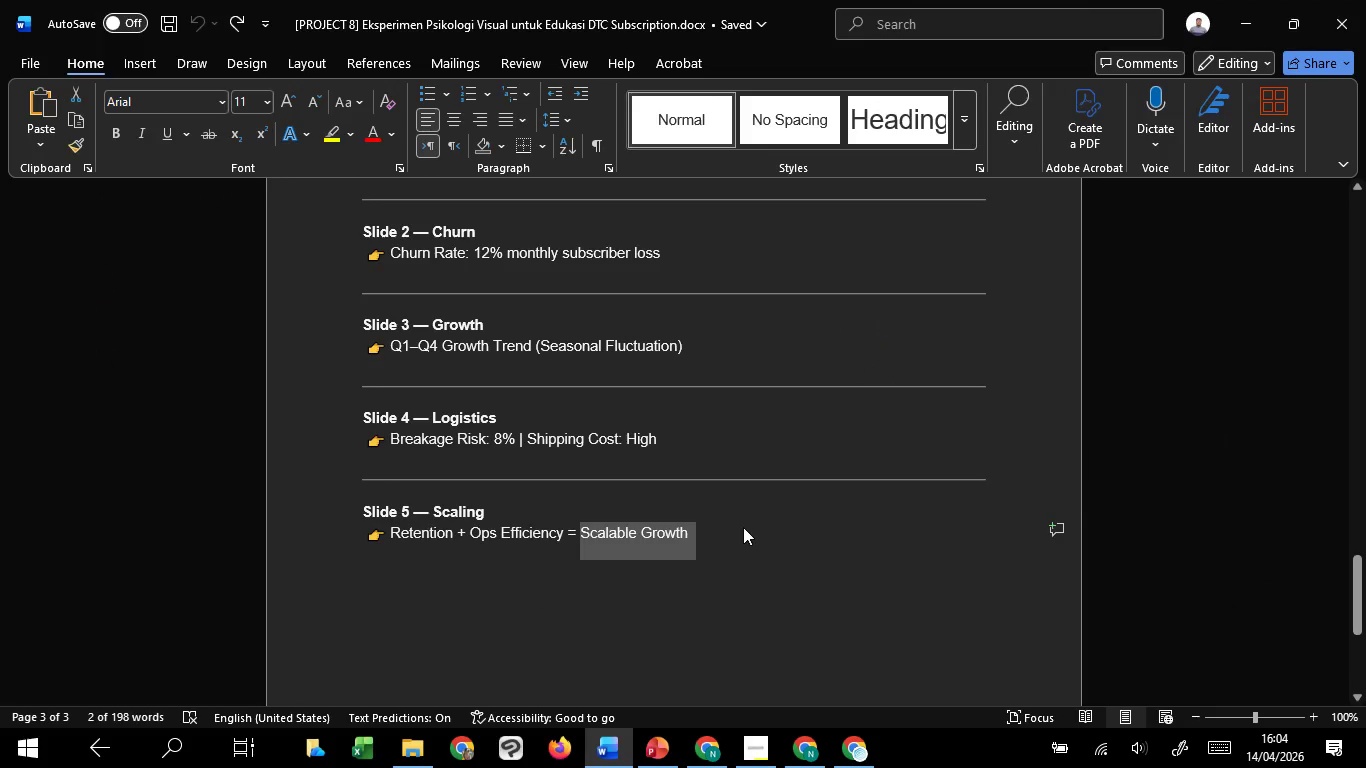 
key(Control+C)
 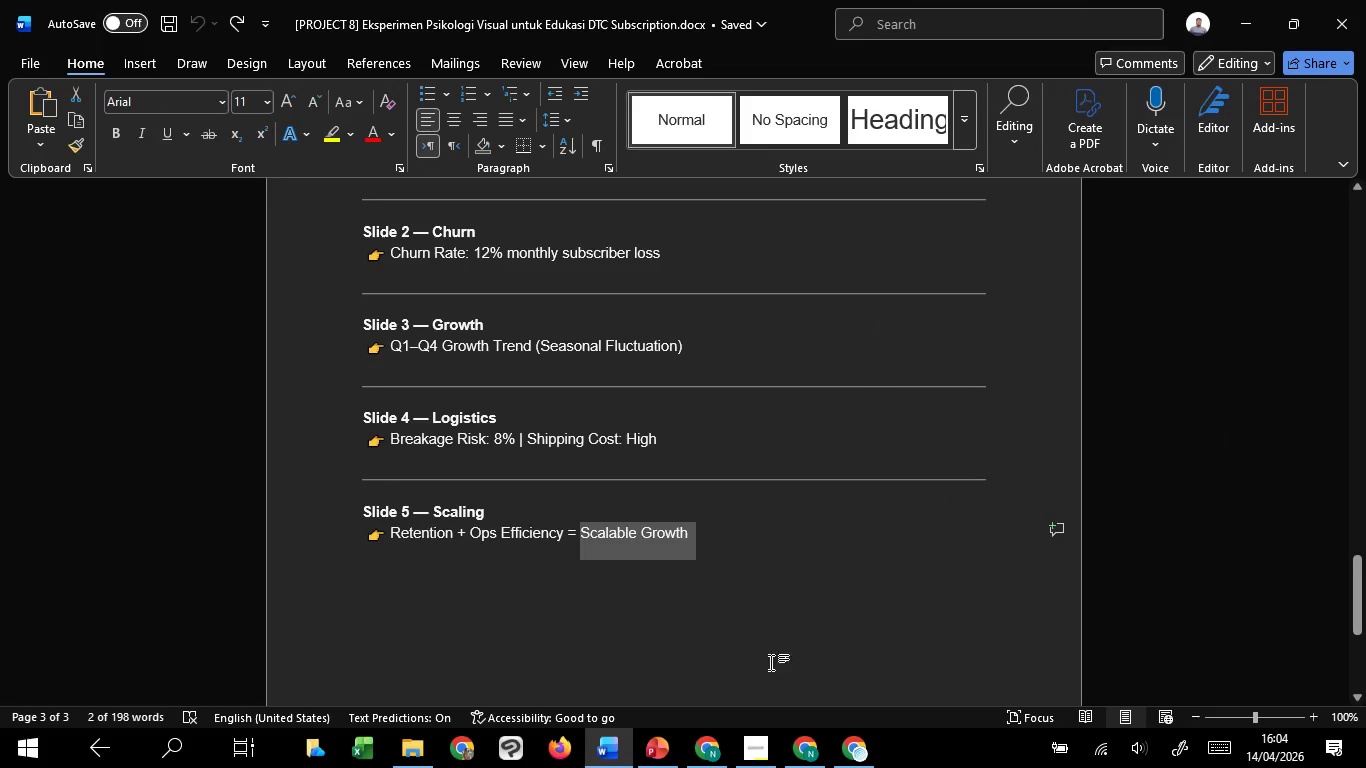 
key(Control+C)
 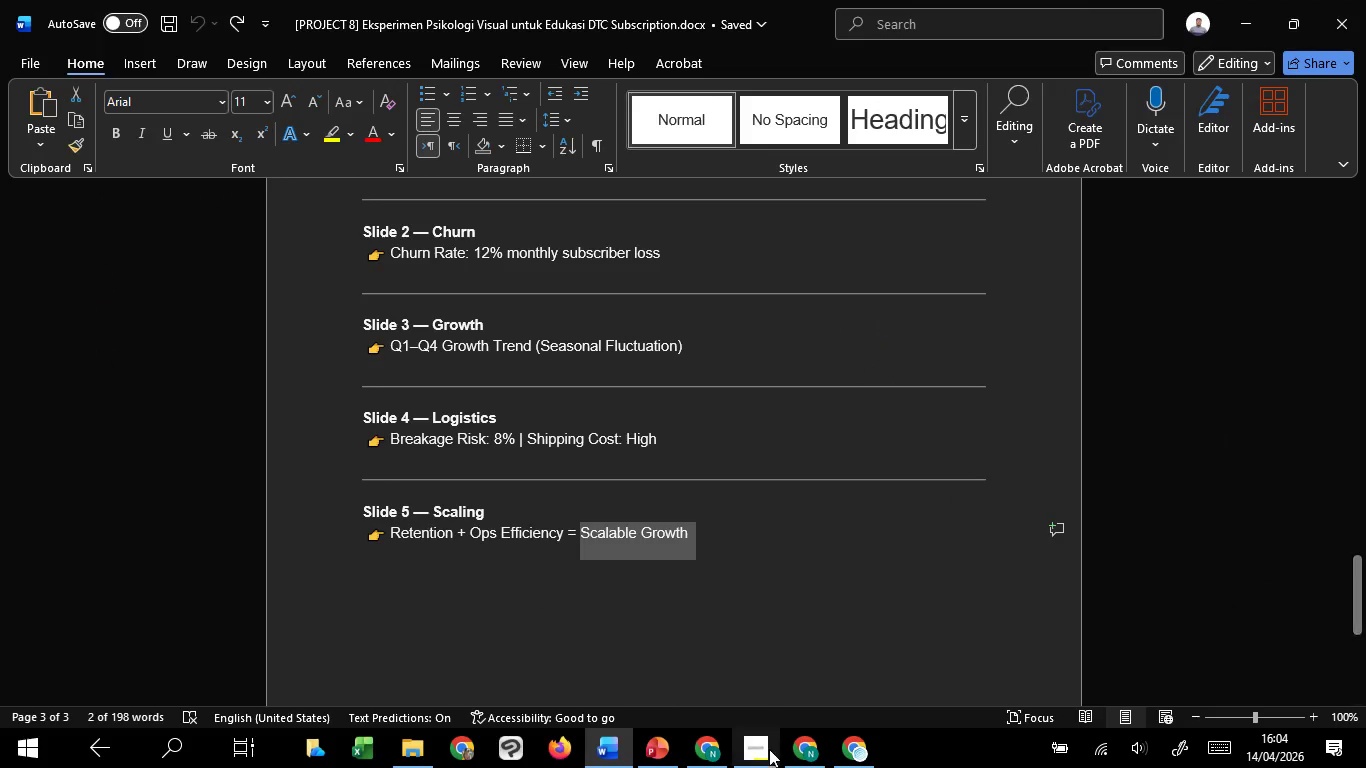 
key(Control+C)
 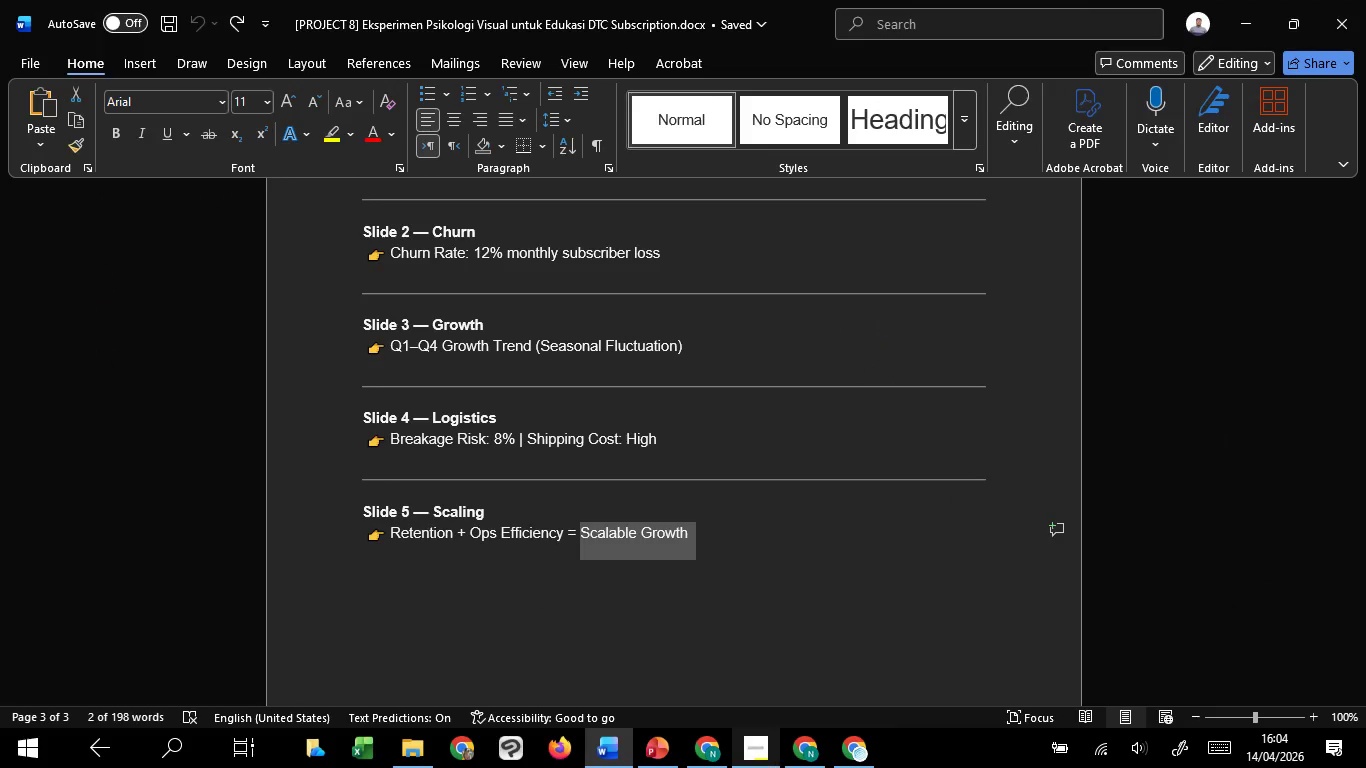 
key(Control+C)
 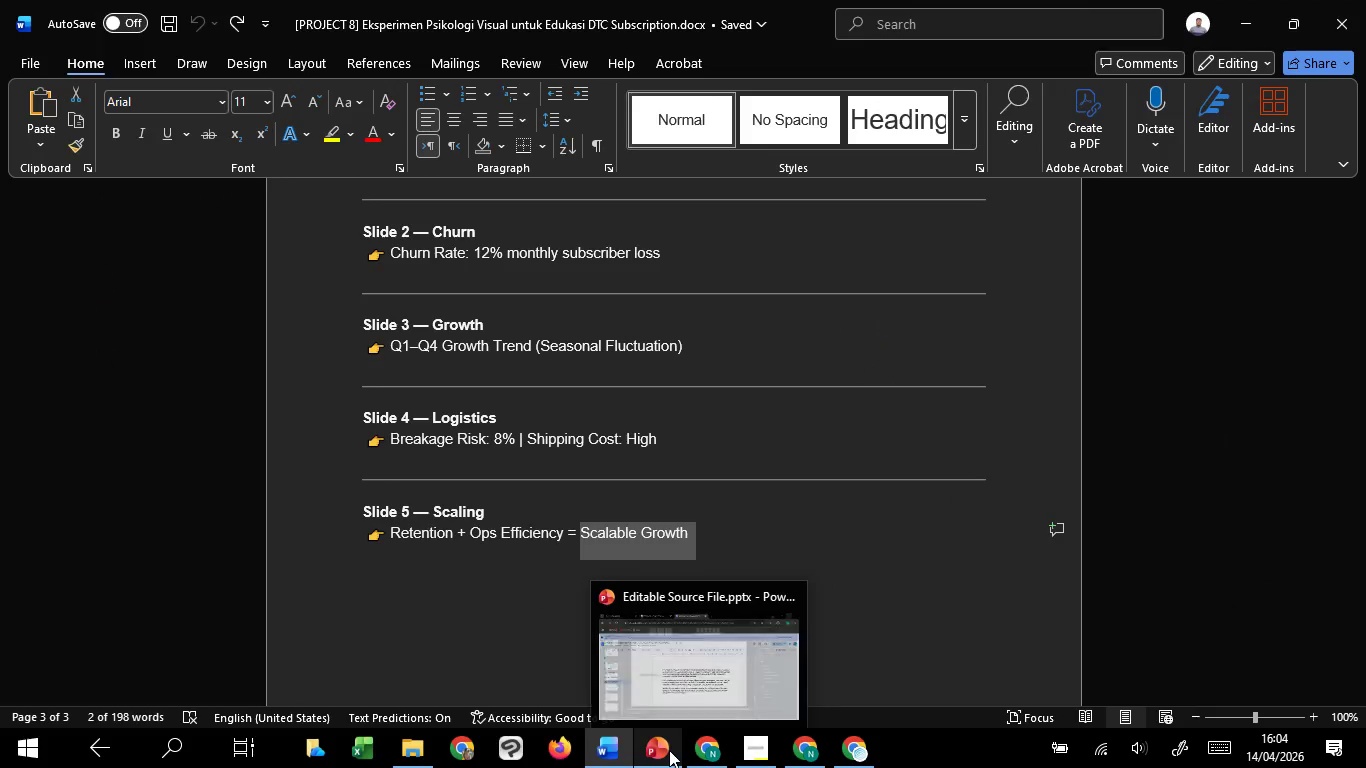 
left_click([672, 680])
 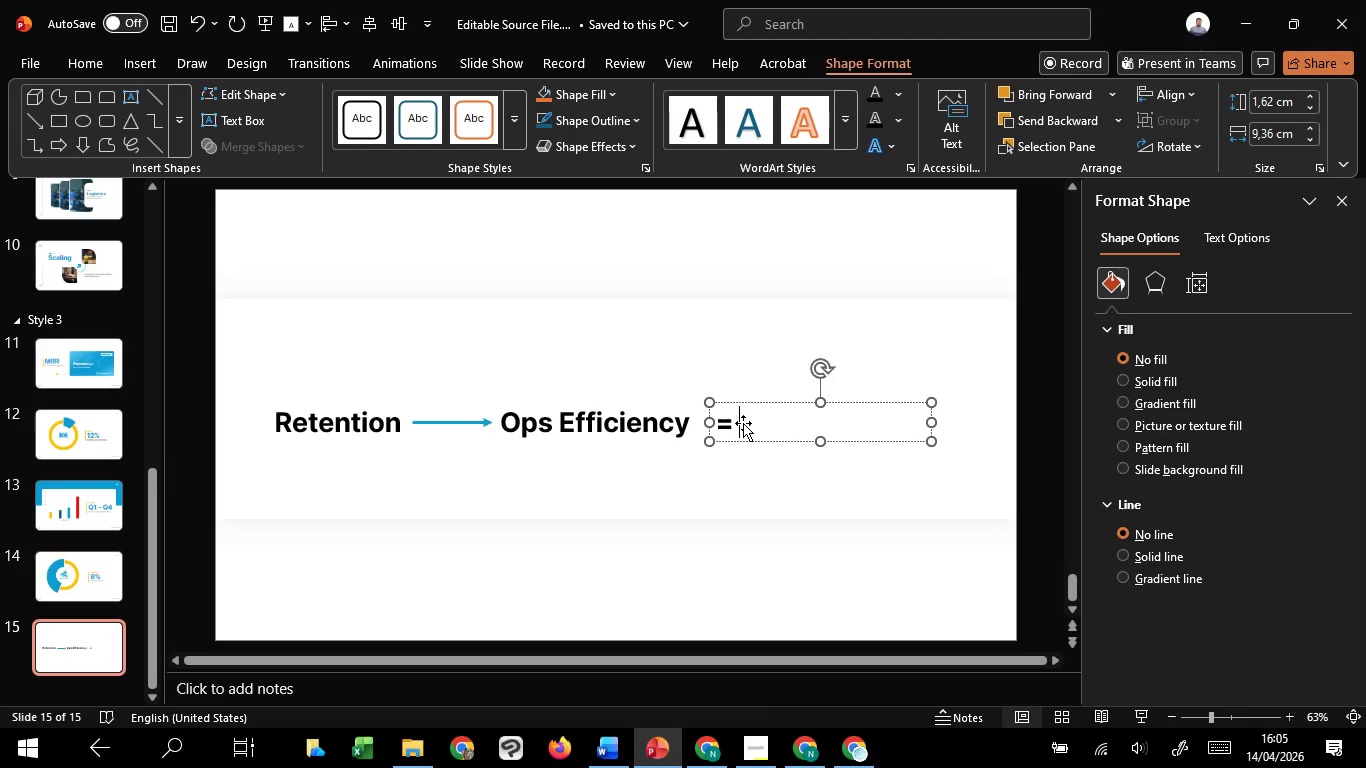 
right_click([739, 423])
 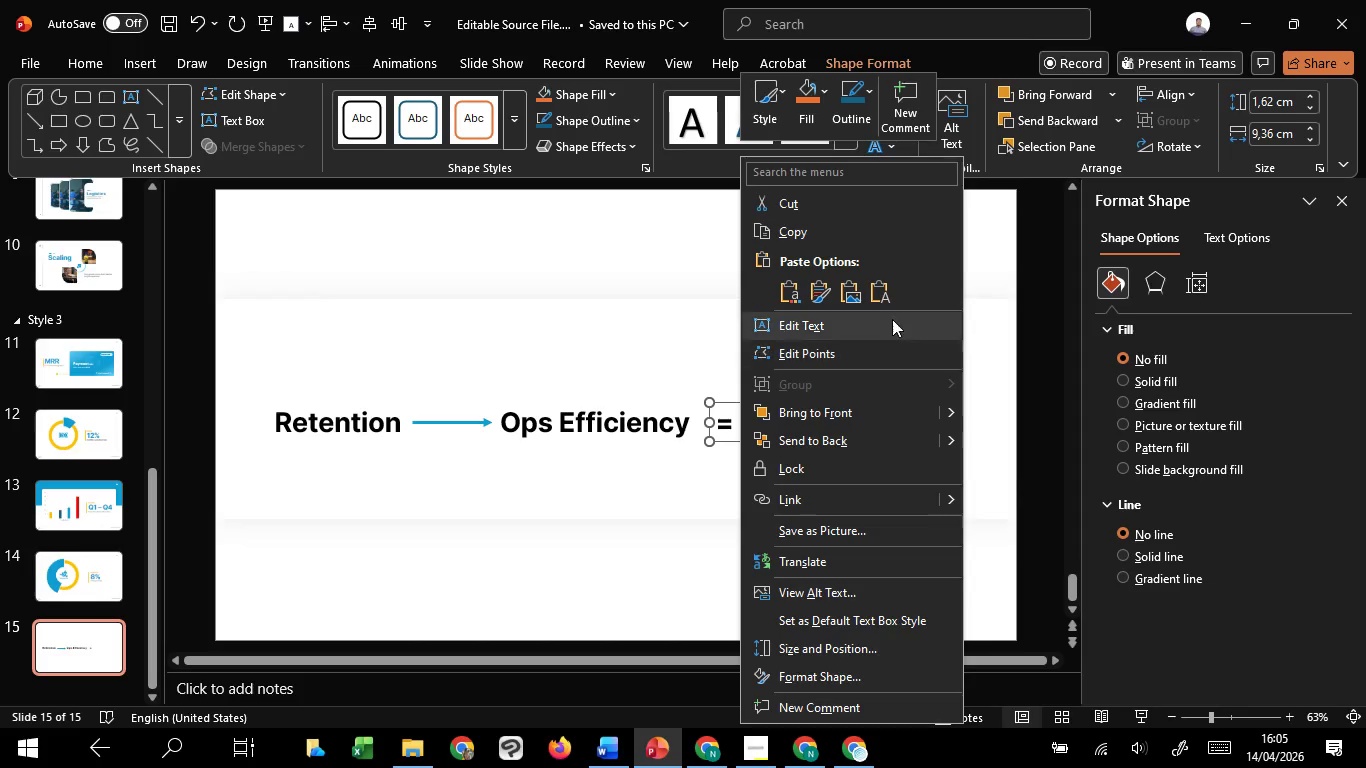 
left_click([887, 288])
 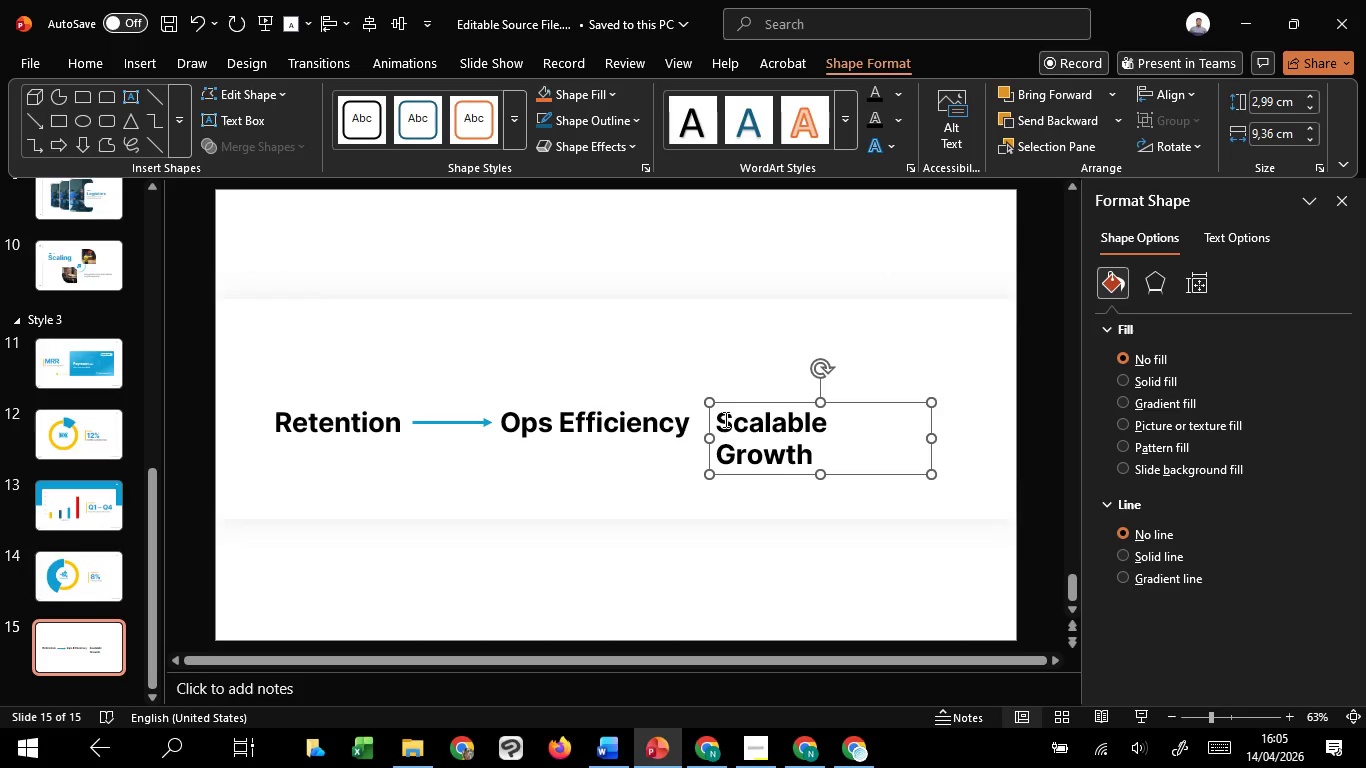 
left_click([722, 419])
 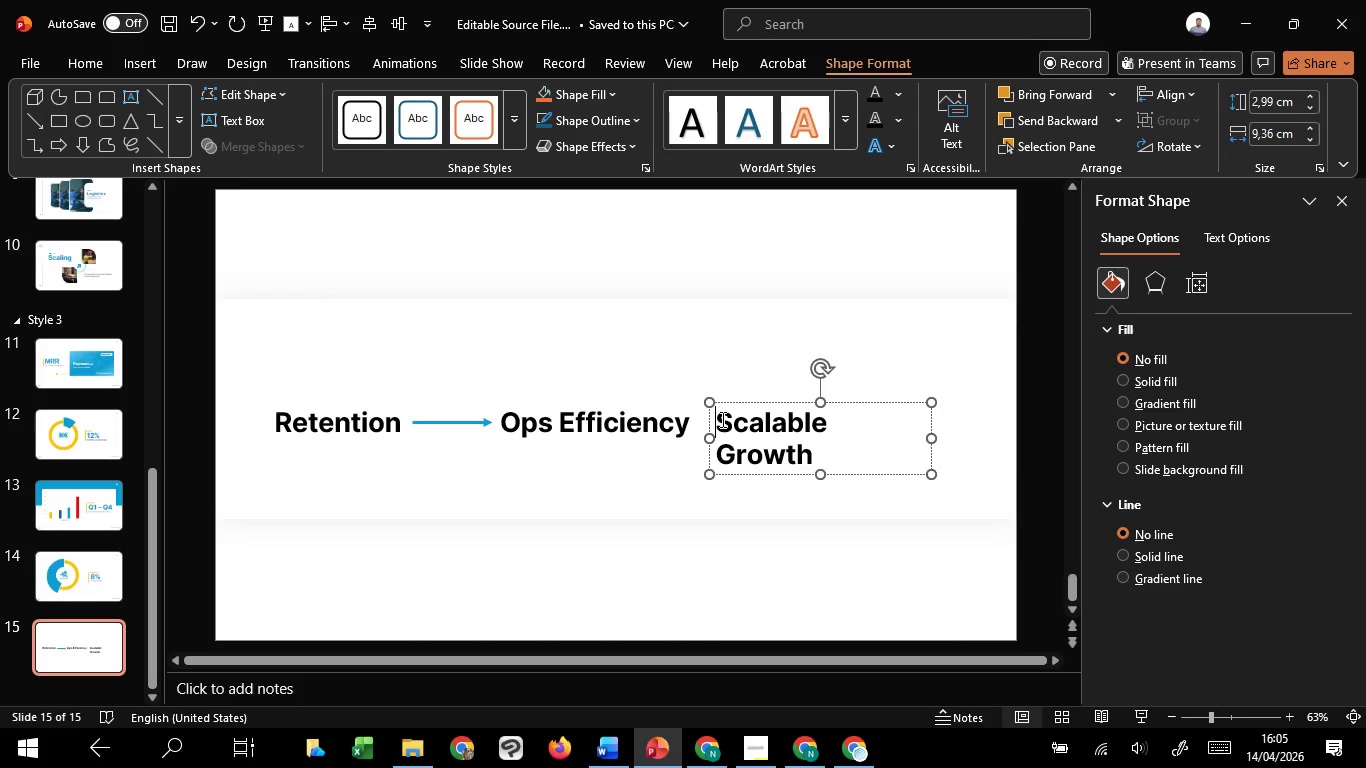 
key(Equal)
 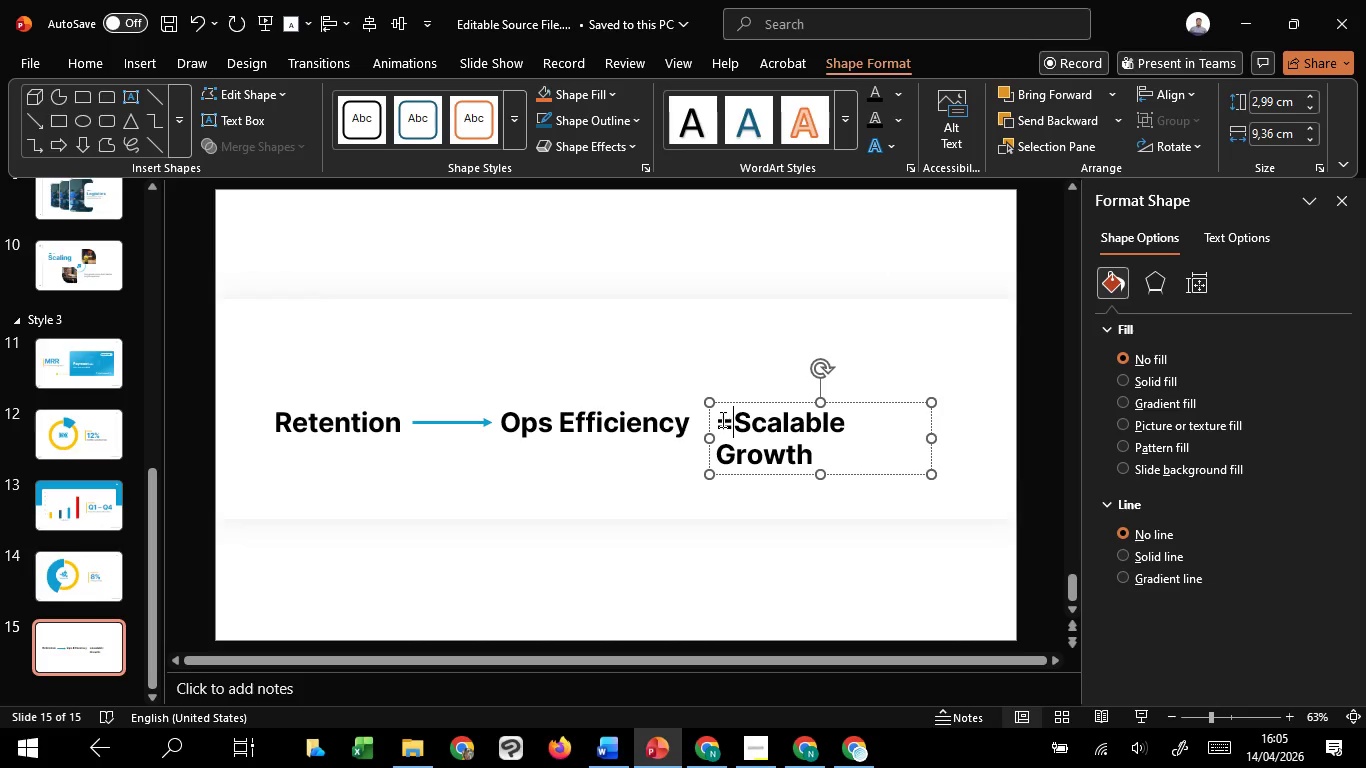 
key(Space)
 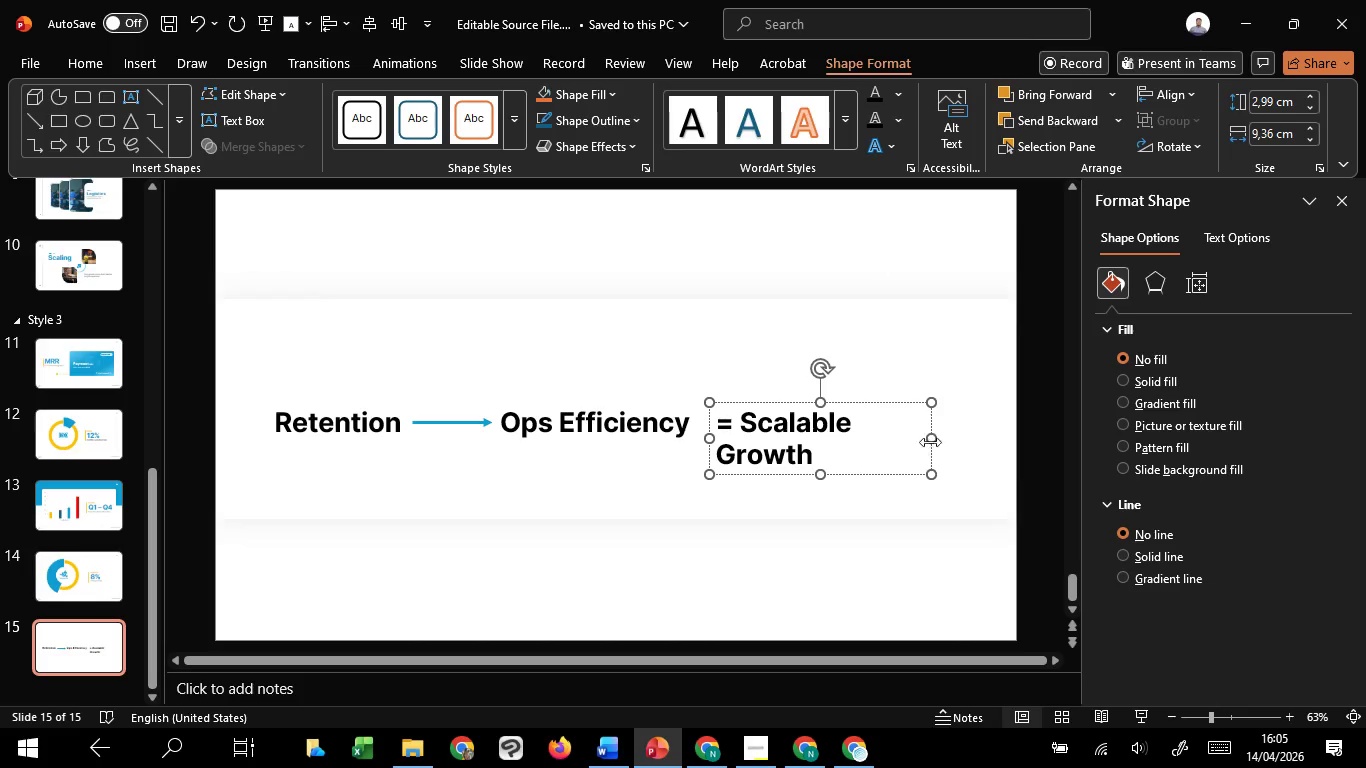 
left_click_drag(start_coordinate=[933, 440], to_coordinate=[1008, 438])
 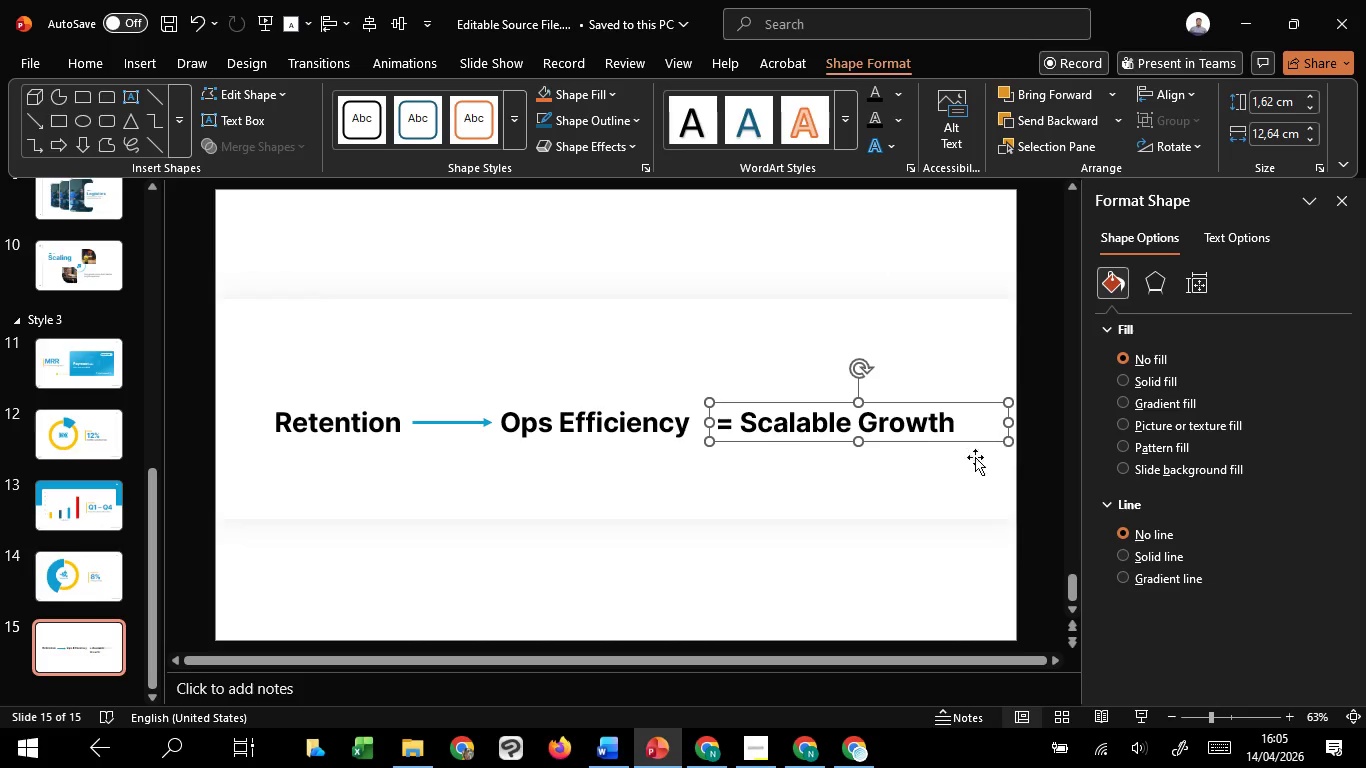 
hold_key(key=ControlLeft, duration=1.34)
scroll: coordinate [889, 519], scroll_direction: down, amount: 1.0
 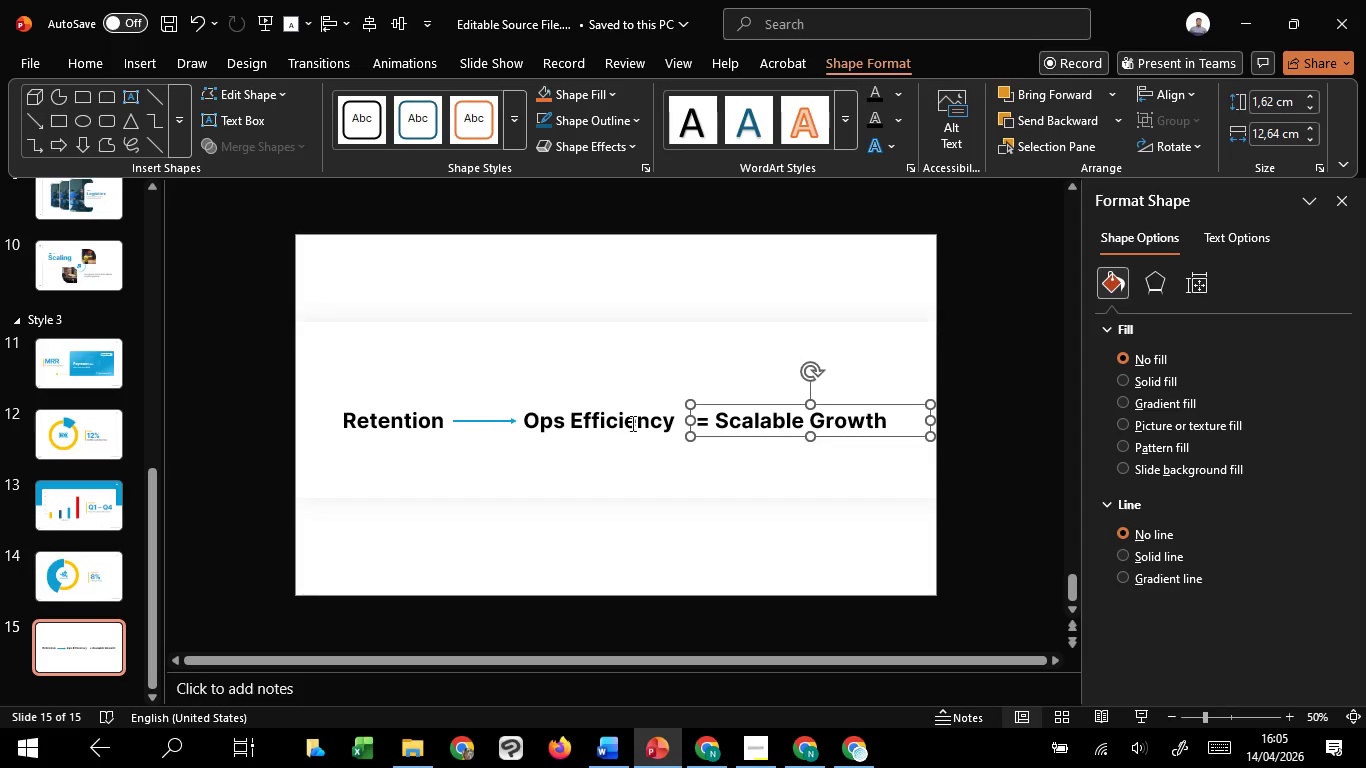 
hold_key(key=ShiftLeft, duration=1.51)
left_click([630, 422])
 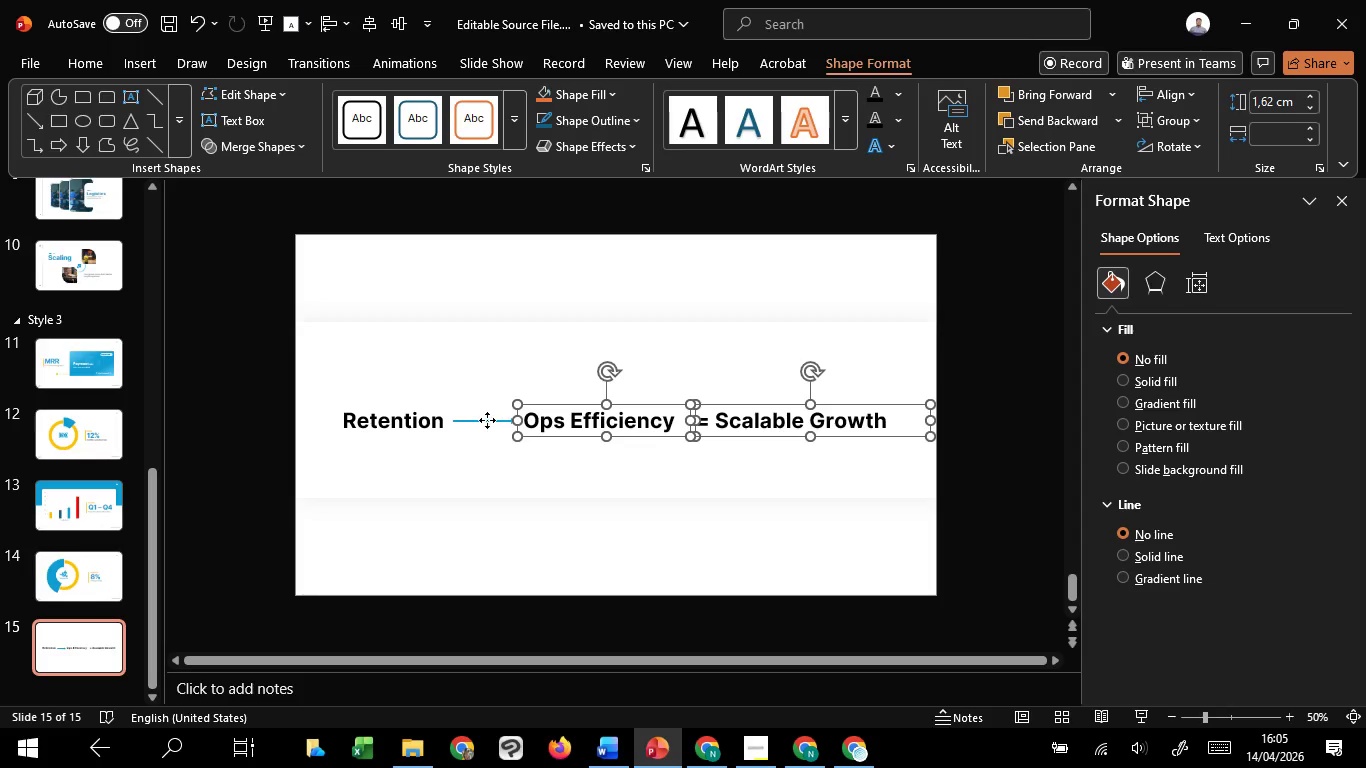 
left_click([487, 420])
 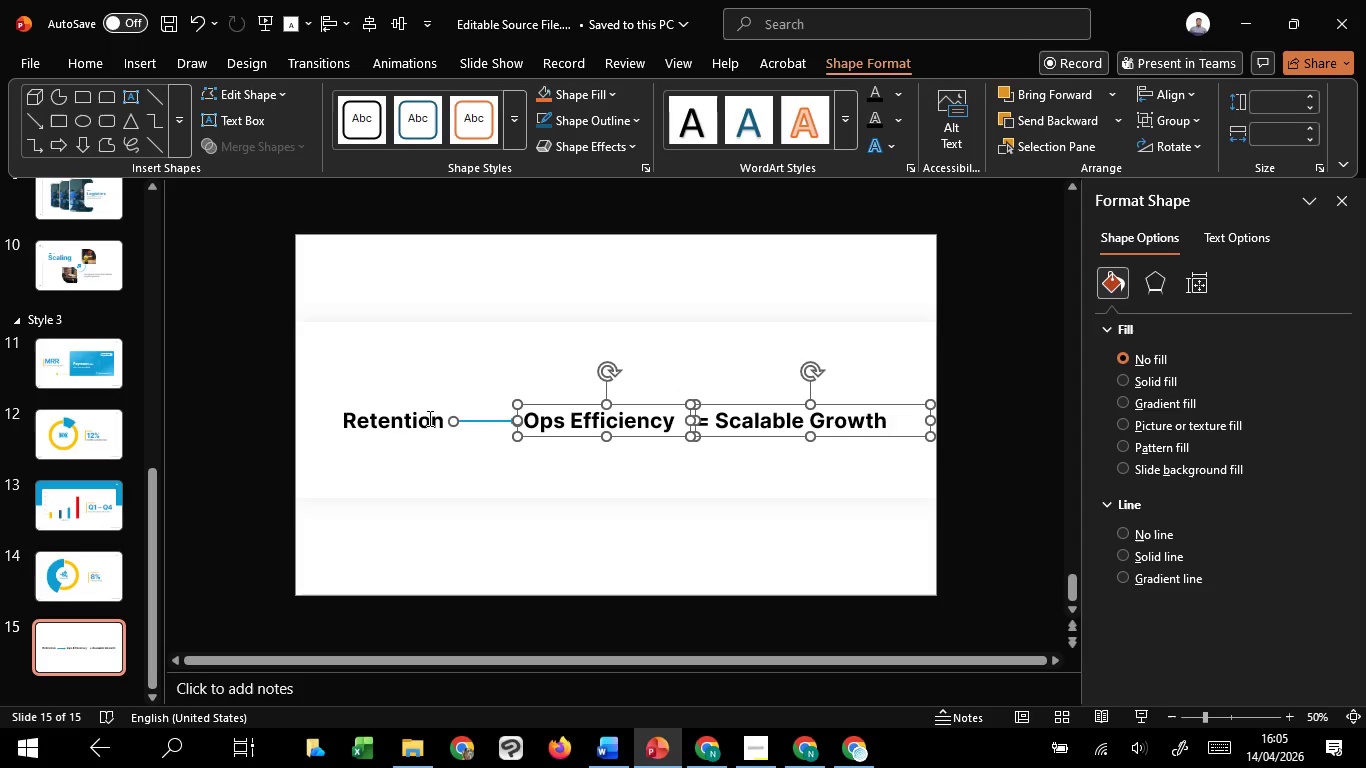 
hold_key(key=ShiftLeft, duration=0.95)
left_click([414, 416])
 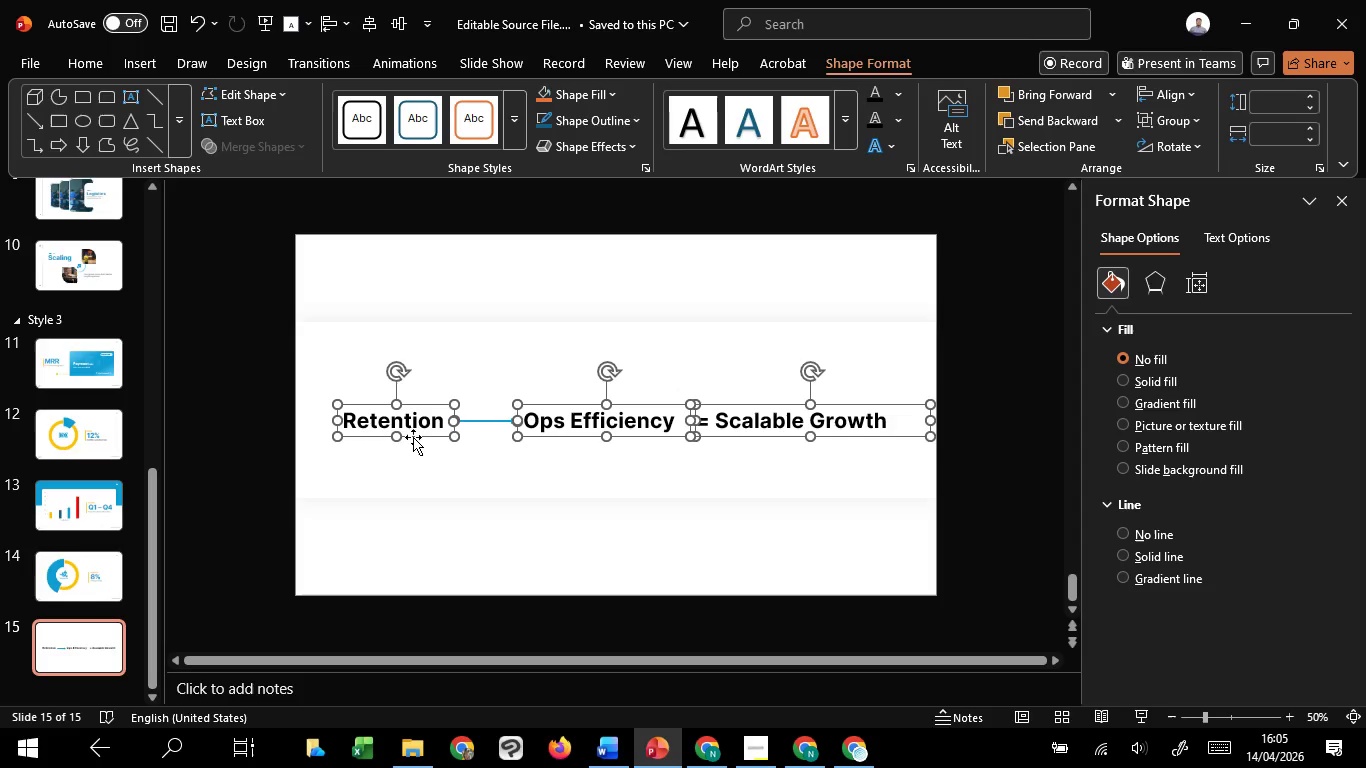 
left_click_drag(start_coordinate=[413, 437], to_coordinate=[399, 437])
 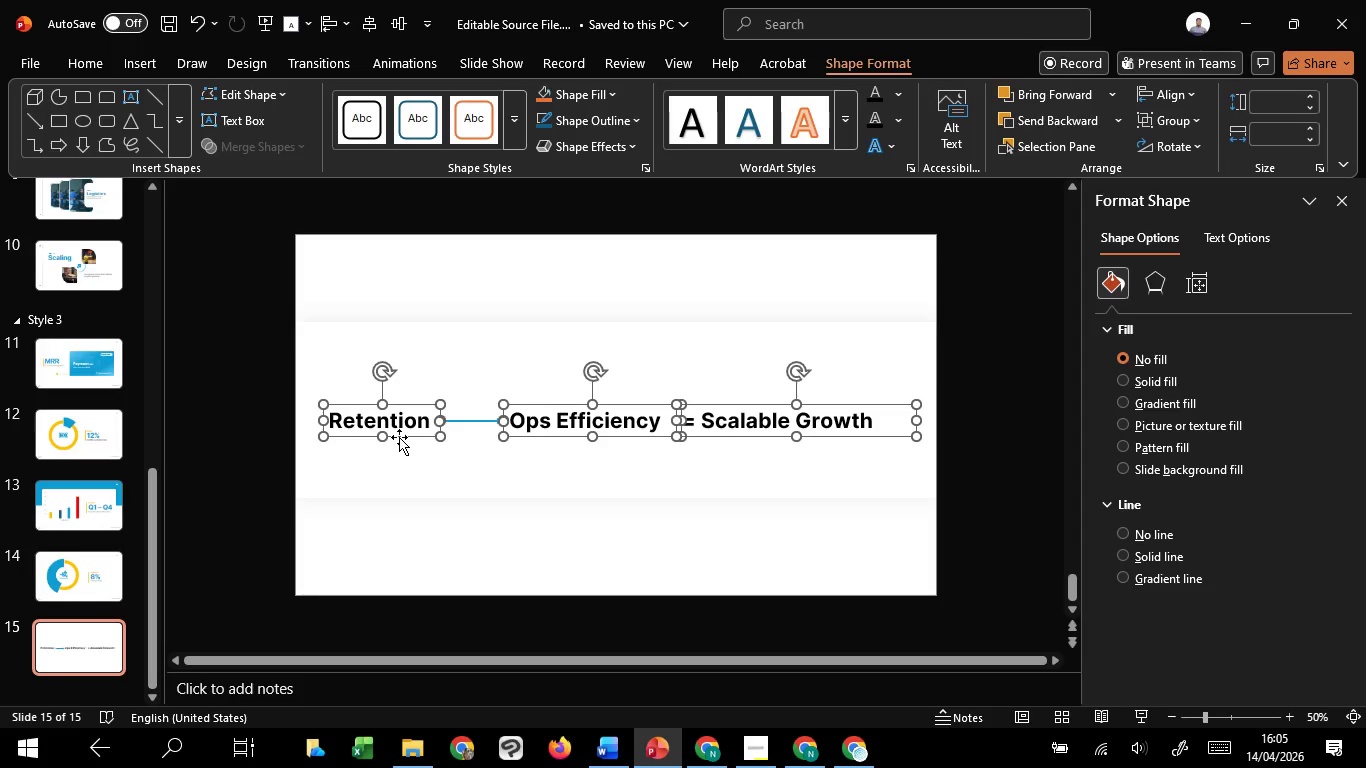 
hold_key(key=ShiftLeft, duration=1.52)
 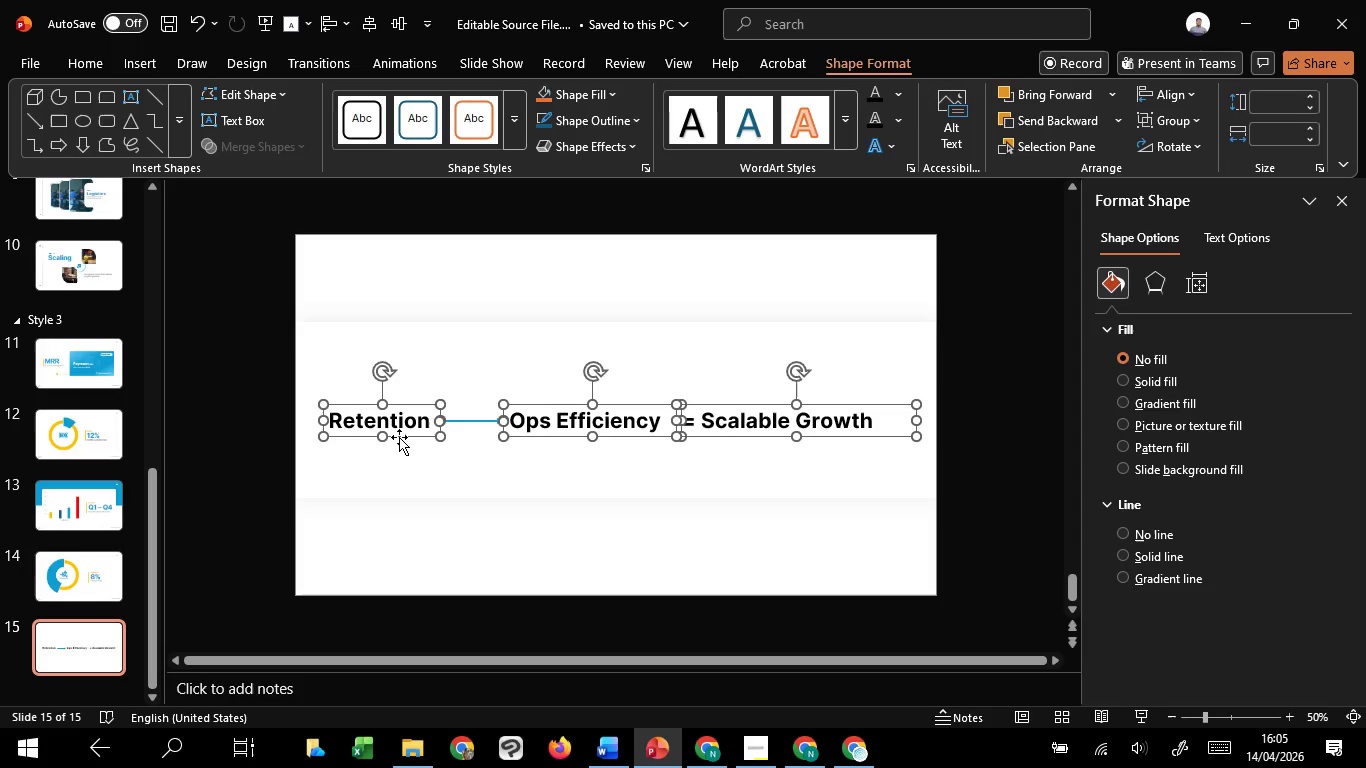 
key(Shift+ShiftLeft)
 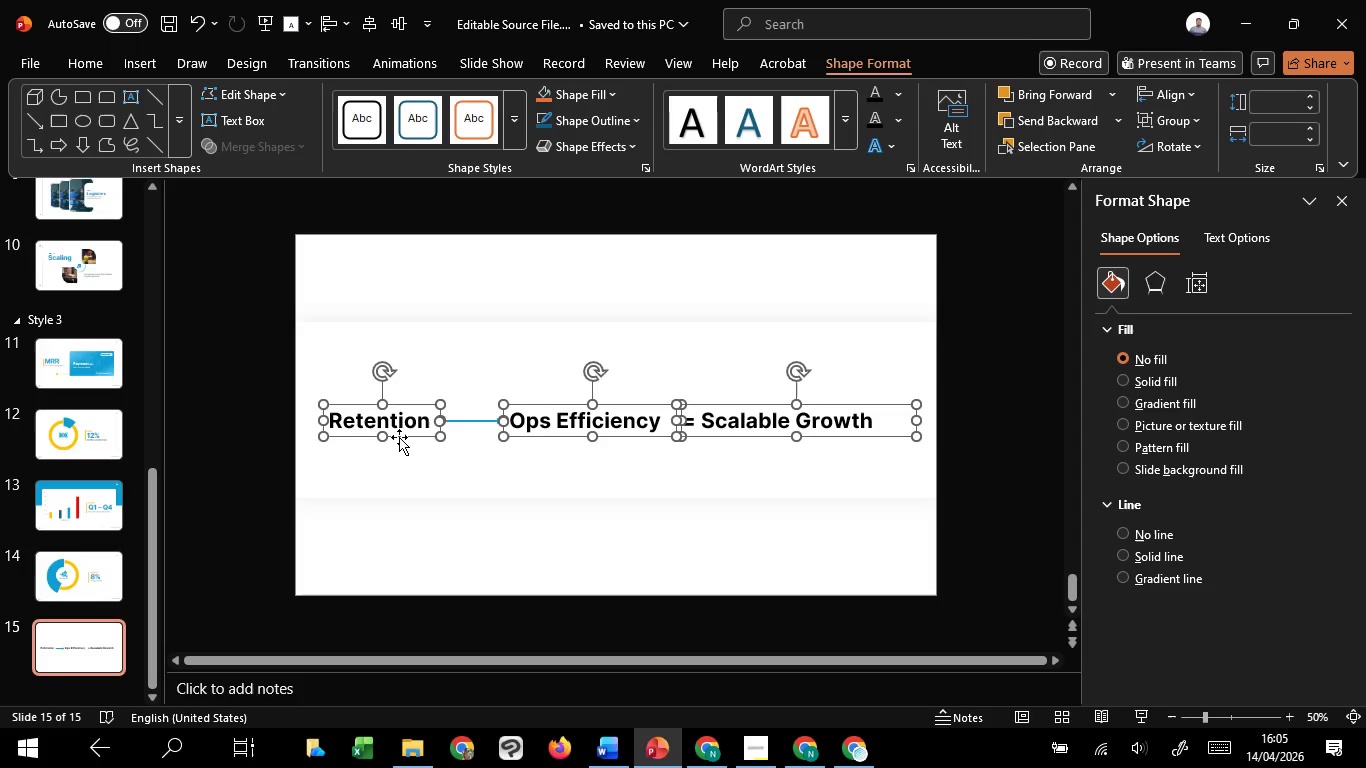 
left_click_drag(start_coordinate=[399, 437], to_coordinate=[399, 467])
 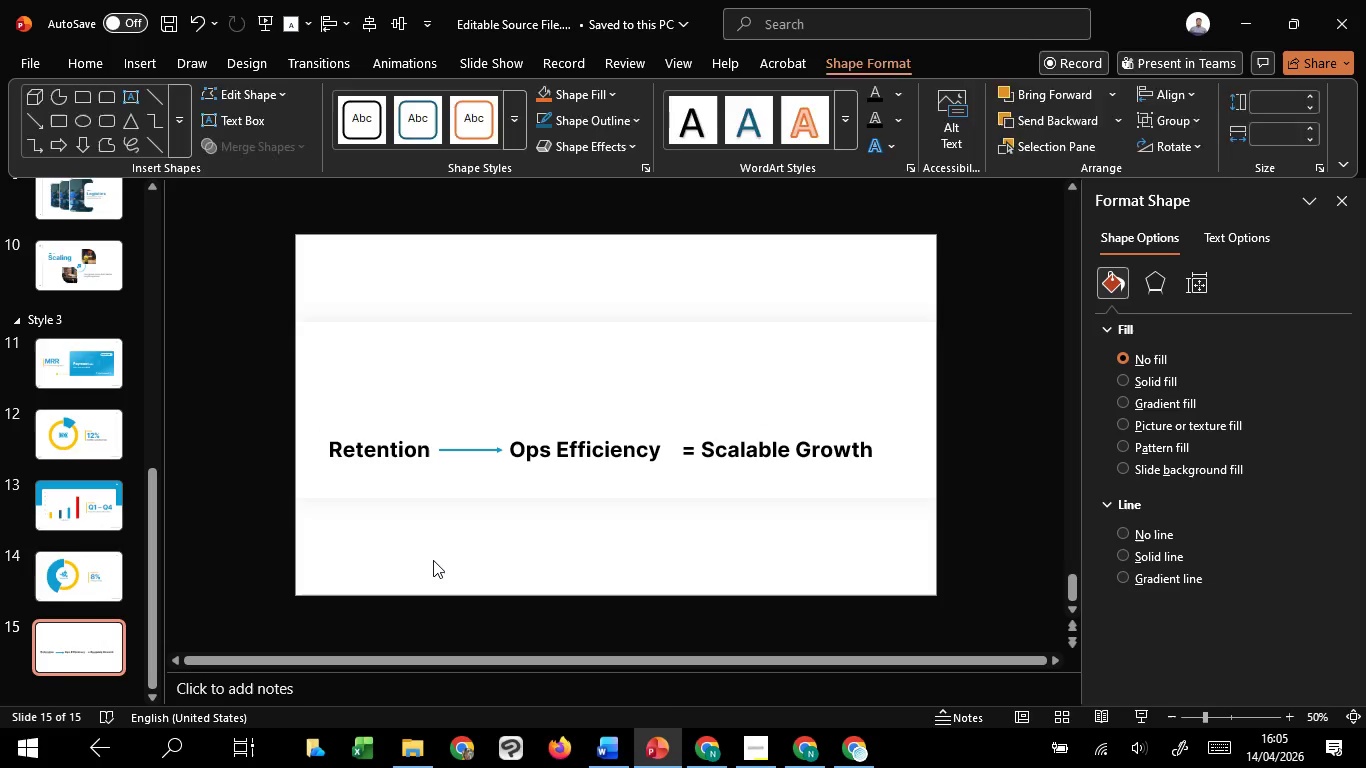 
hold_key(key=ShiftLeft, duration=1.52)
 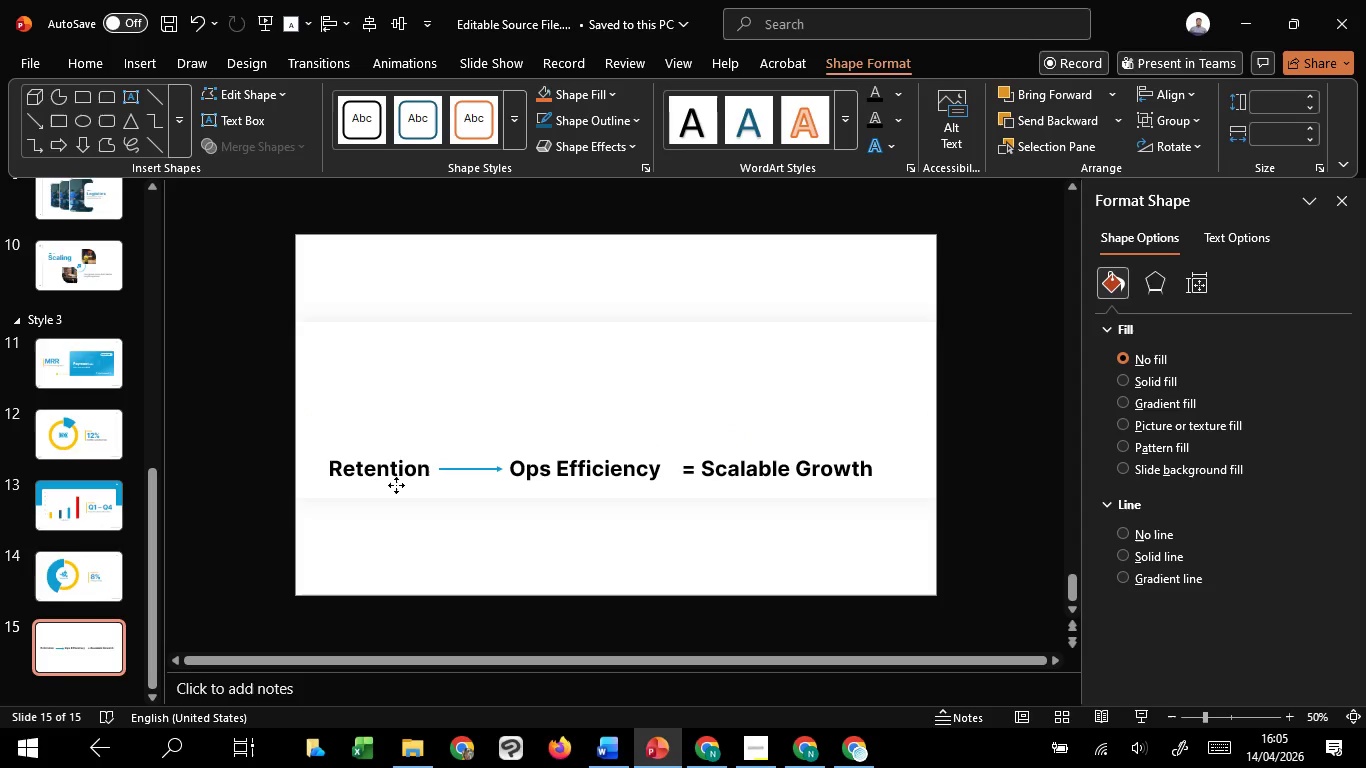 
hold_key(key=ShiftLeft, duration=1.51)
 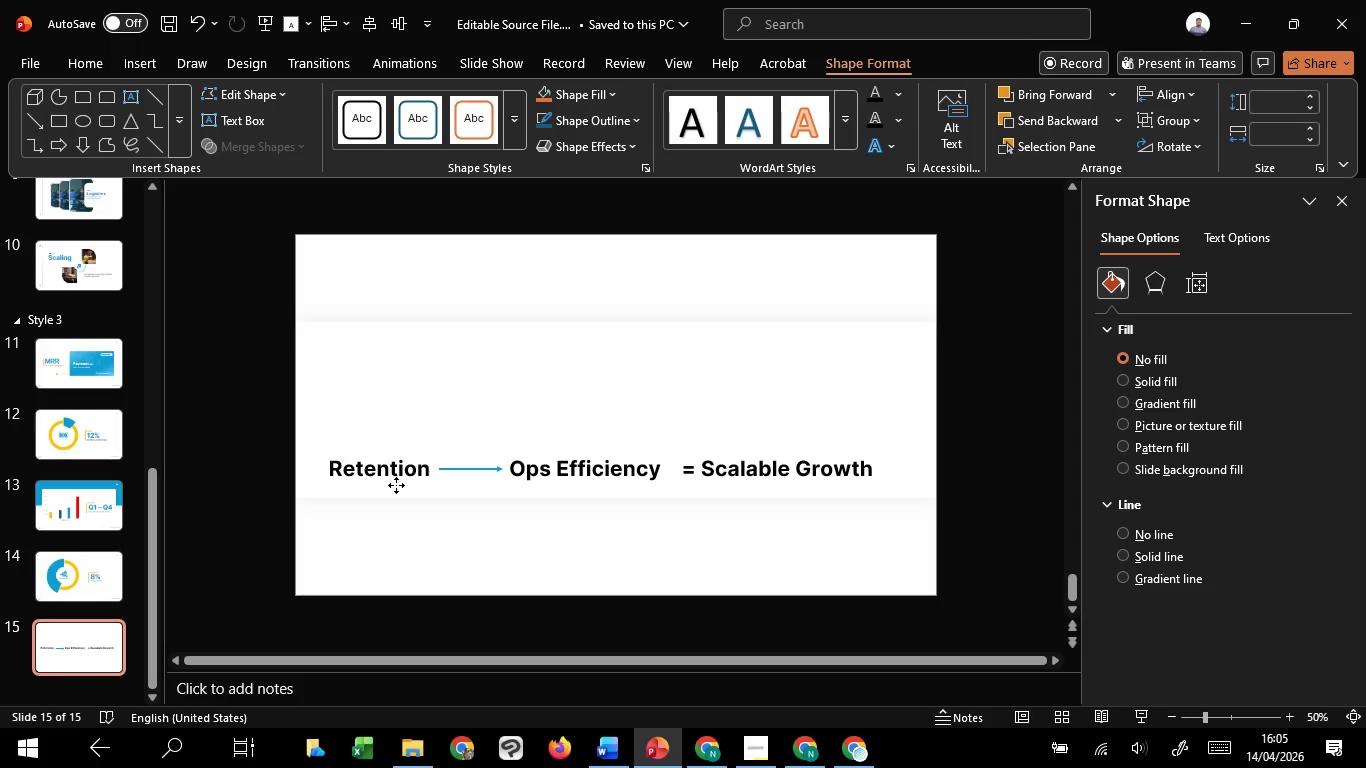 
hold_key(key=ShiftLeft, duration=1.5)
 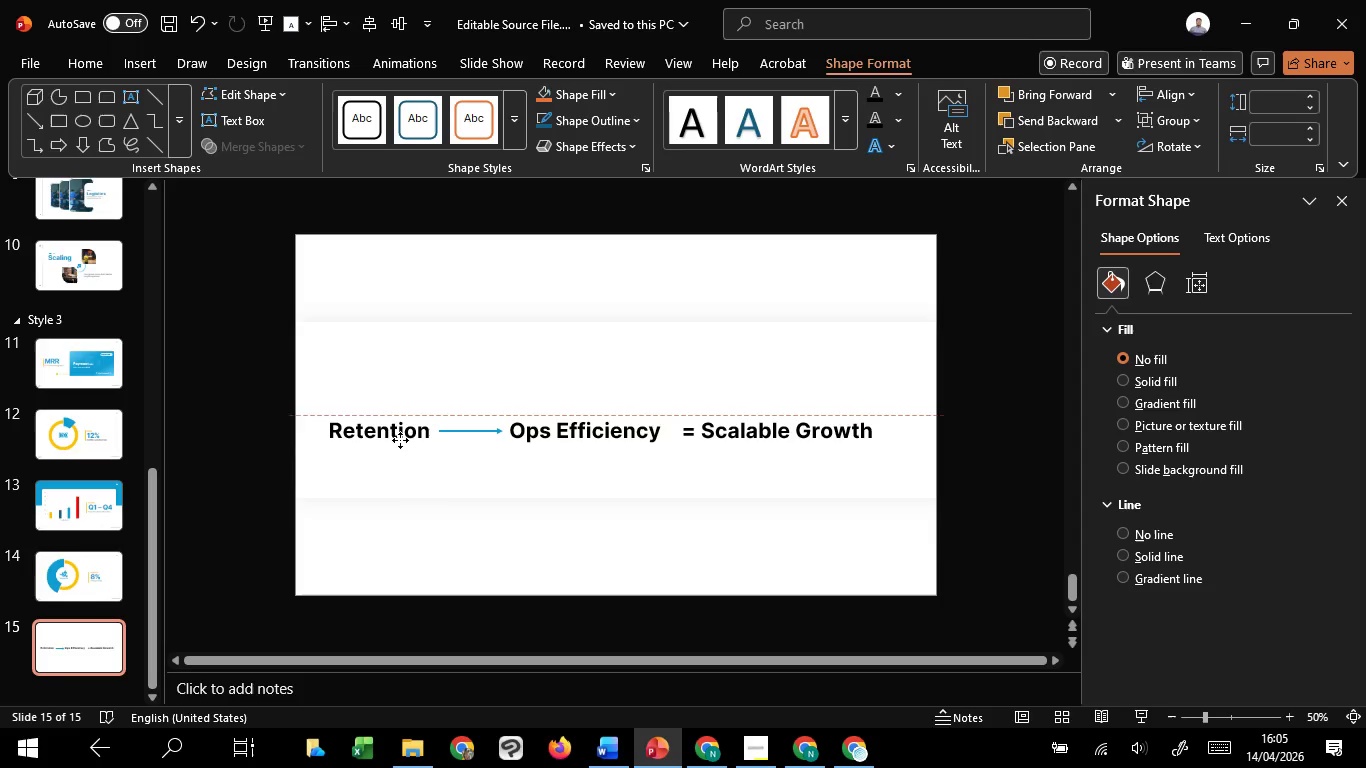 
hold_key(key=ShiftLeft, duration=1.5)
 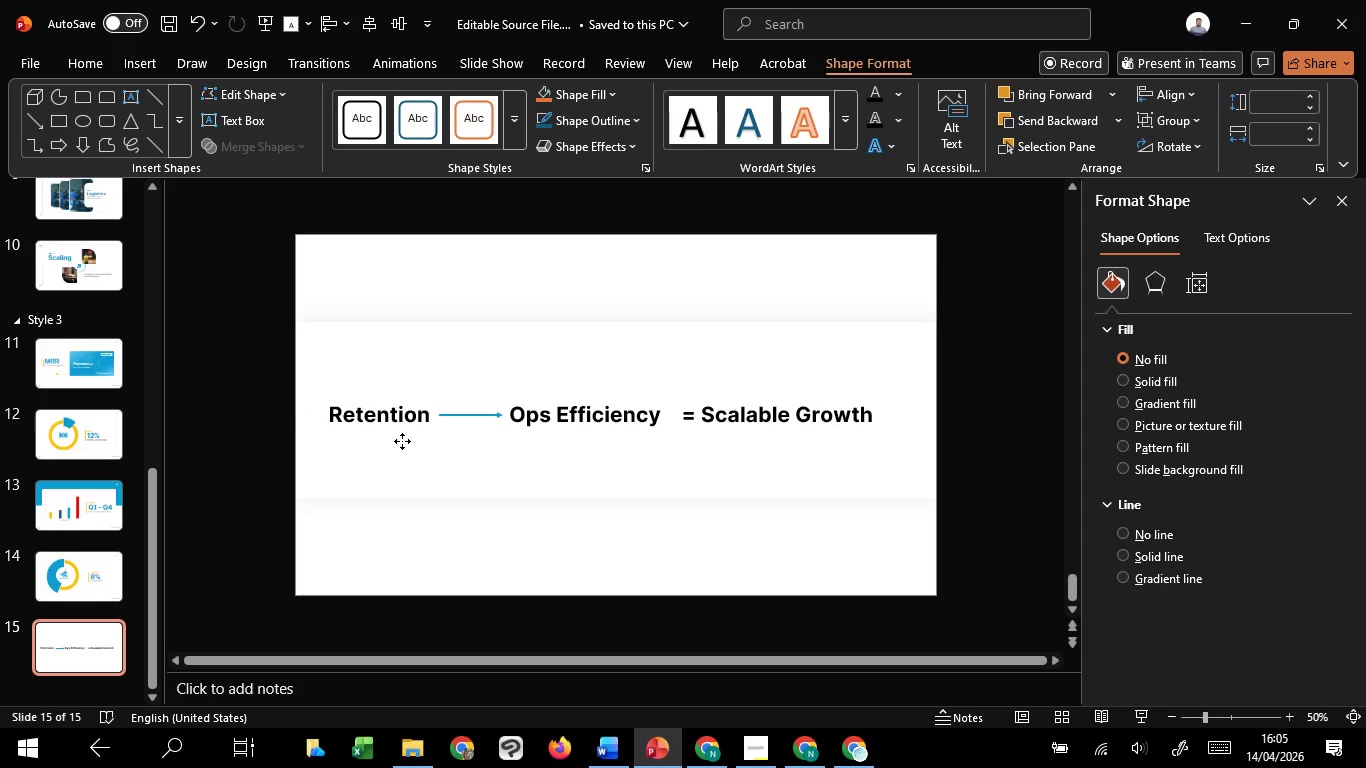 
hold_key(key=ShiftLeft, duration=1.5)
 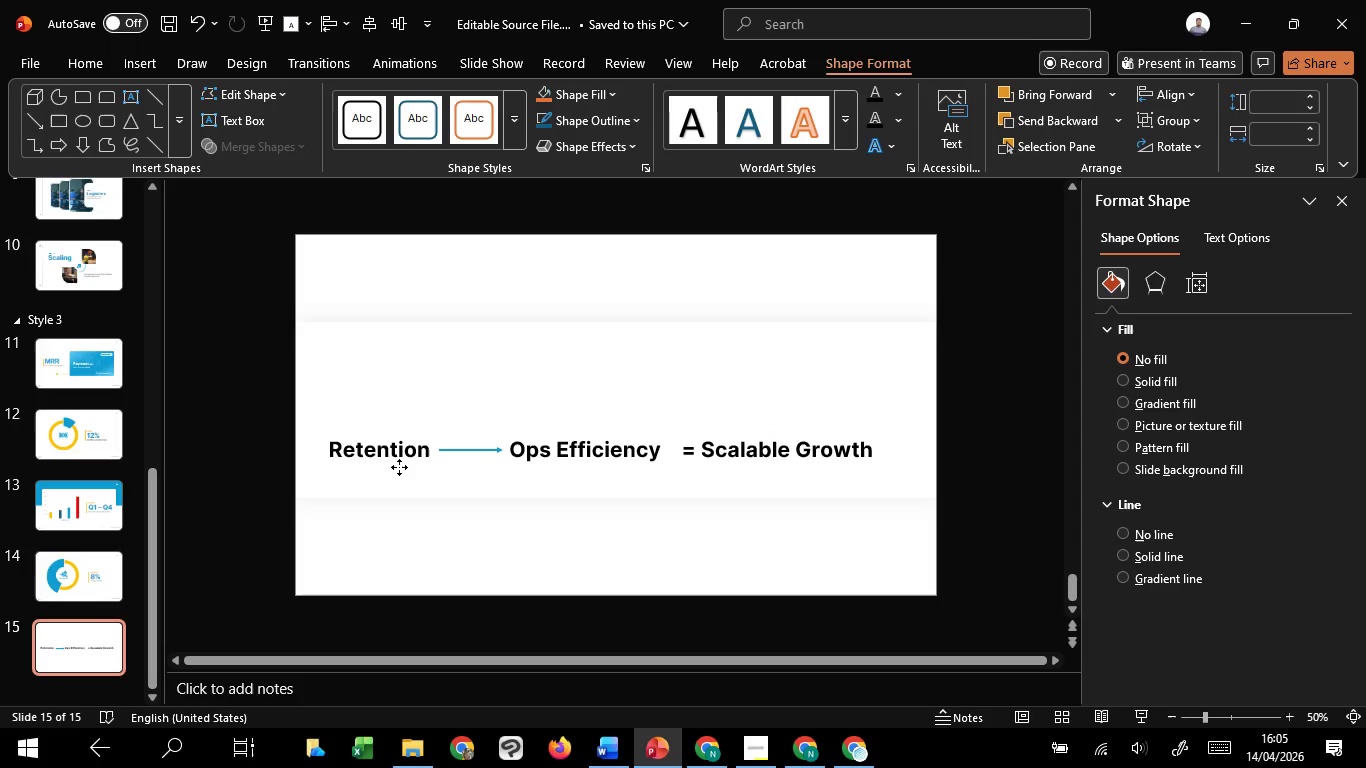 
hold_key(key=ShiftLeft, duration=1.53)
 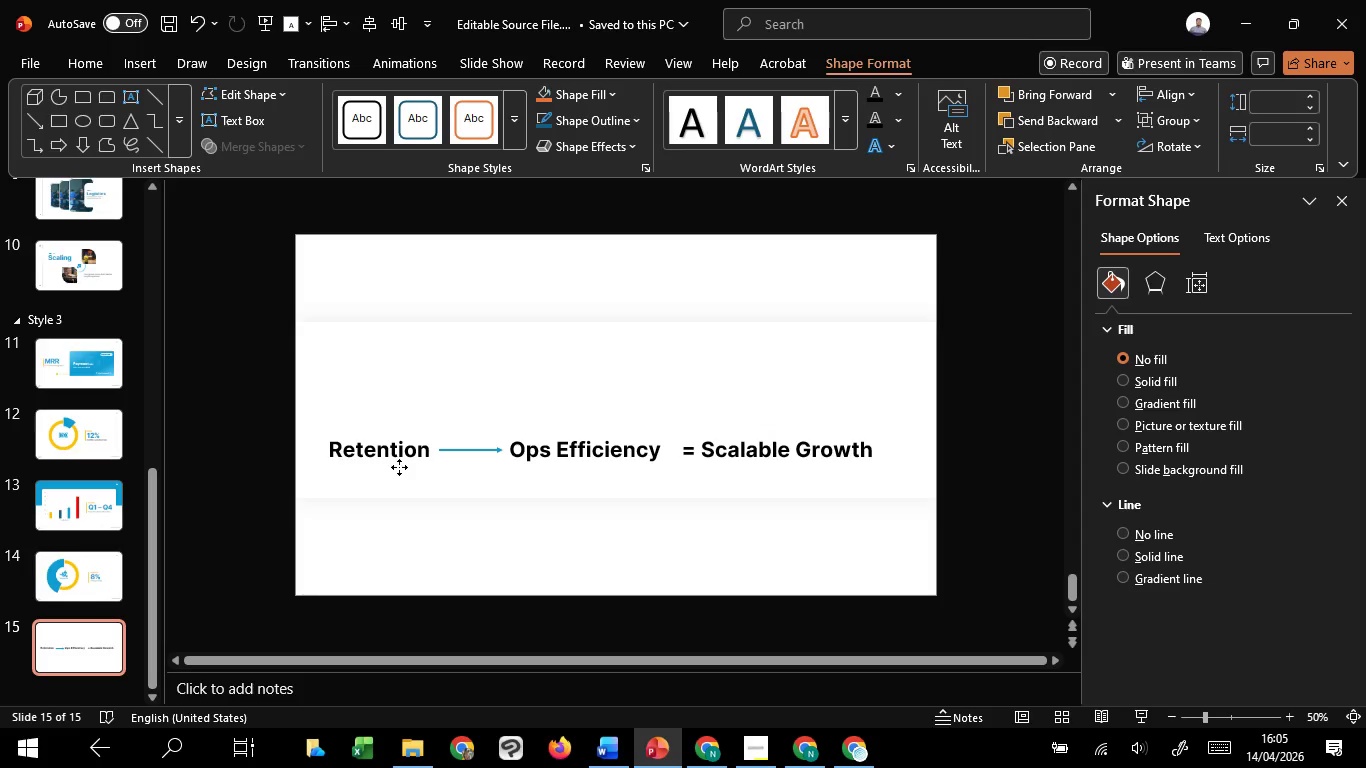 
hold_key(key=ShiftLeft, duration=1.52)
 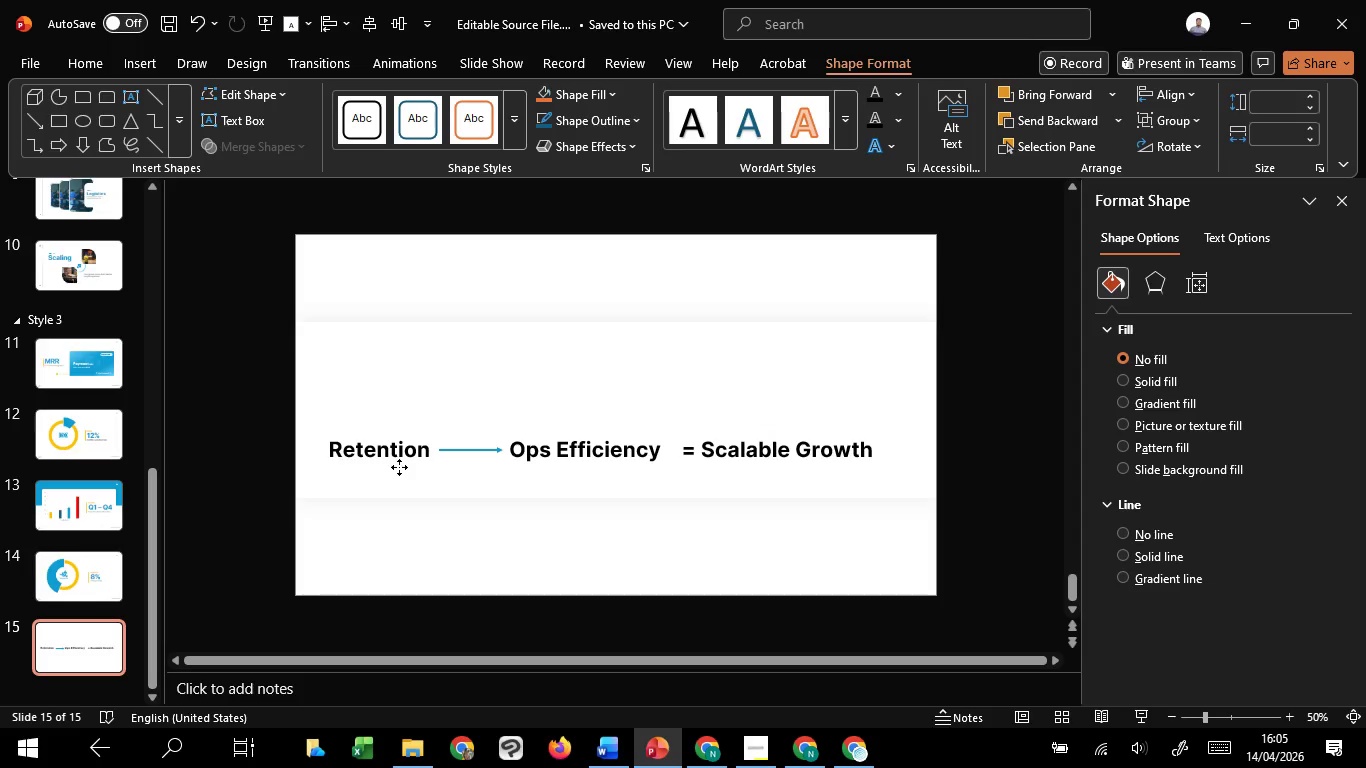 
hold_key(key=ShiftLeft, duration=1.42)
 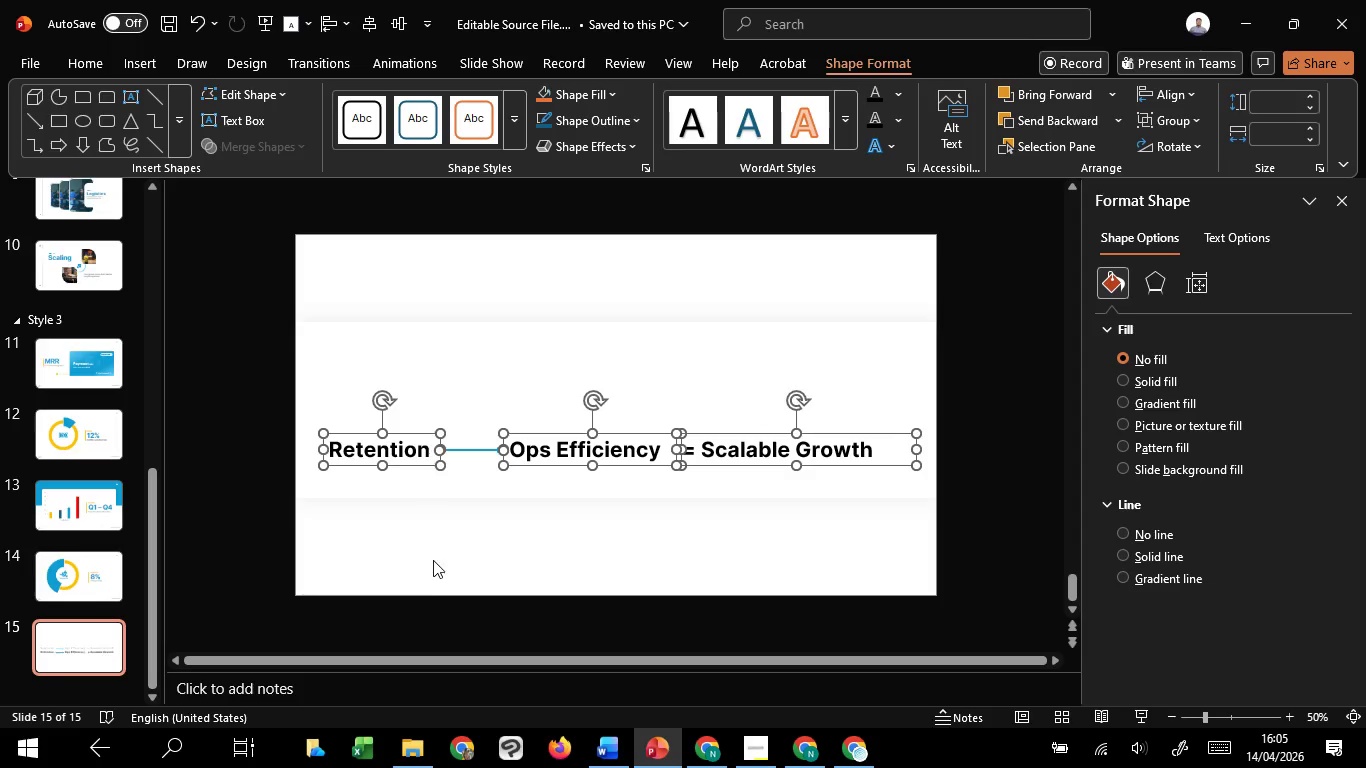 
left_click([433, 560])
 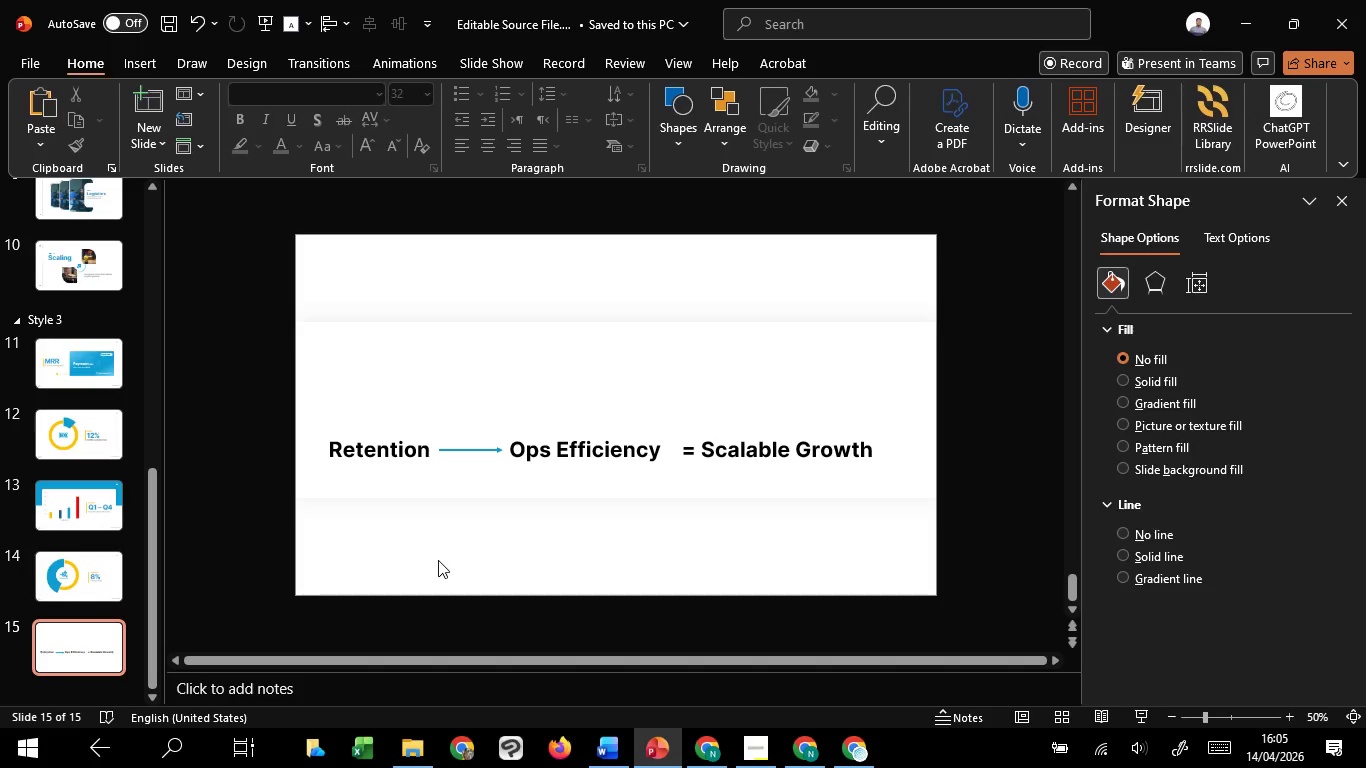 
scroll: coordinate [438, 560], scroll_direction: none, amount: 0.0
 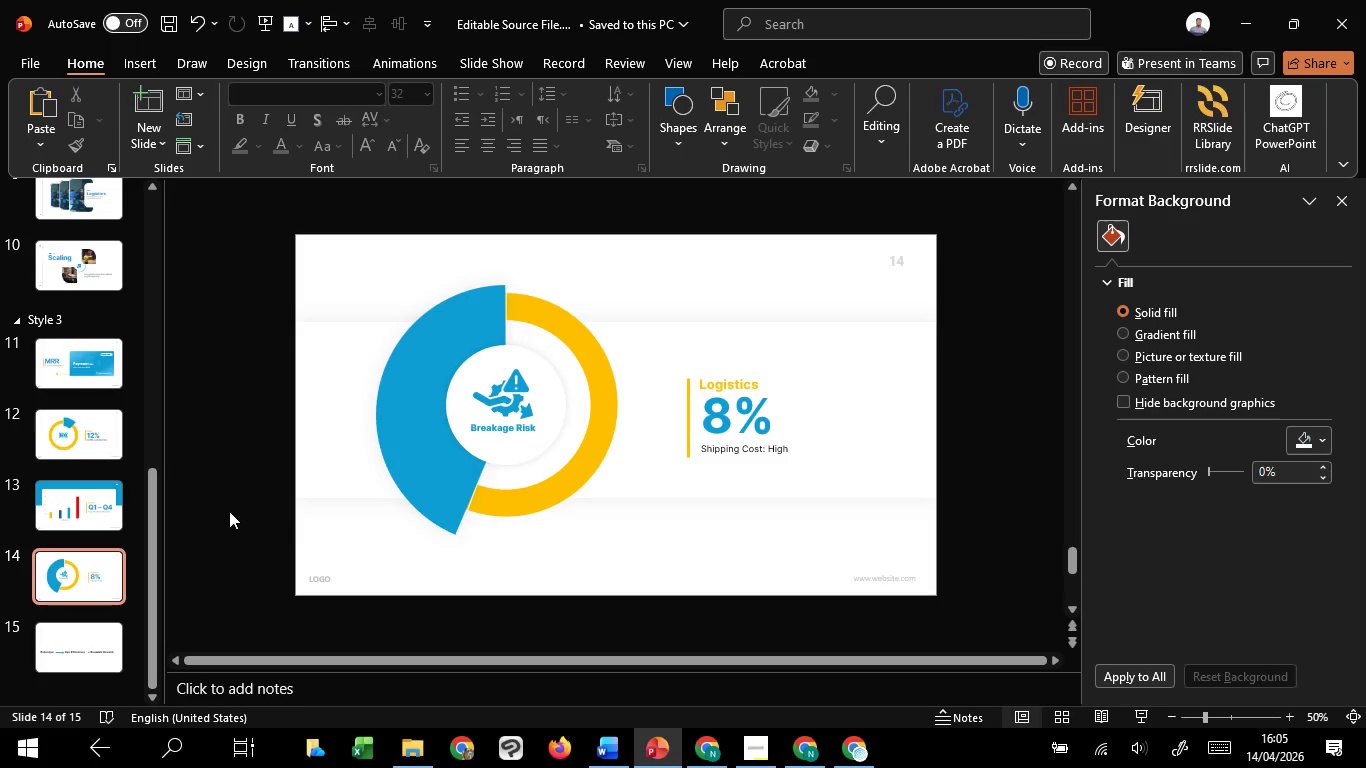 
left_click_drag(start_coordinate=[226, 511], to_coordinate=[1203, 699])
 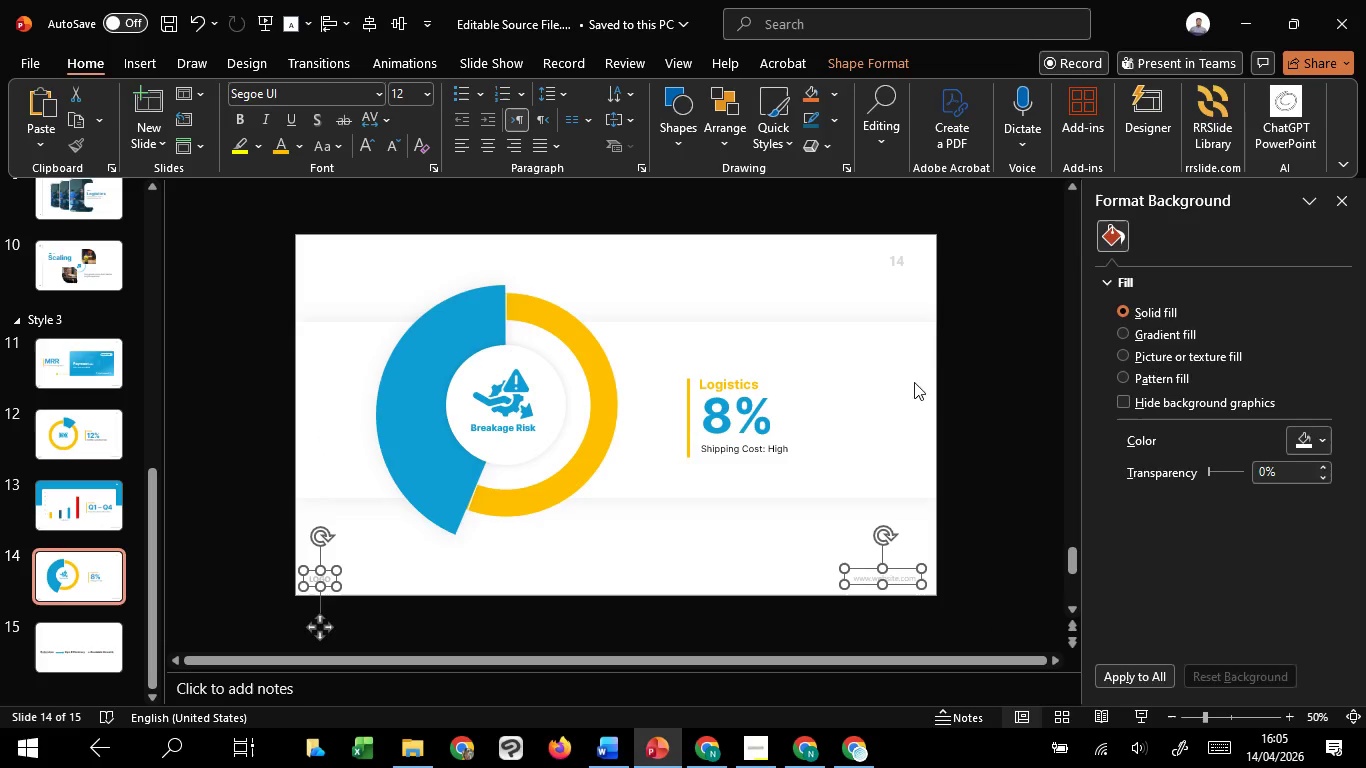 
hold_key(key=ShiftLeft, duration=0.83)
left_click_drag(start_coordinate=[1008, 226], to_coordinate=[639, 330])
 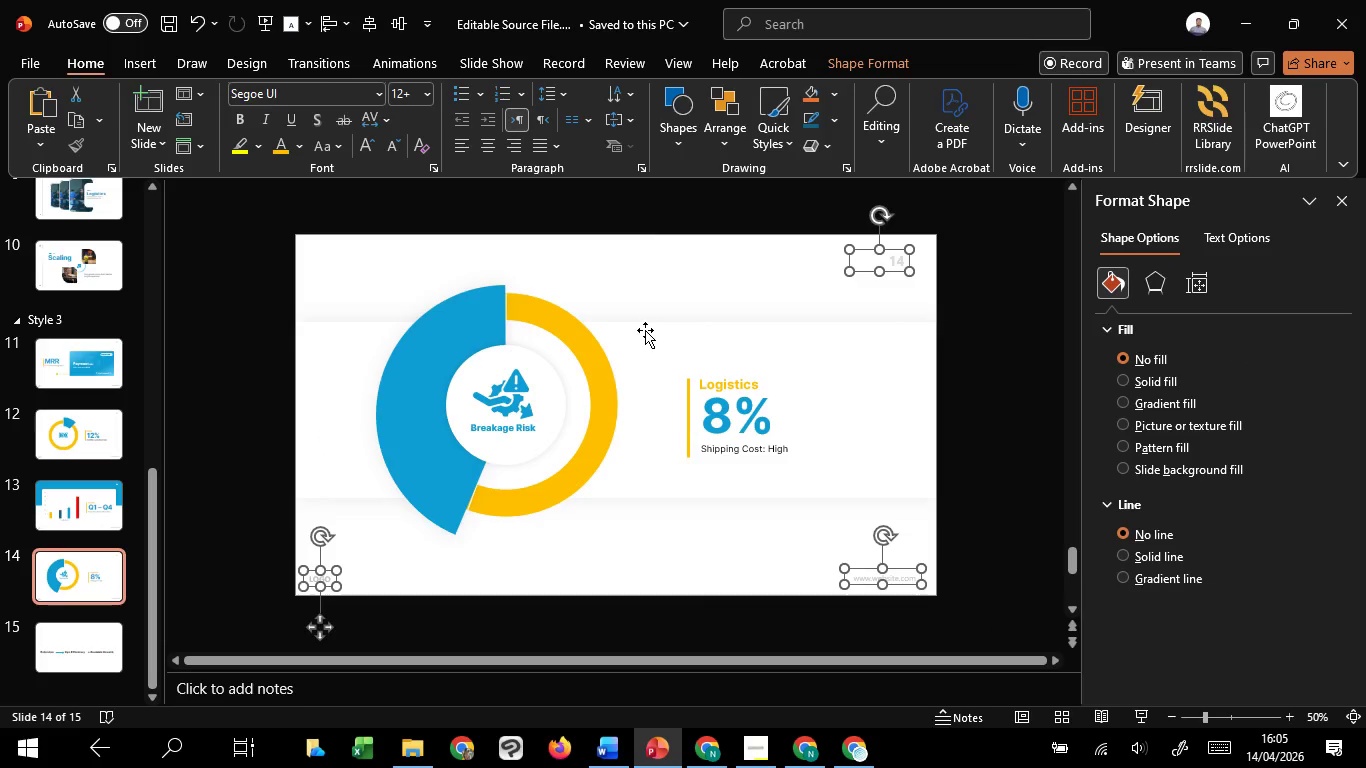 
key(Control+C)
 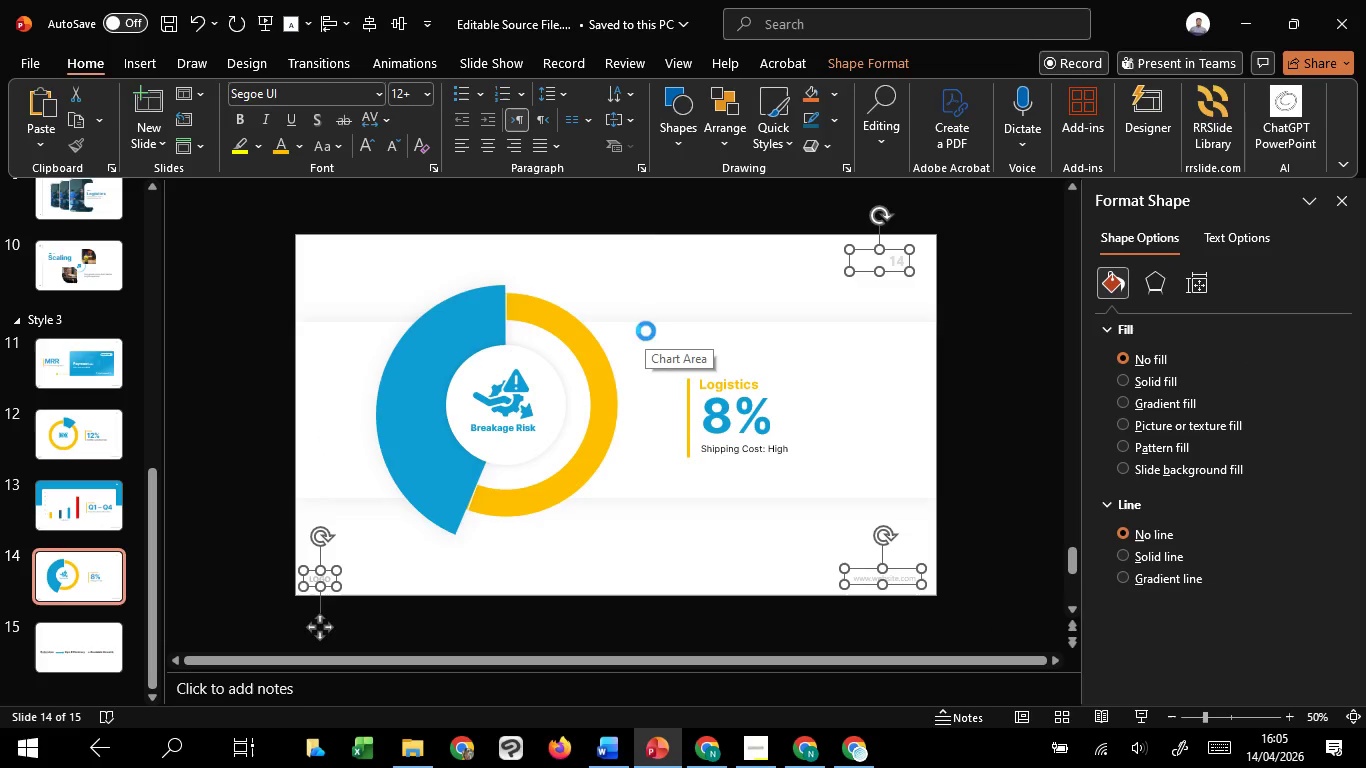 
key(Control+C)
 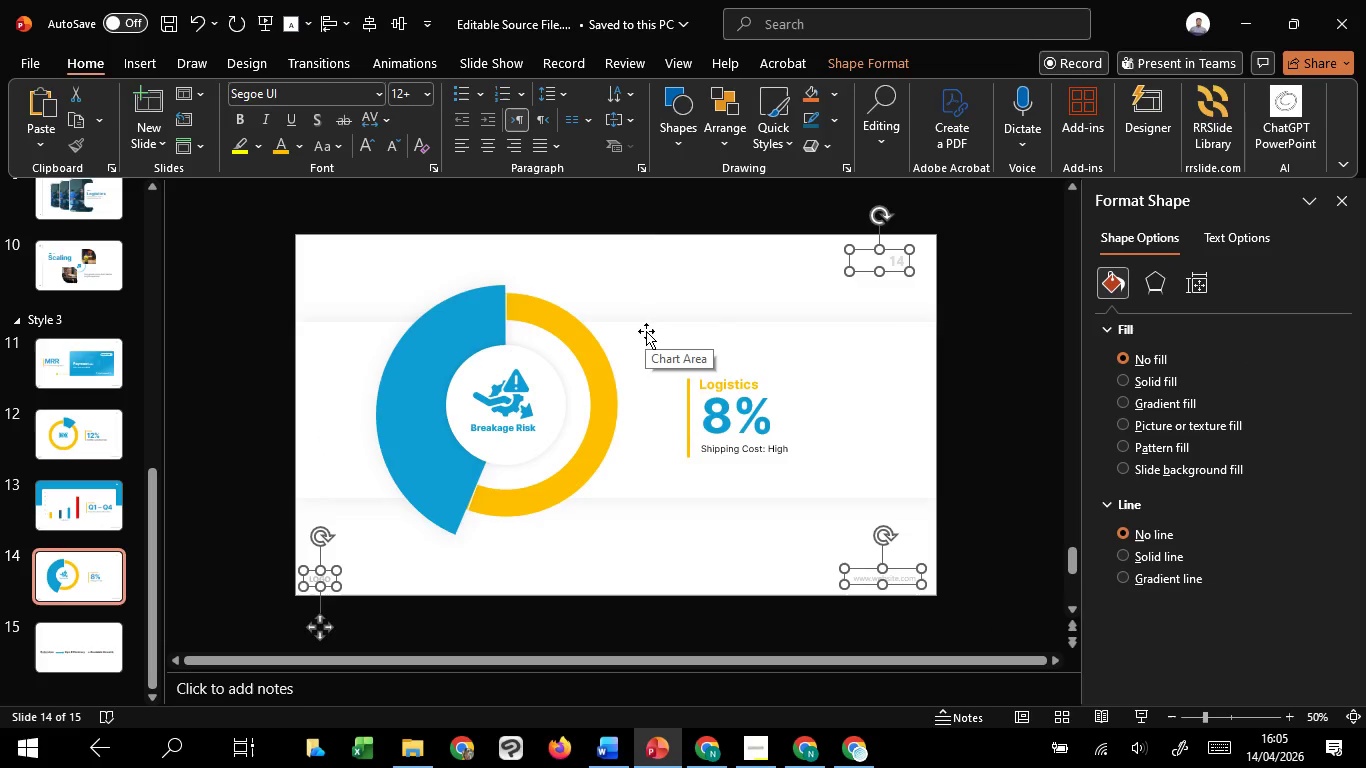 
key(Control+C)
 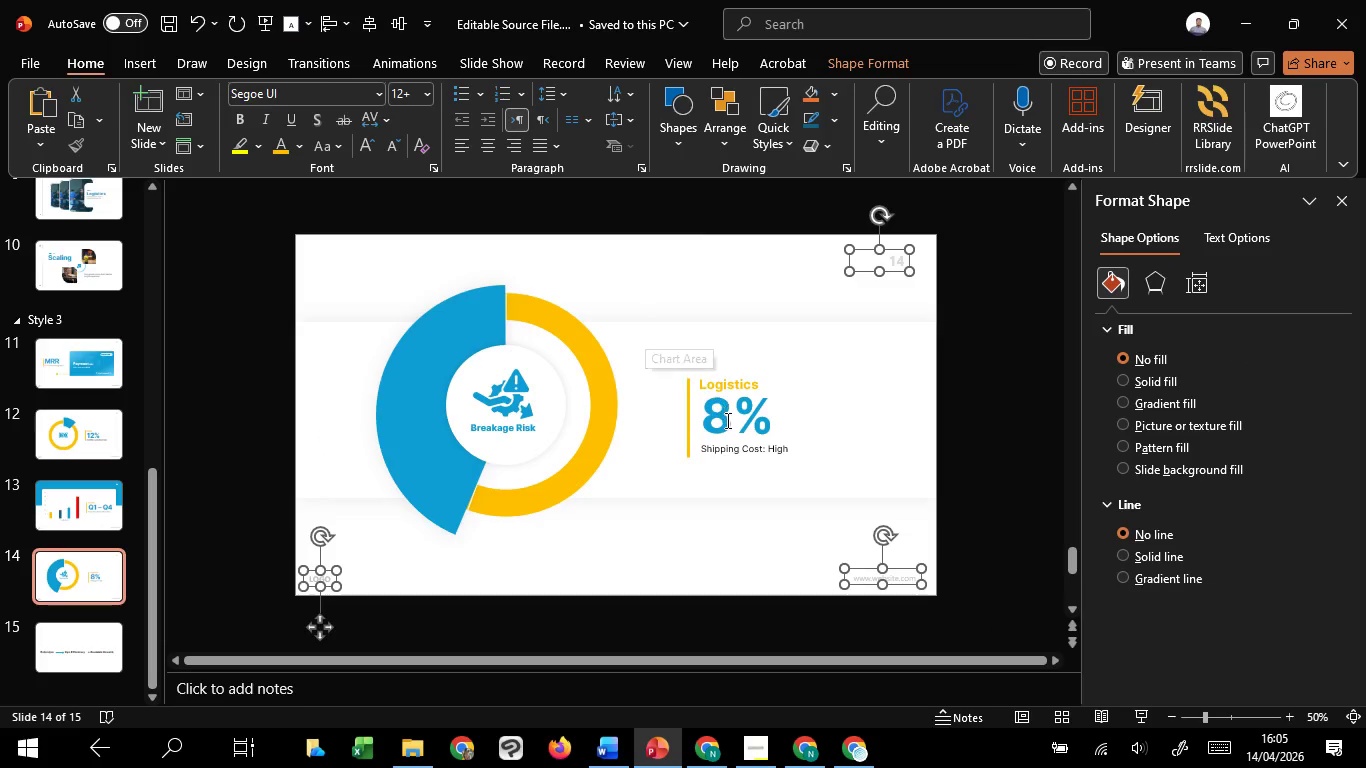 
scroll: coordinate [727, 427], scroll_direction: none, amount: 0.0
 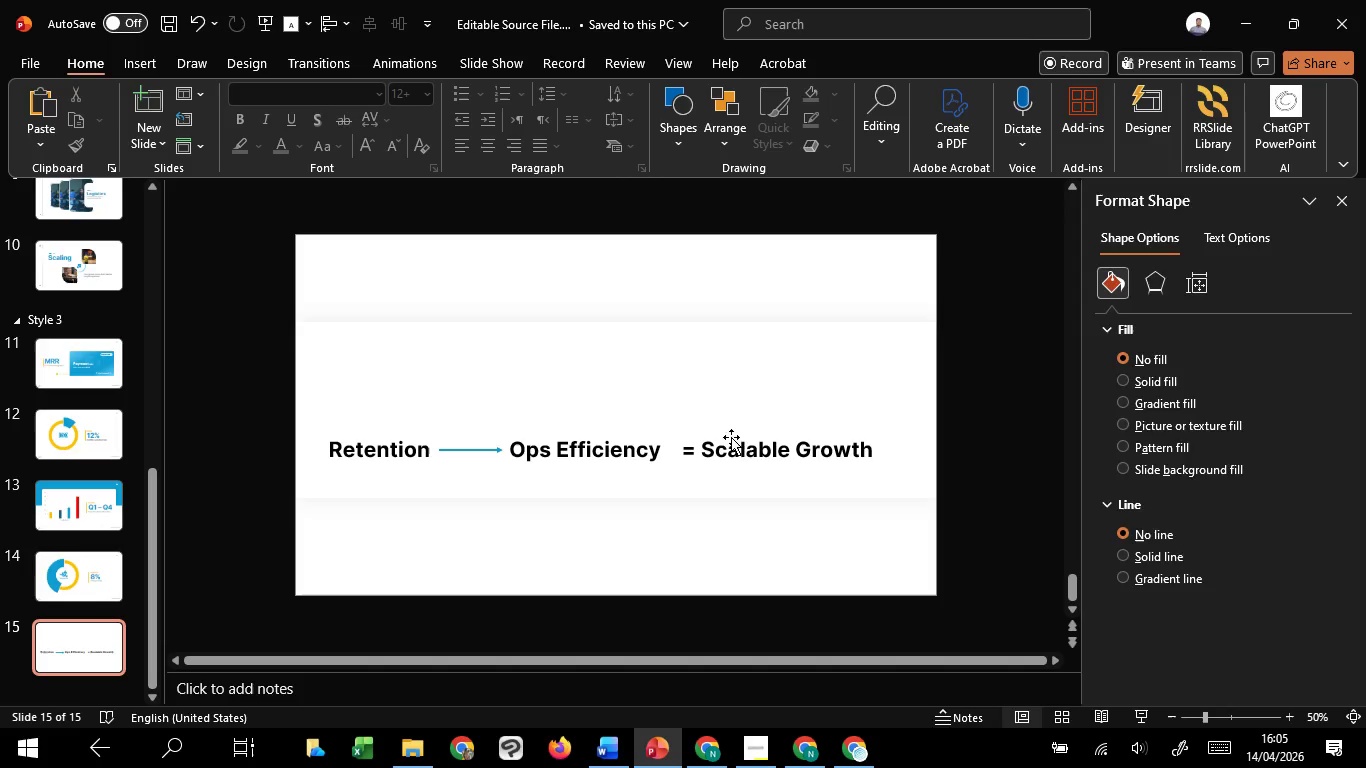 
key(Control+V)
 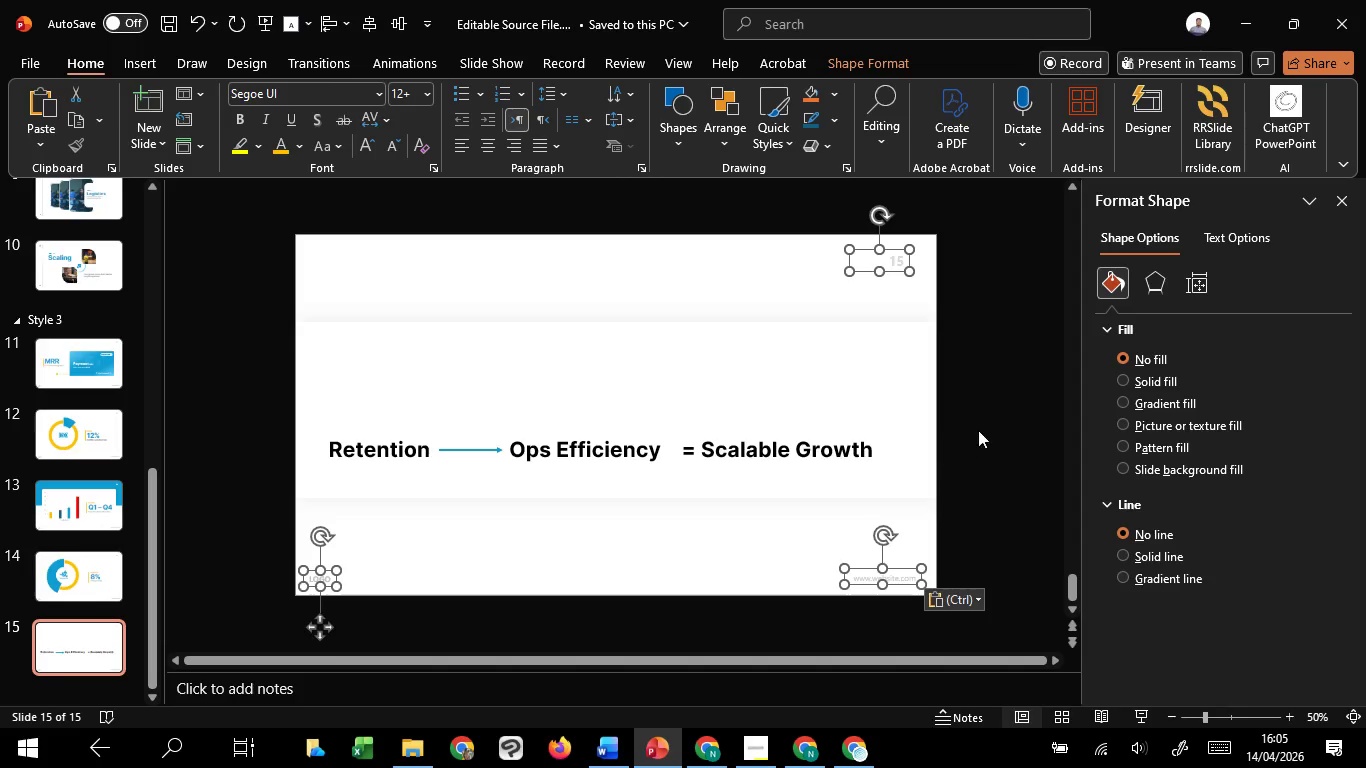 
left_click([978, 430])
 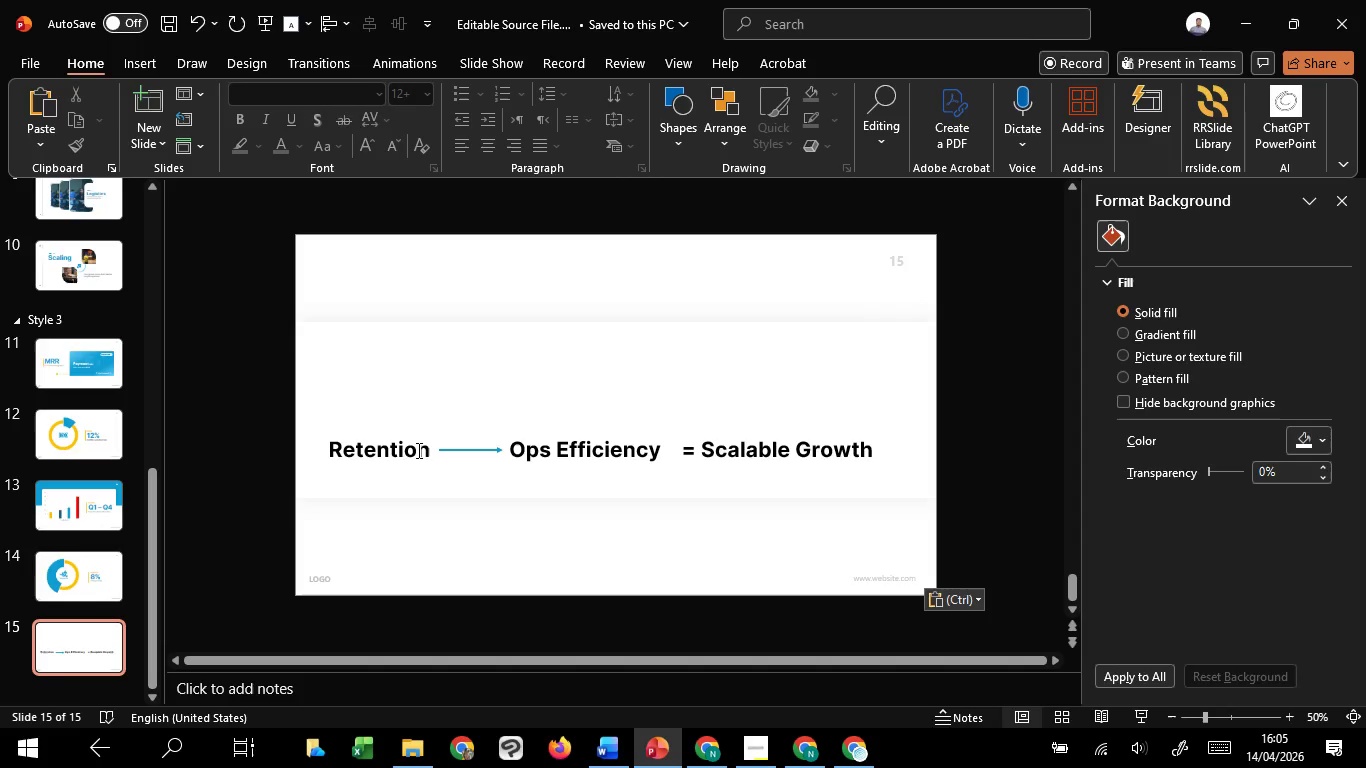 
left_click([414, 450])
 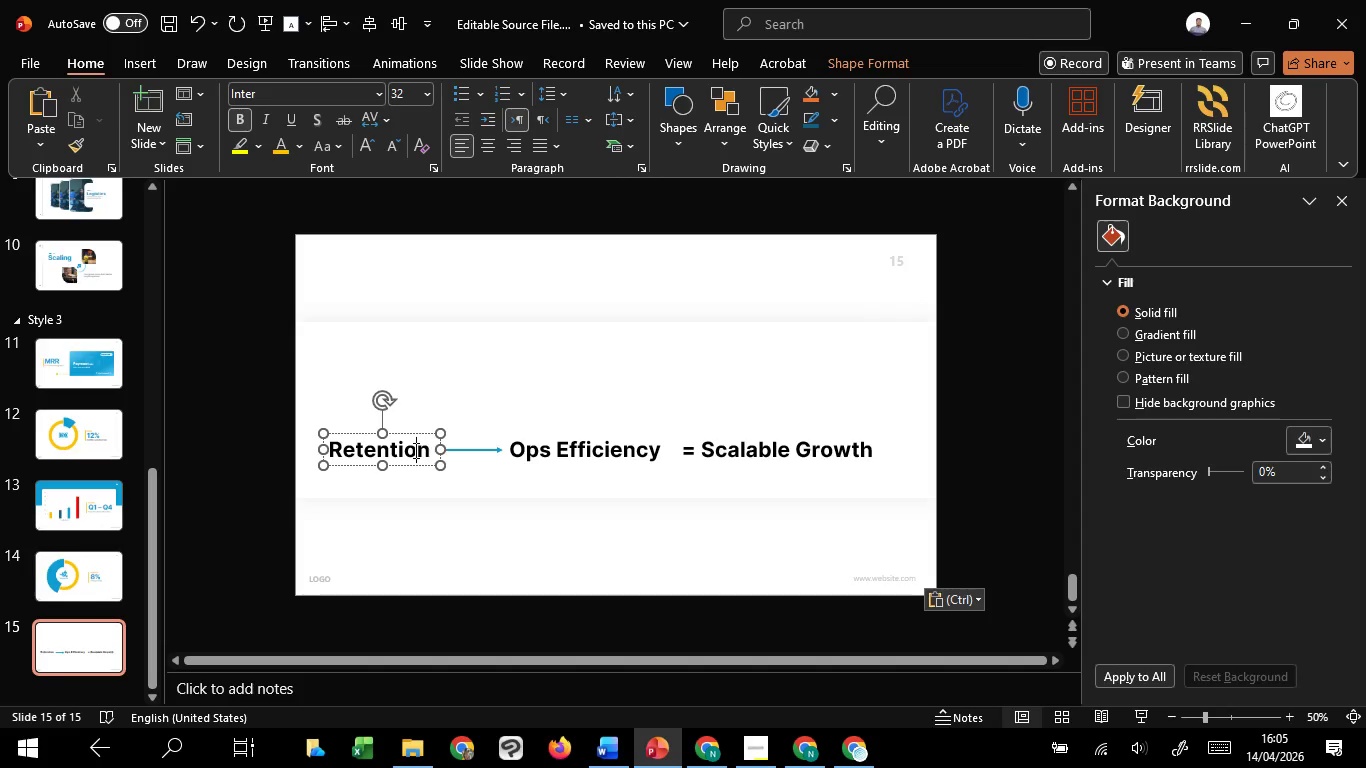 
hold_key(key=ShiftLeft, duration=1.39)
 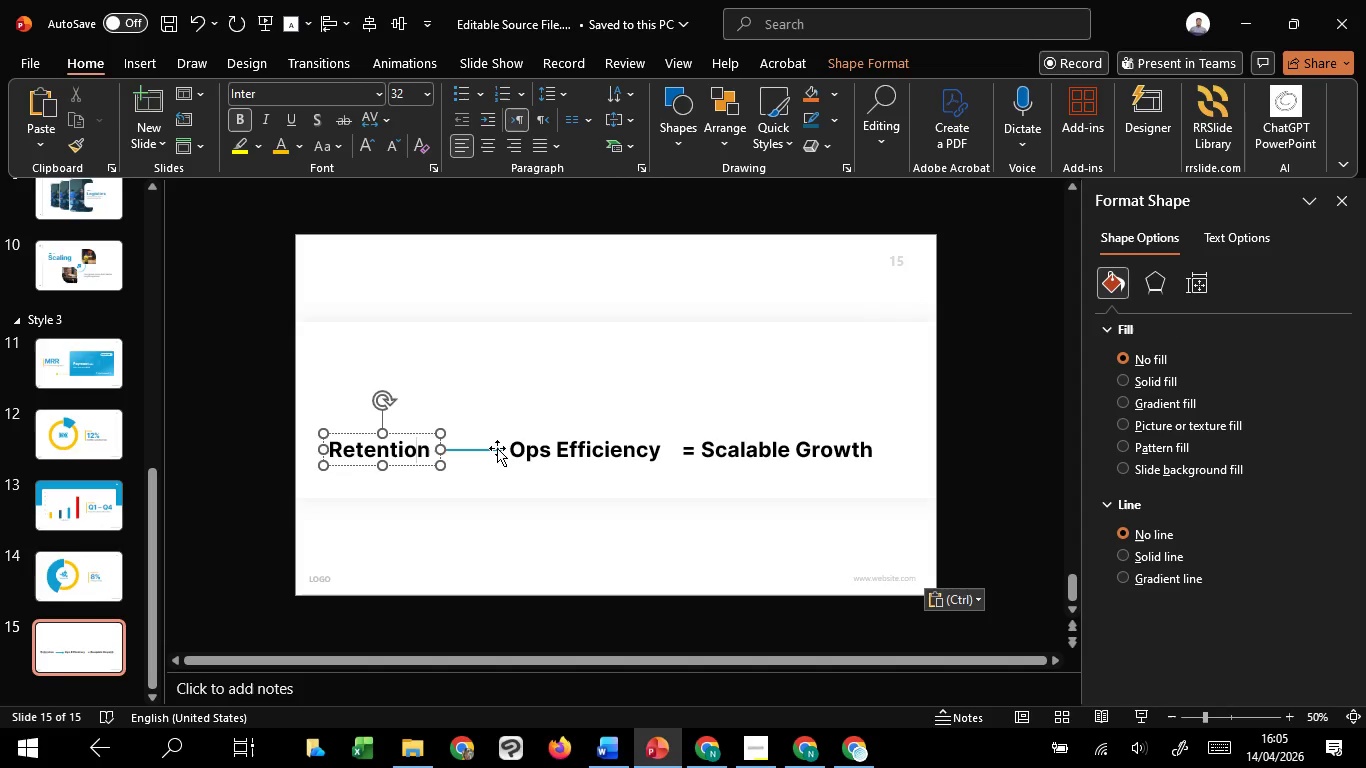 
left_click([497, 448])
 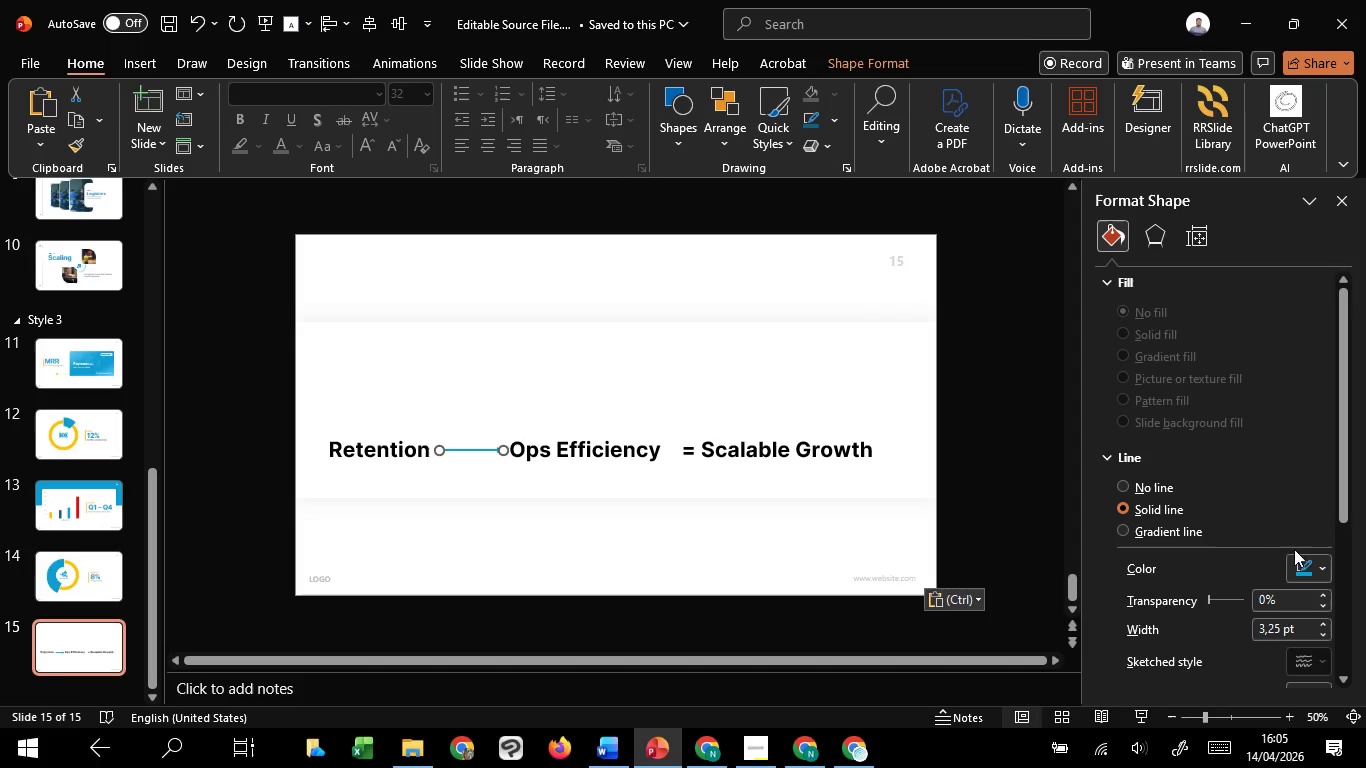 
left_click([1306, 562])
 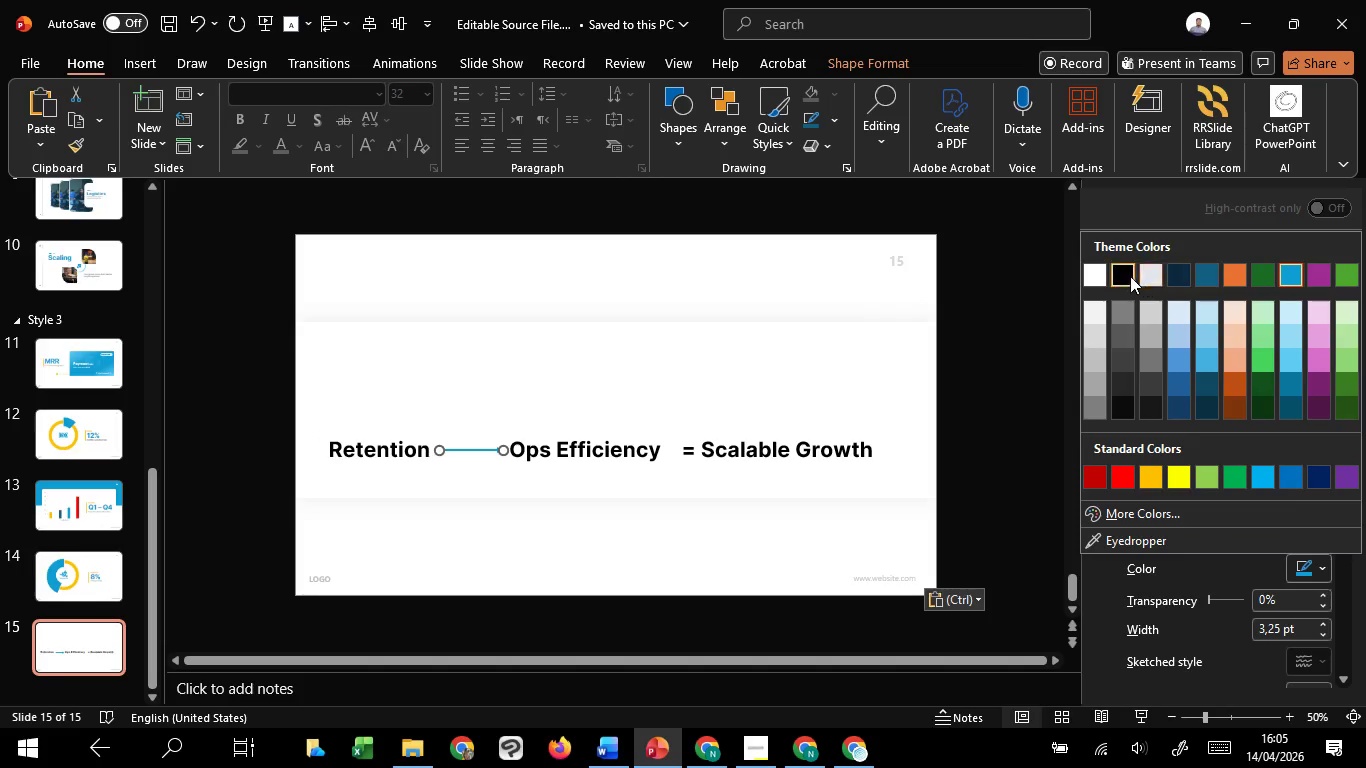 
left_click([1119, 271])
 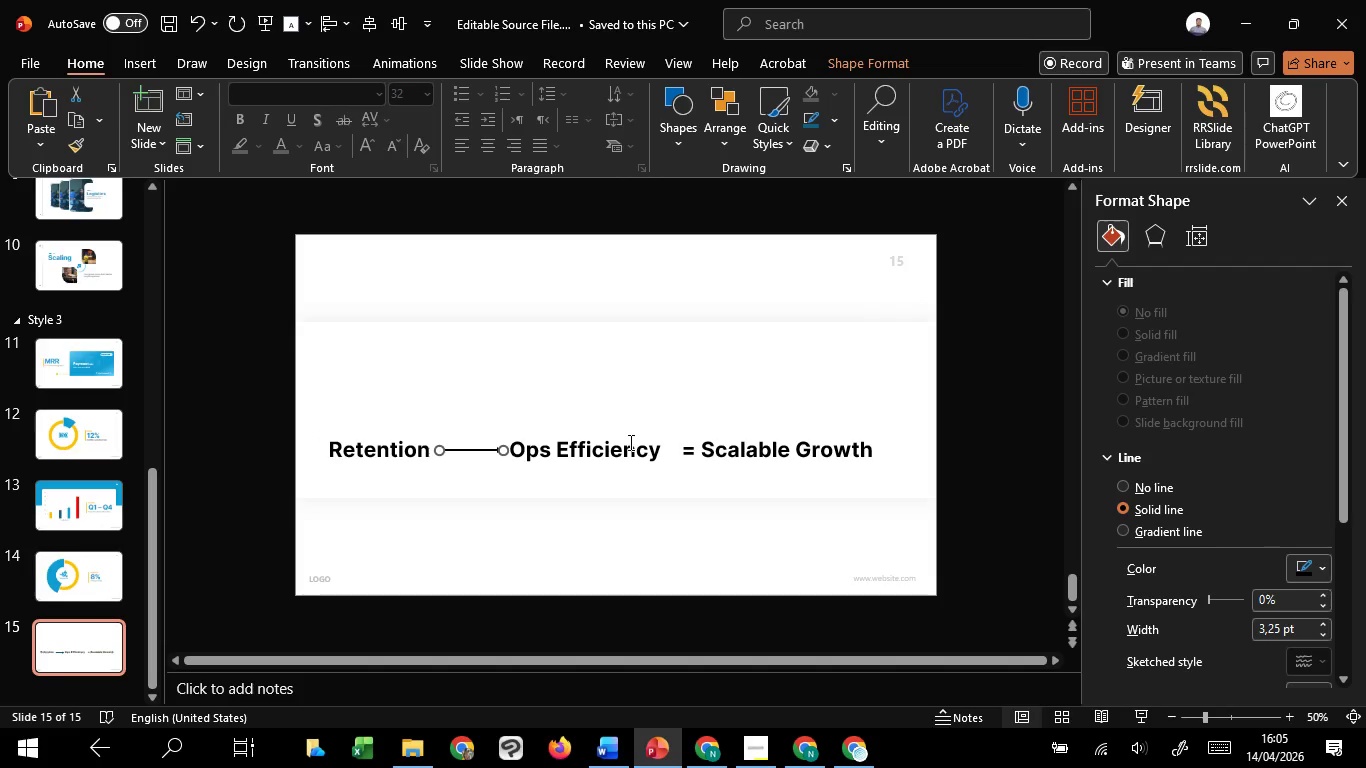 
left_click([629, 443])
 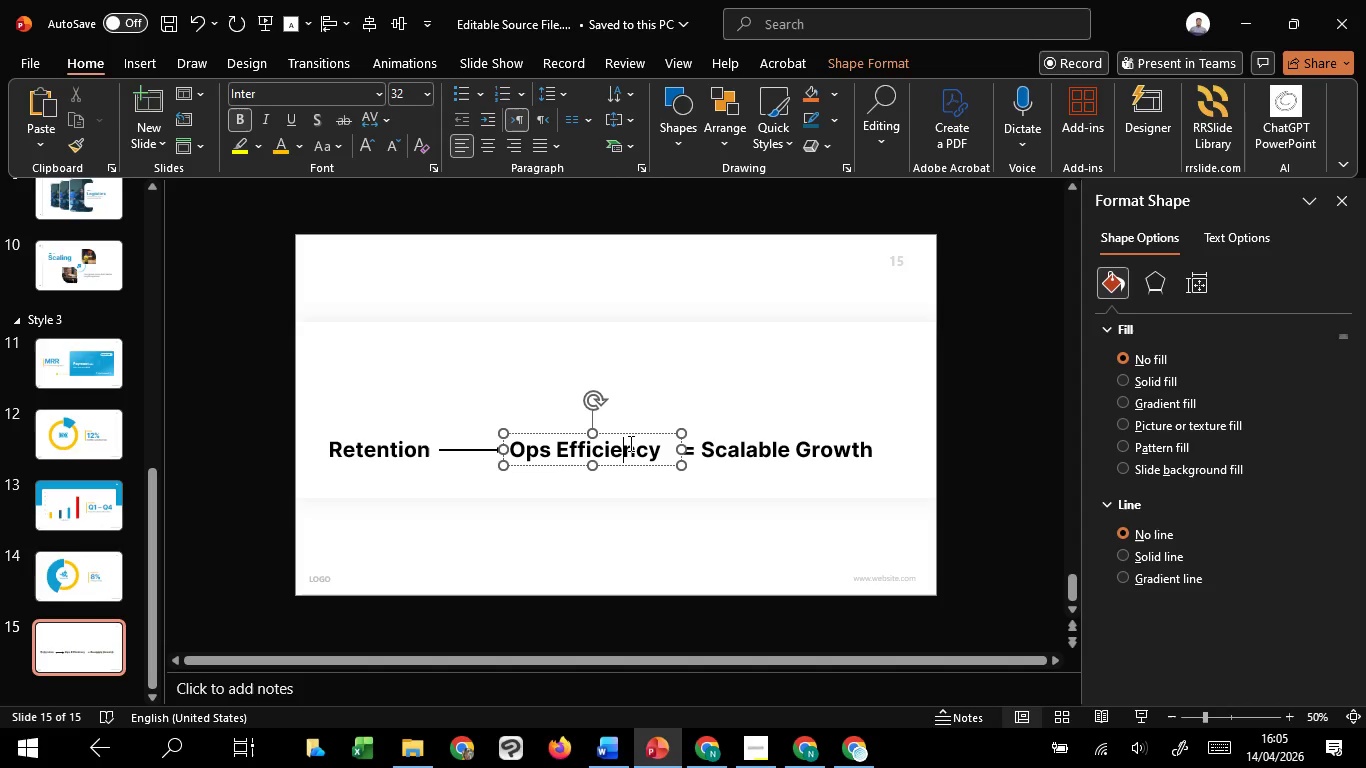 
hold_key(key=ShiftLeft, duration=1.52)
left_click([394, 450])
 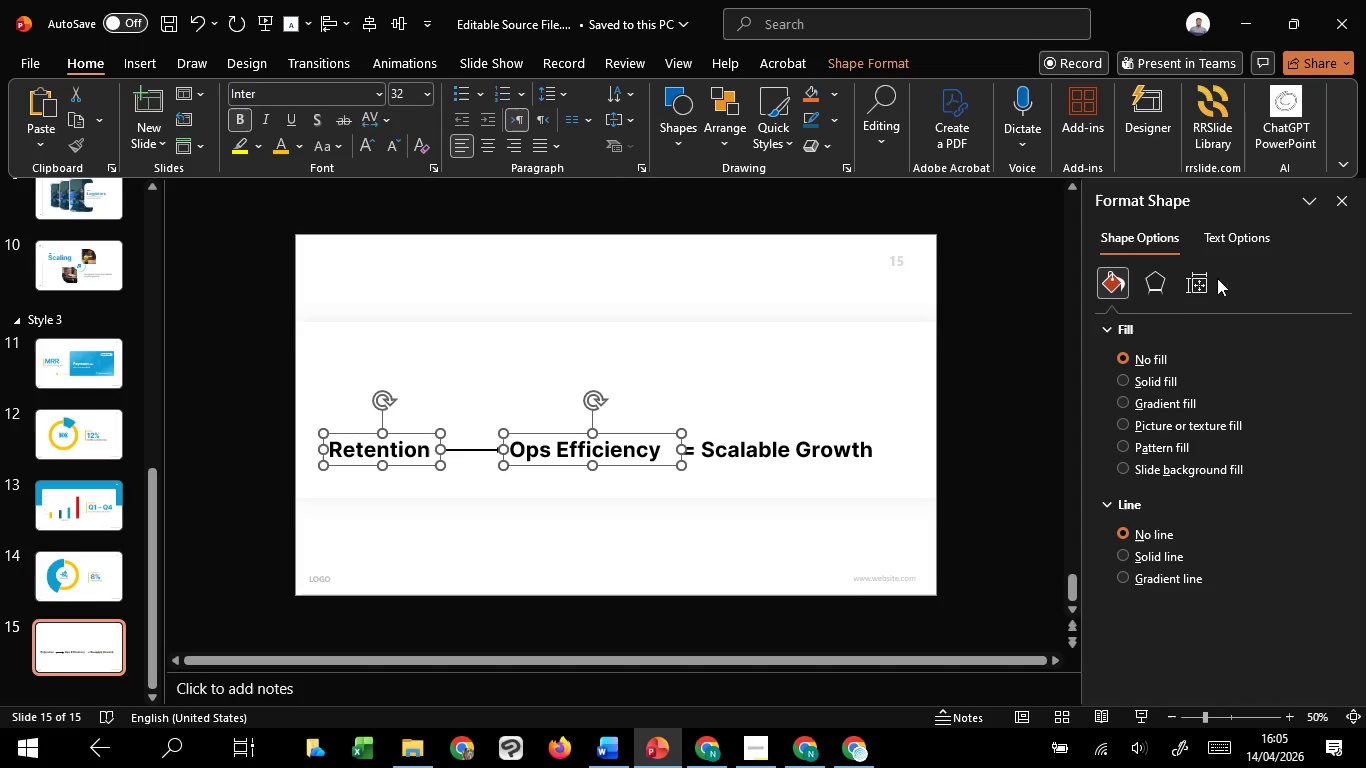 
key(Shift+ShiftLeft)
 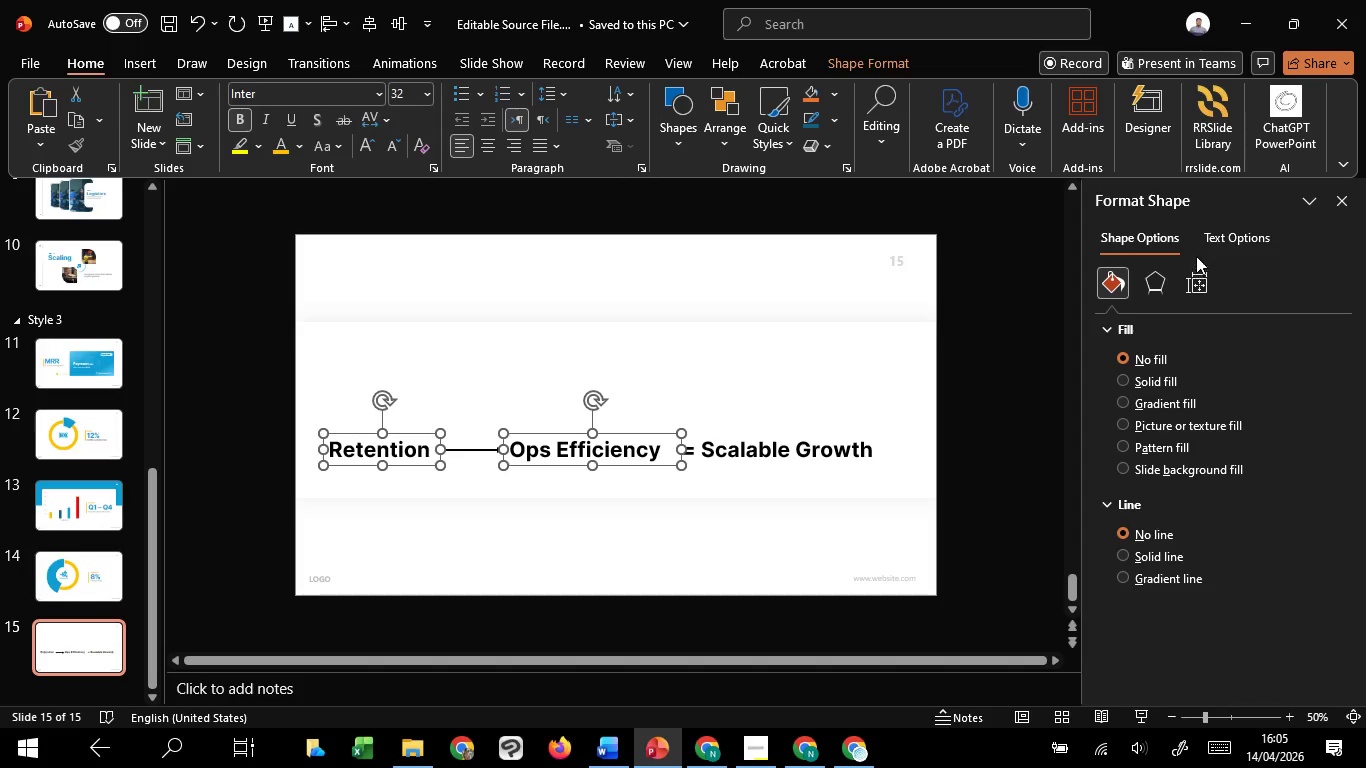 
key(Shift+ShiftLeft)
 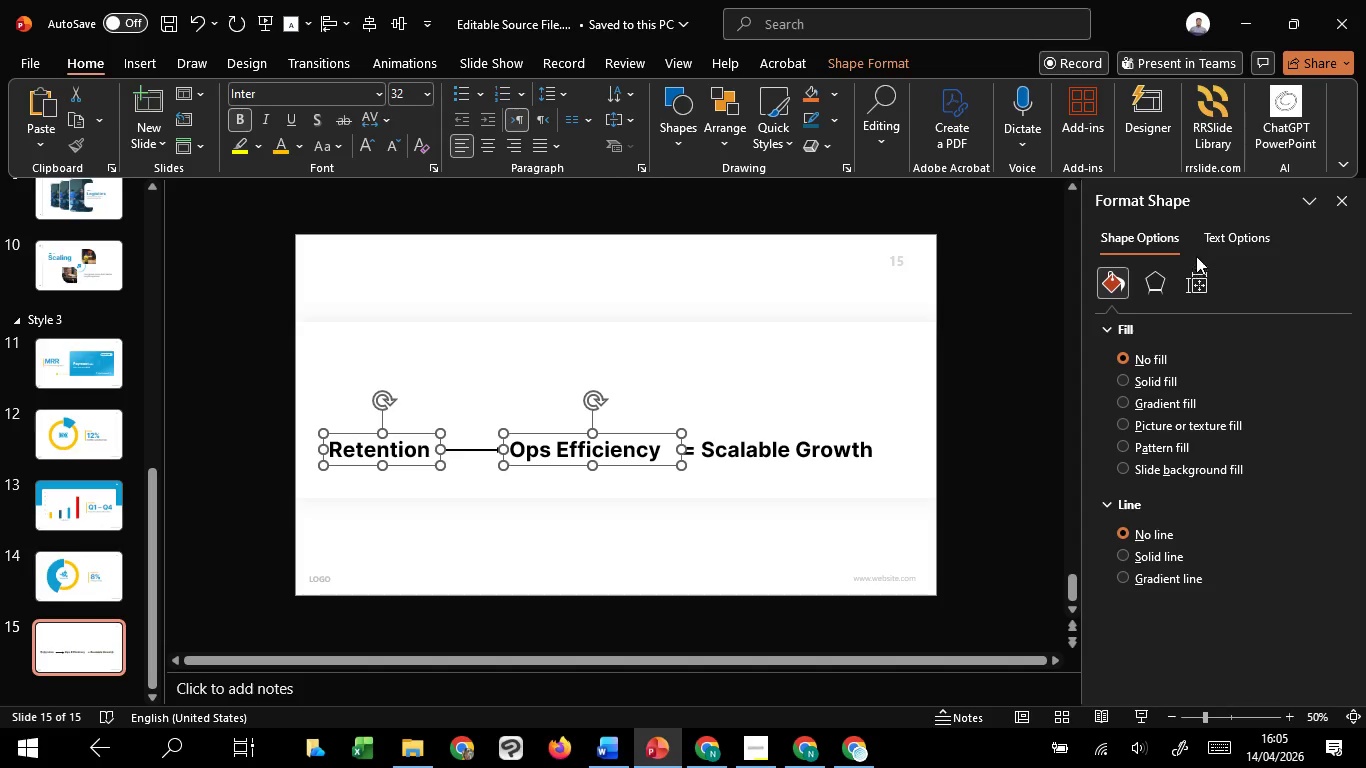 
key(Shift+ShiftLeft)
 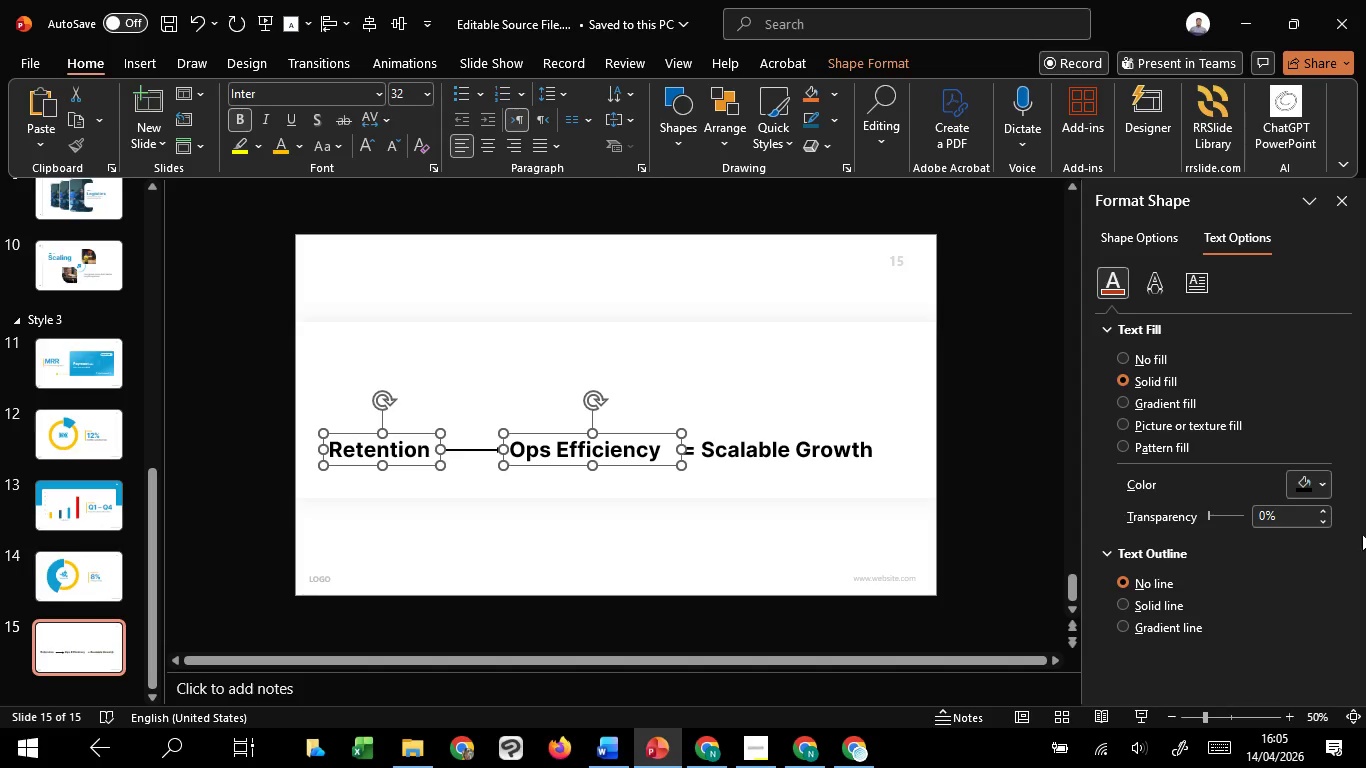 
left_click([1298, 489])
 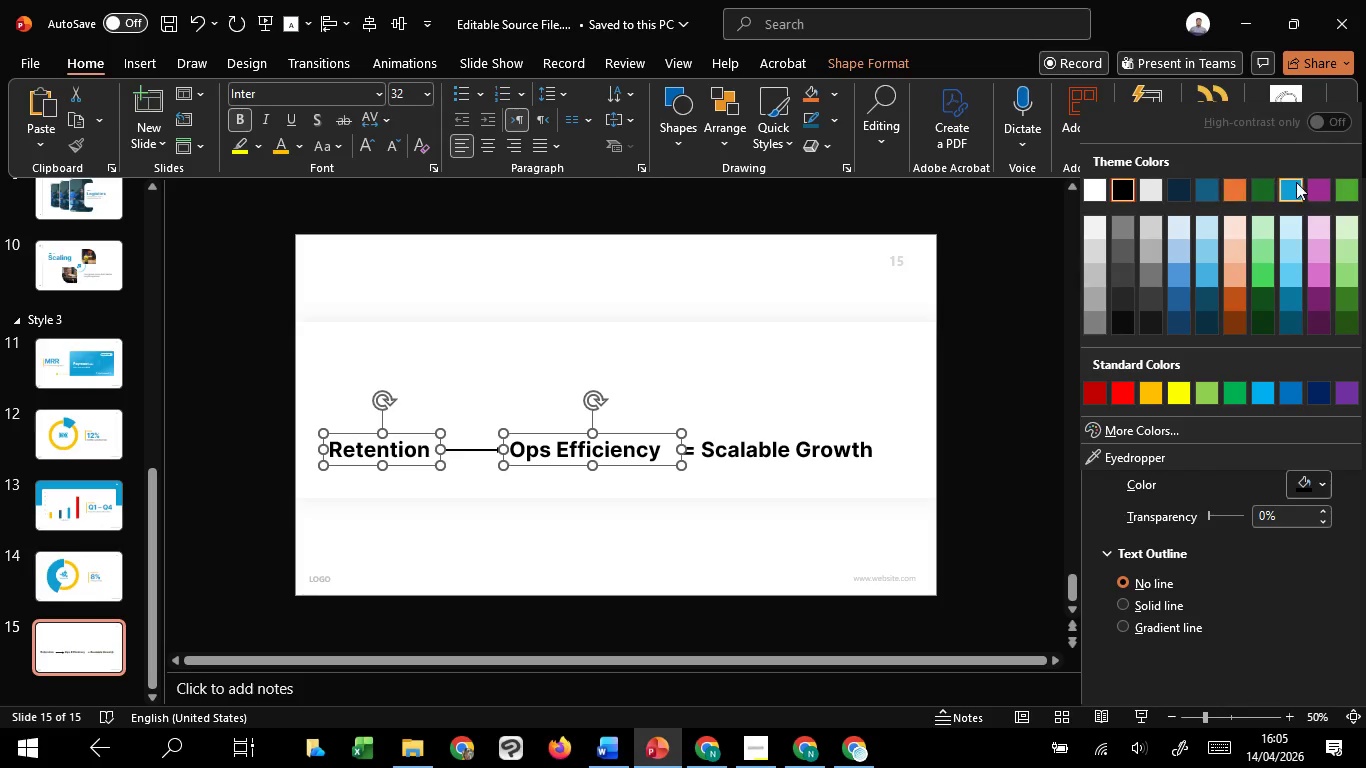 
left_click([1296, 184])
 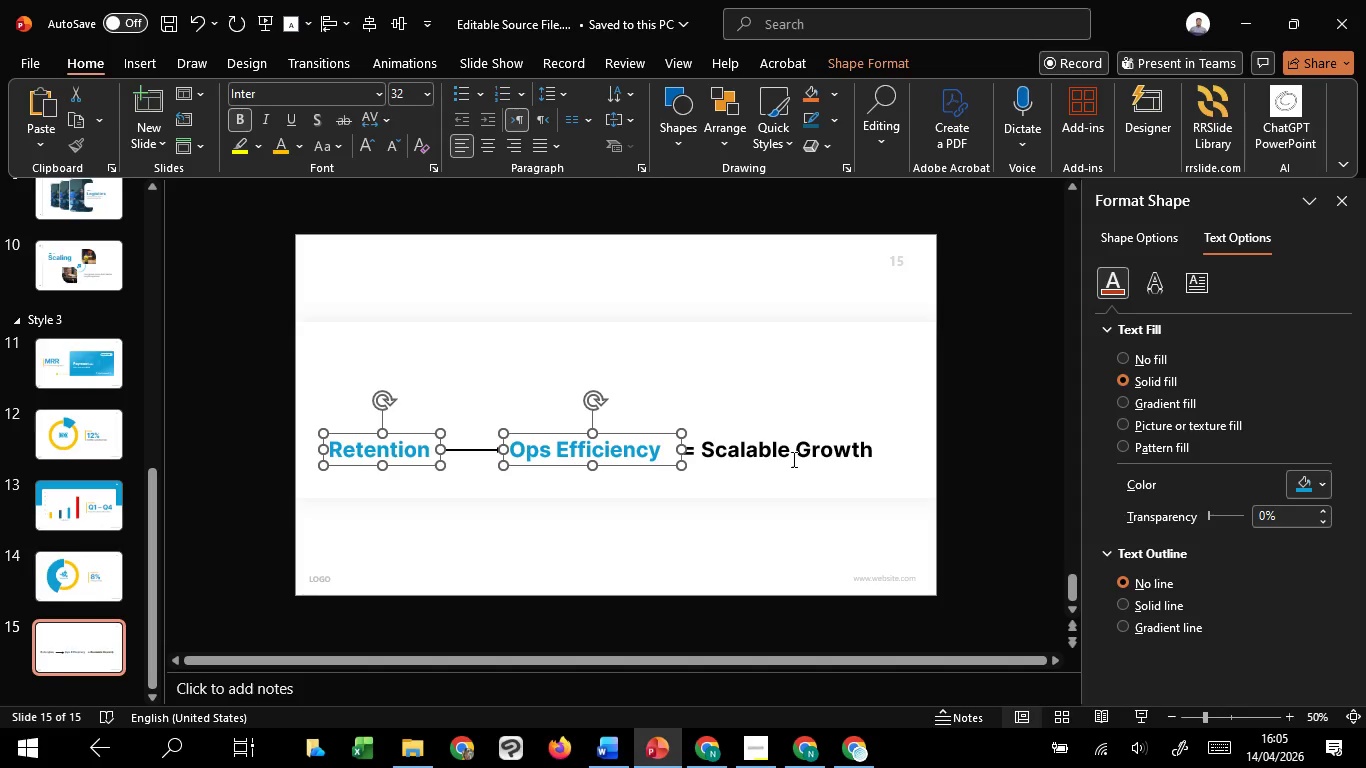 
left_click([792, 459])
 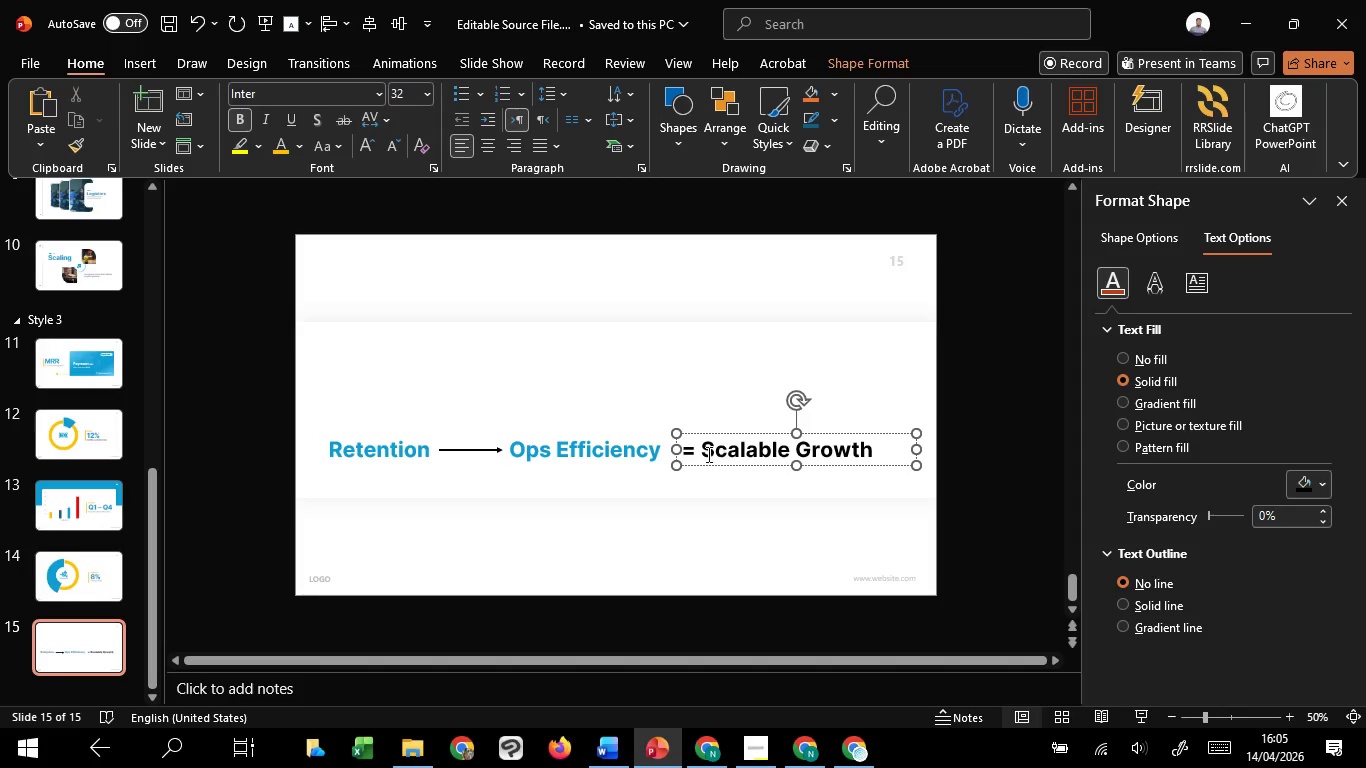 
left_click_drag(start_coordinate=[700, 449], to_coordinate=[911, 450])
 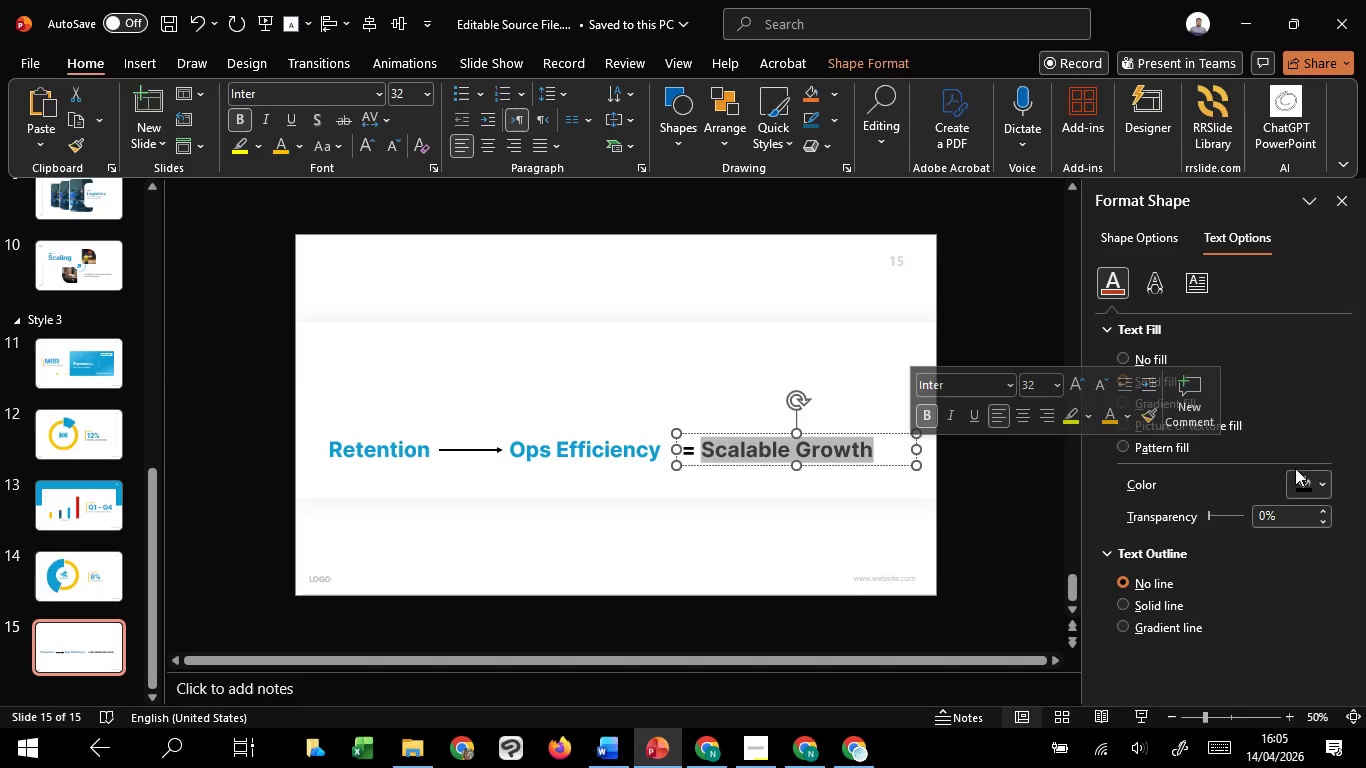 
left_click([1303, 474])
 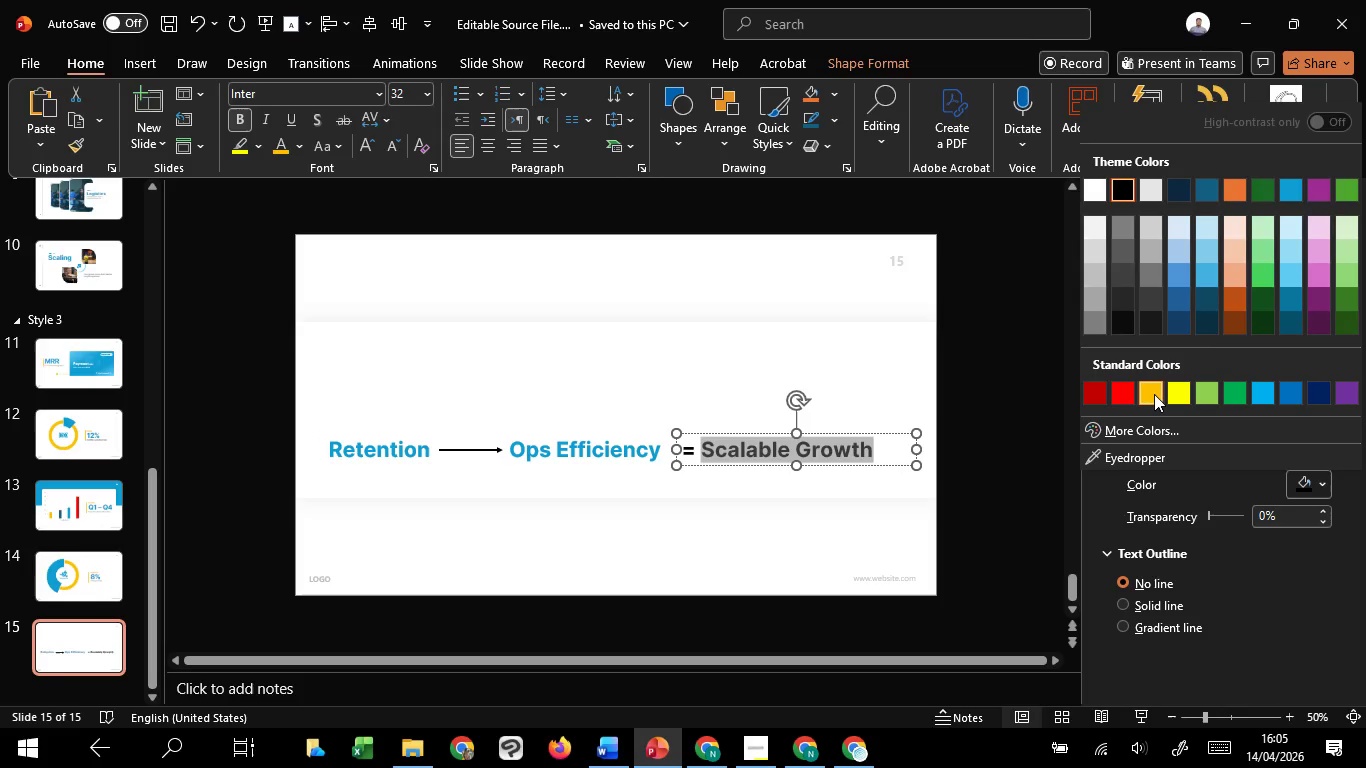 
left_click([1154, 394])
 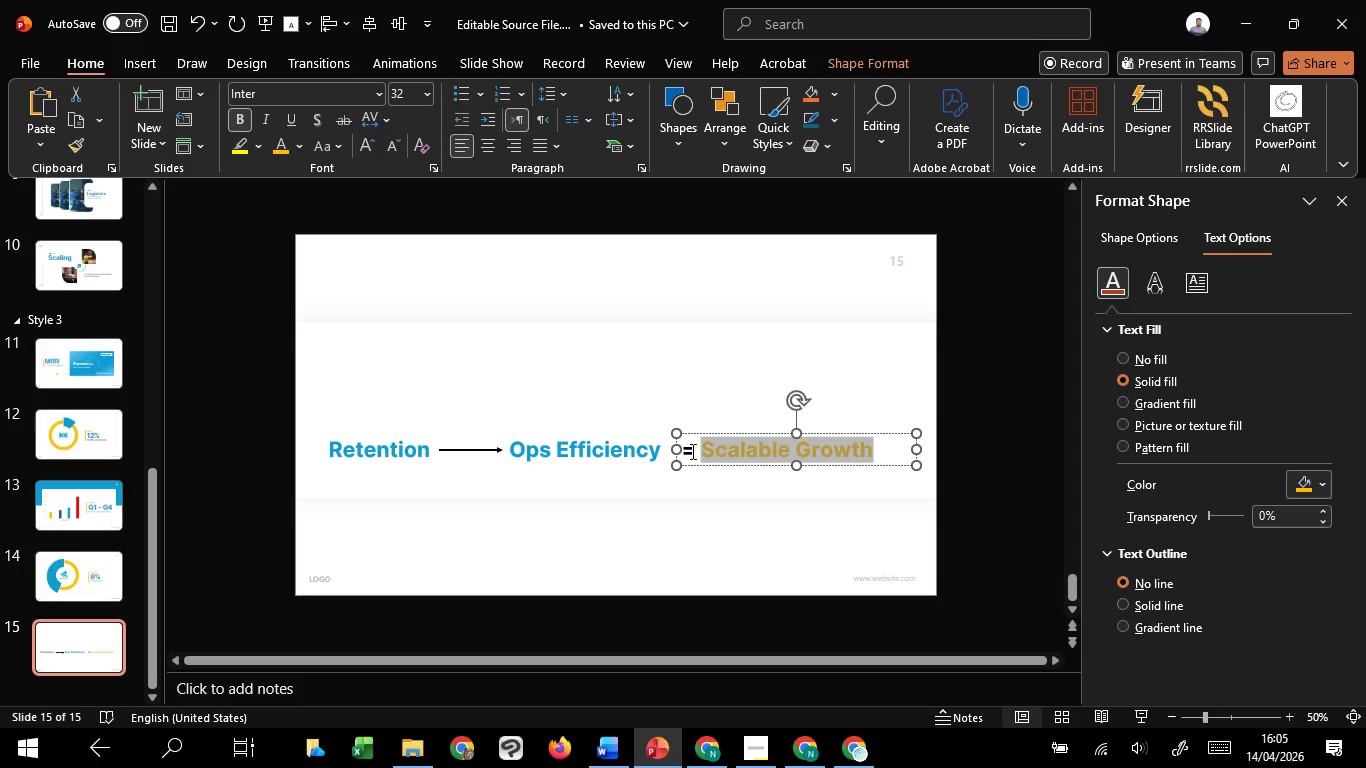 
left_click_drag(start_coordinate=[692, 451], to_coordinate=[671, 450])
 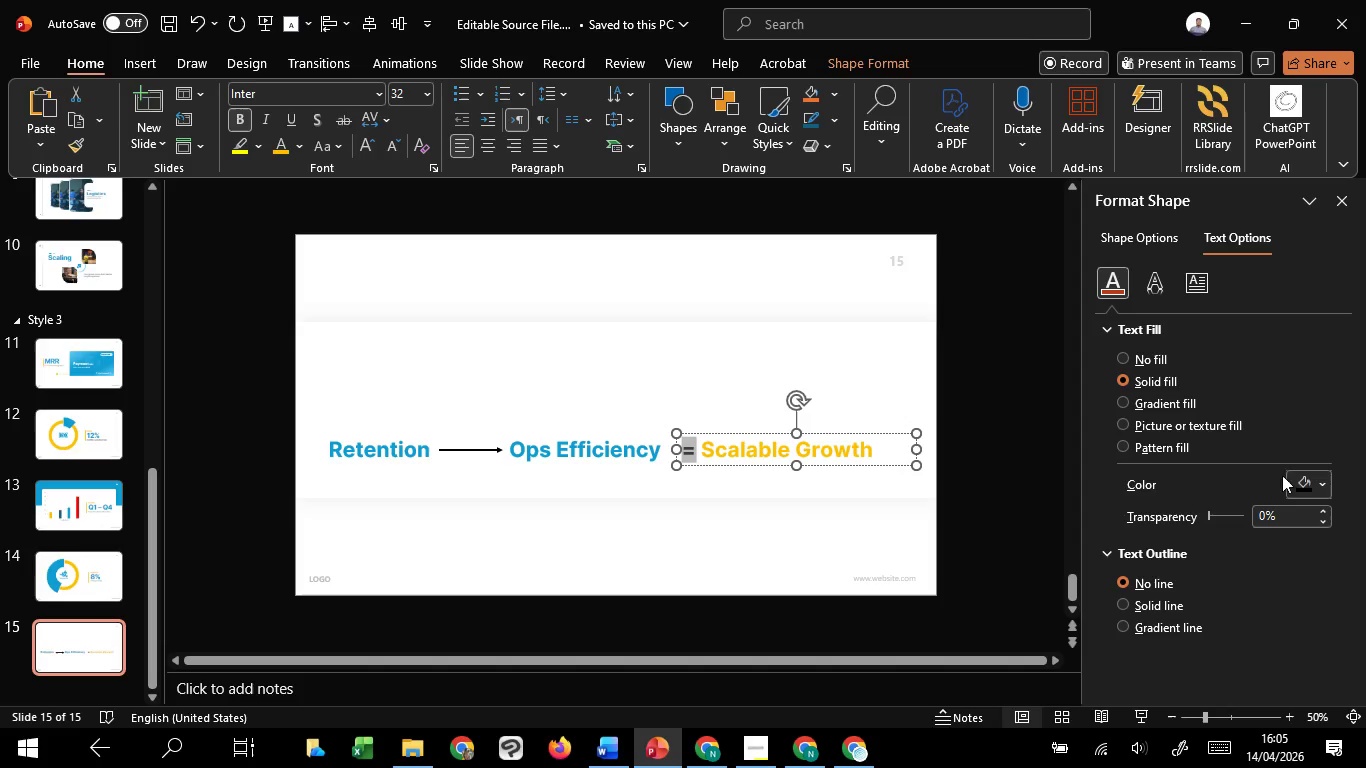 
left_click([1298, 480])
 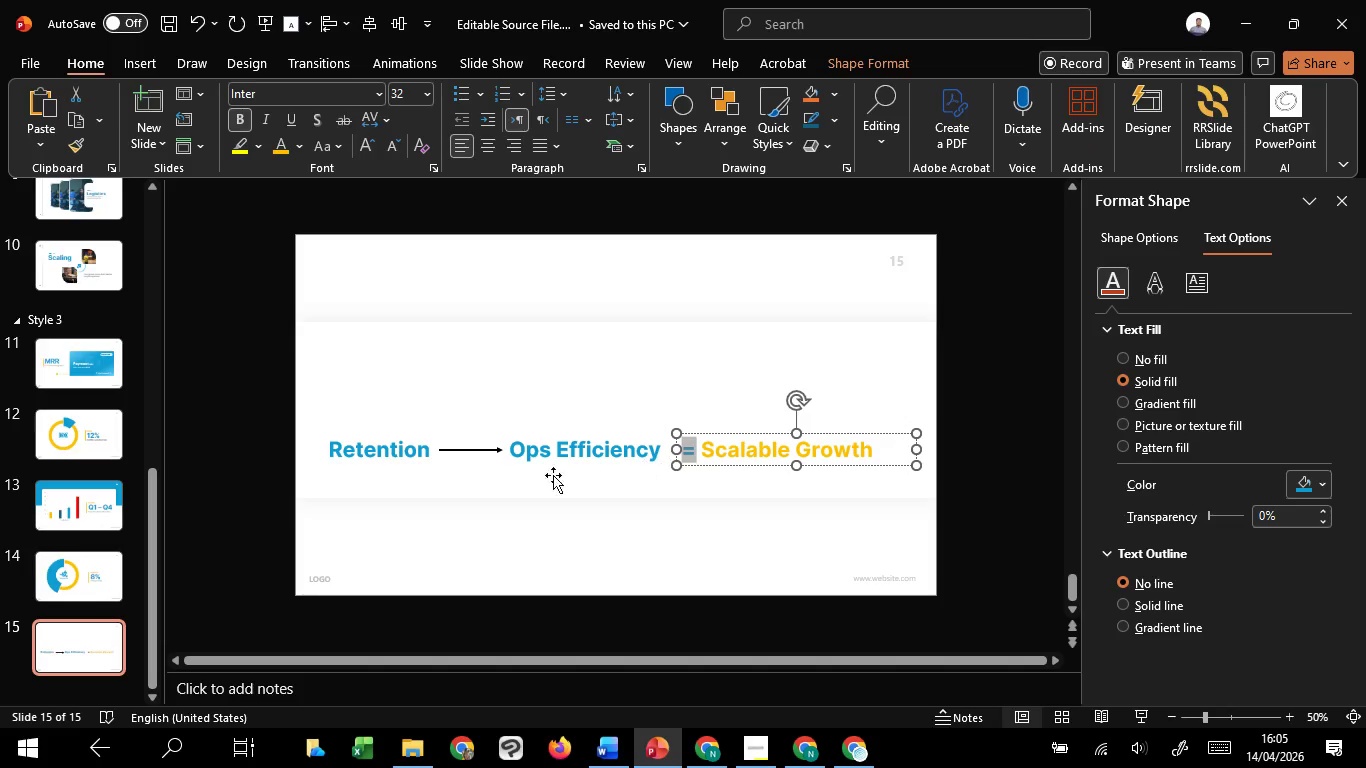 
left_click([485, 453])
 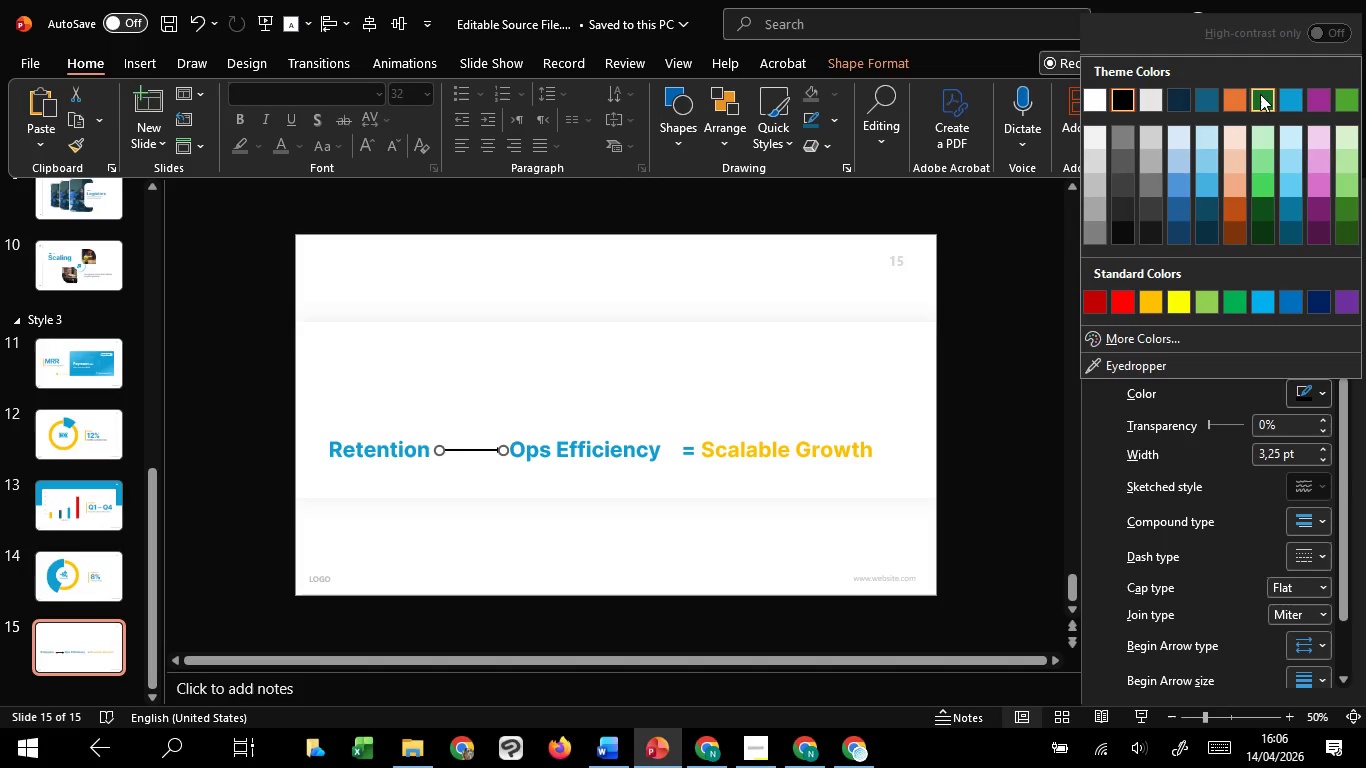 
left_click([1283, 100])
 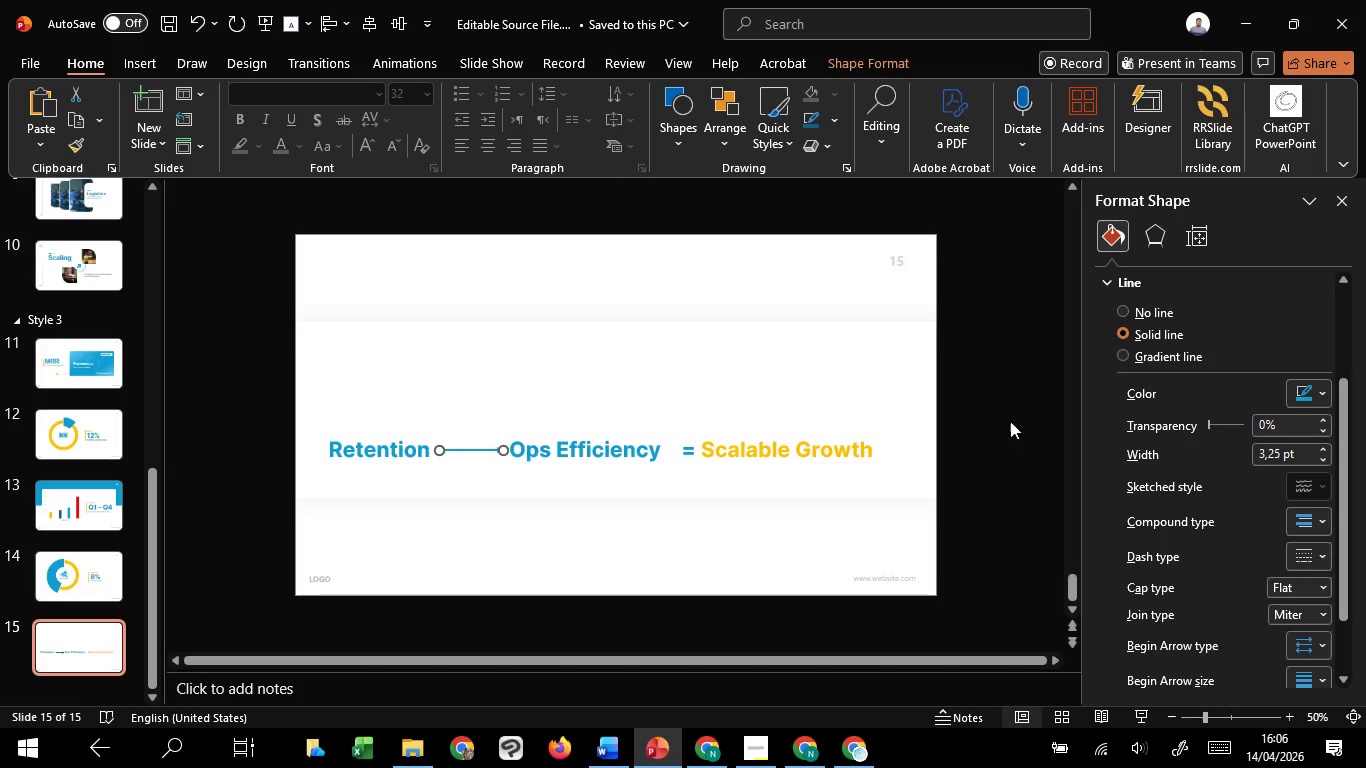 
left_click([998, 447])
 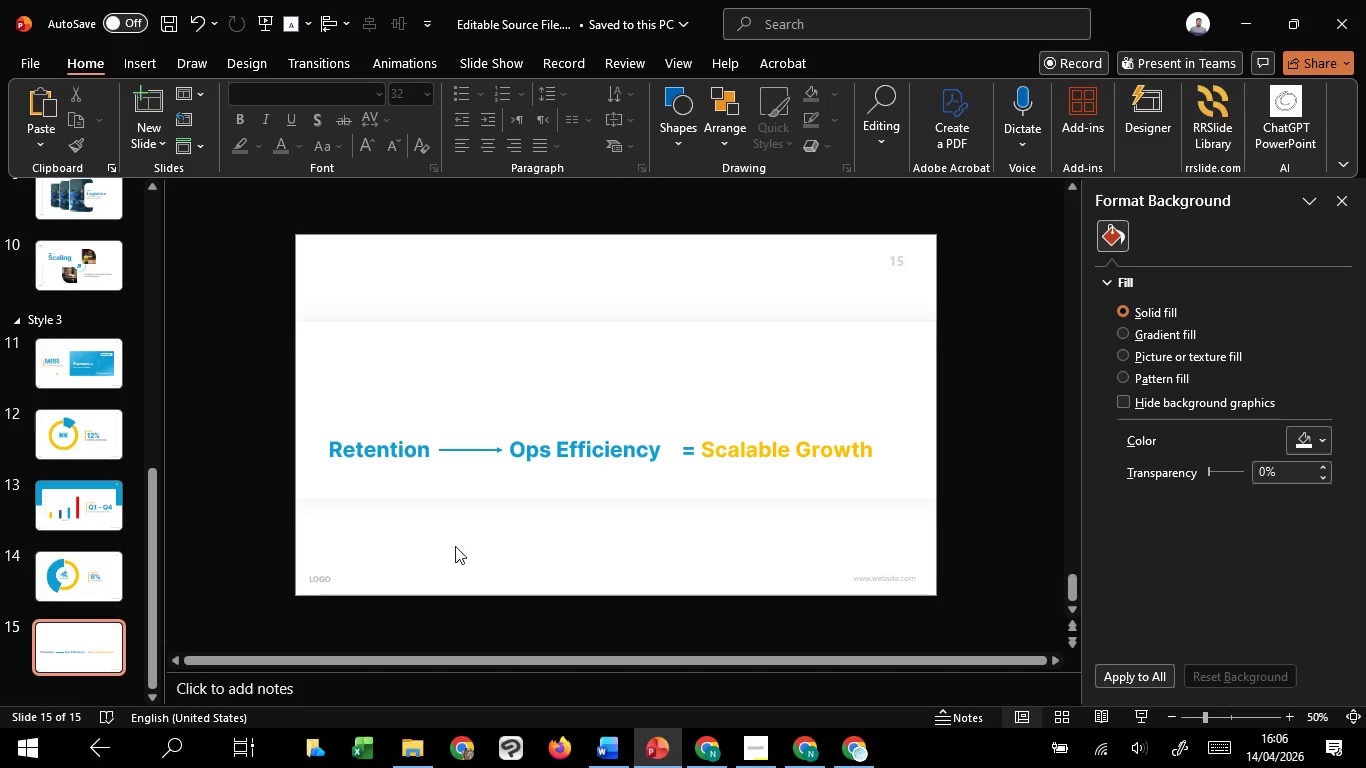 
left_click([339, 451])
 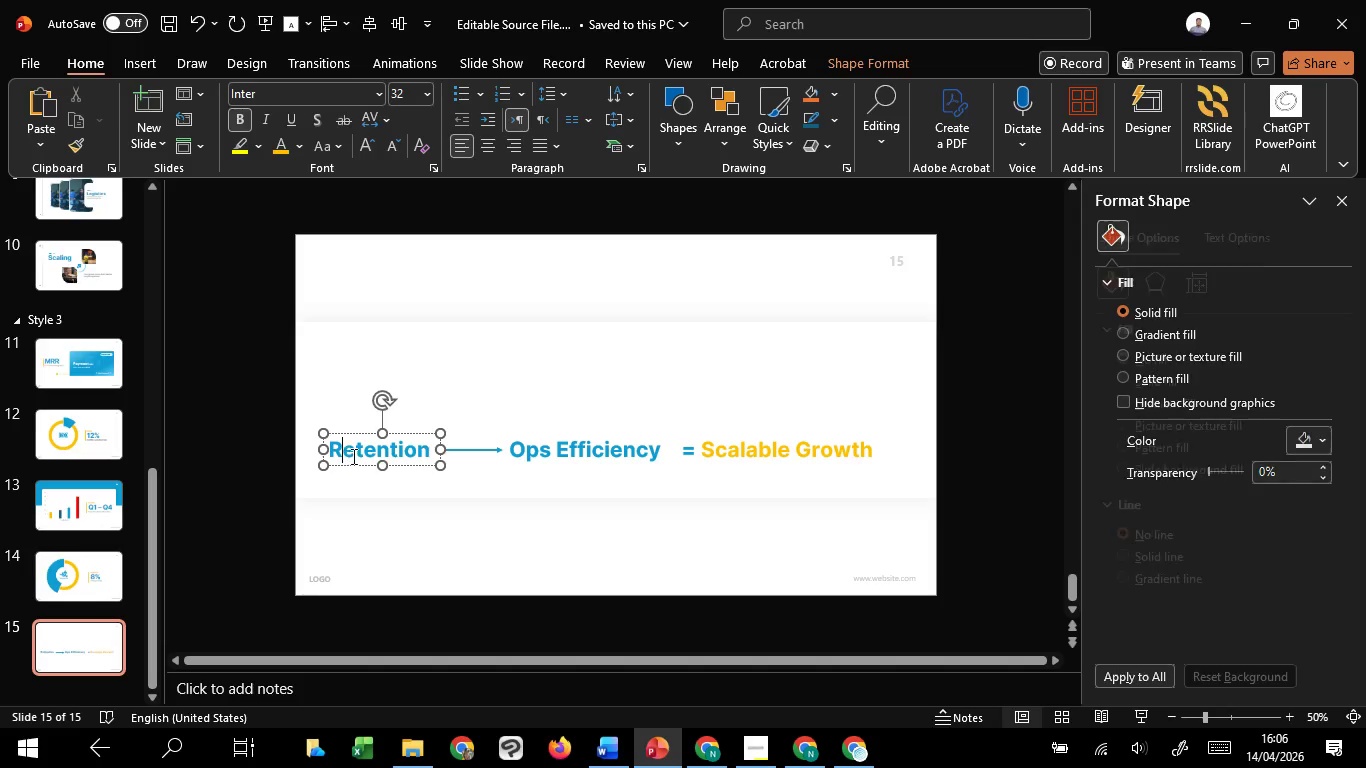 
hold_key(key=ControlLeft, duration=1.72)
hold_key(key=ShiftLeft, duration=1.45)
left_click_drag(start_coordinate=[351, 464], to_coordinate=[356, 389])
 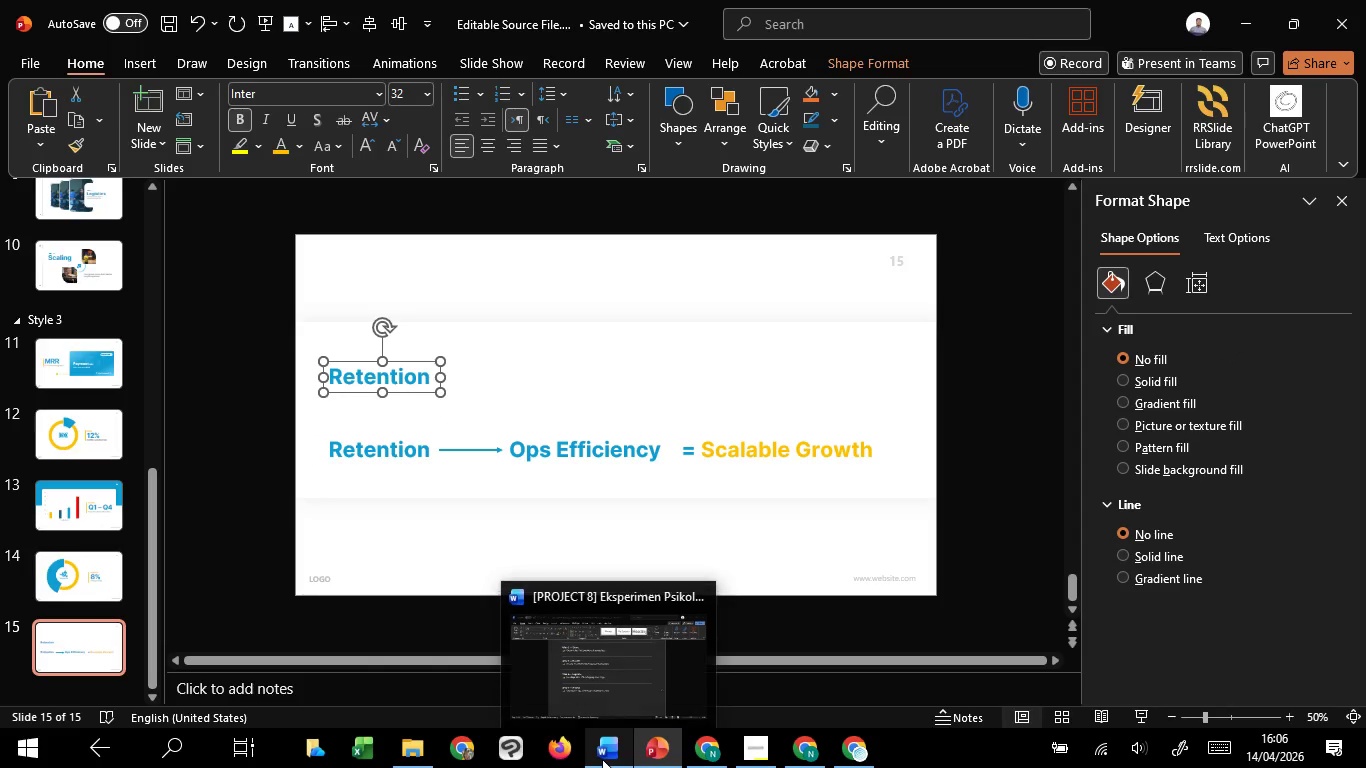 
left_click([599, 666])
 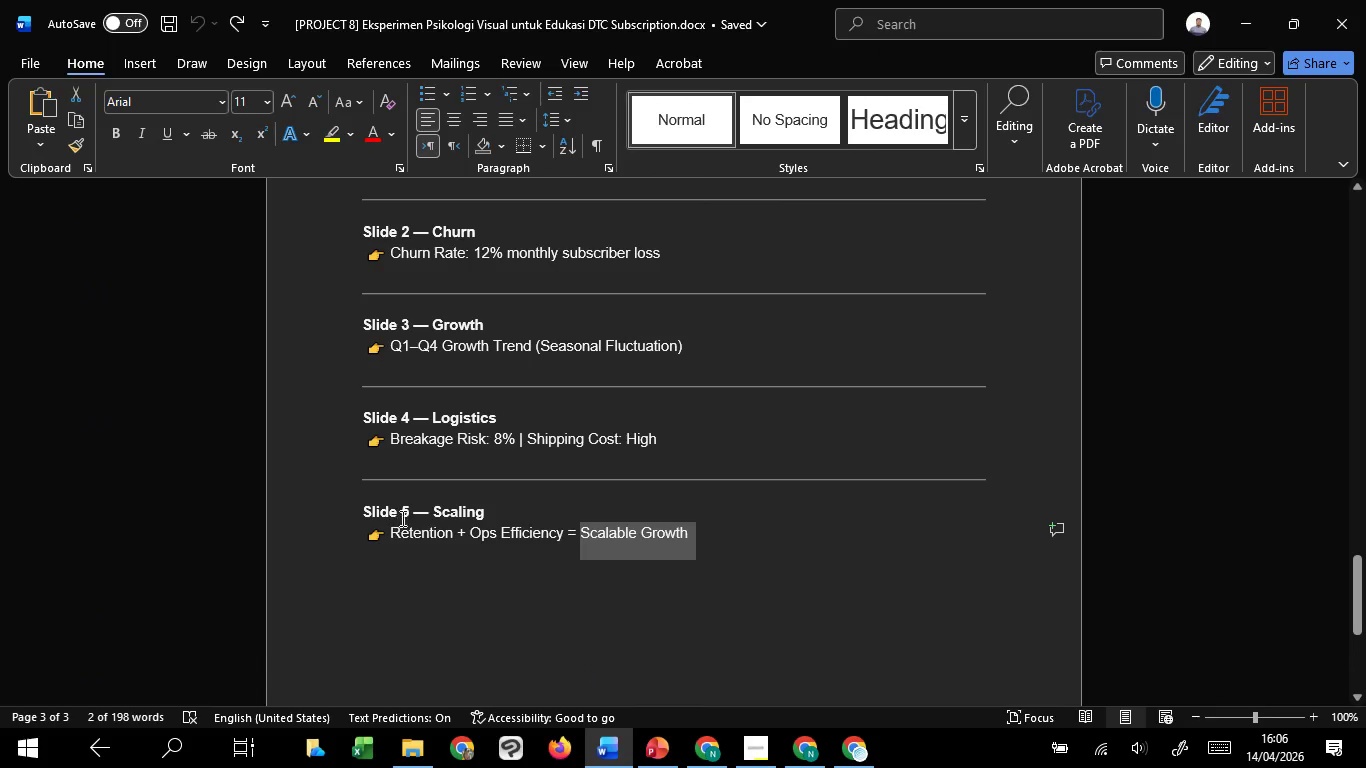 
left_click_drag(start_coordinate=[437, 513], to_coordinate=[503, 513])
 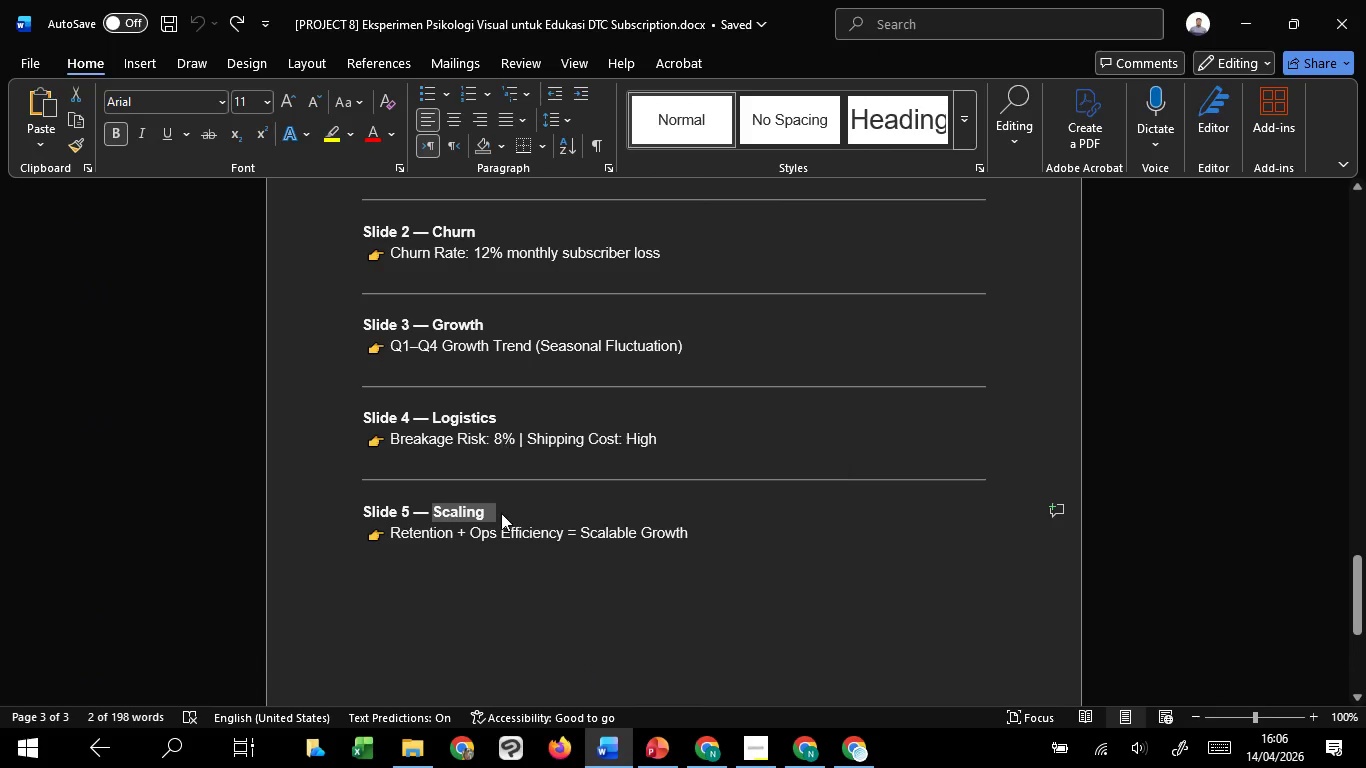 
key(Control+C)
 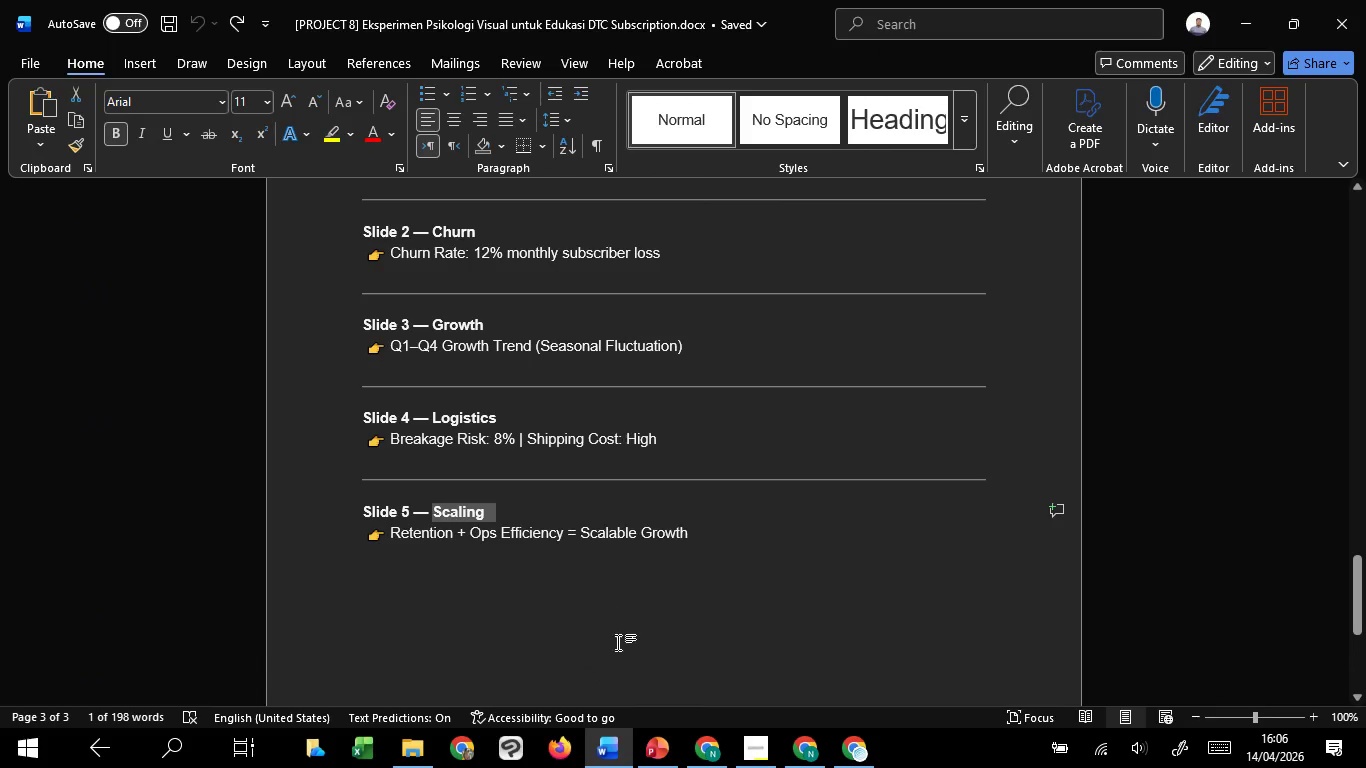 
key(Control+C)
 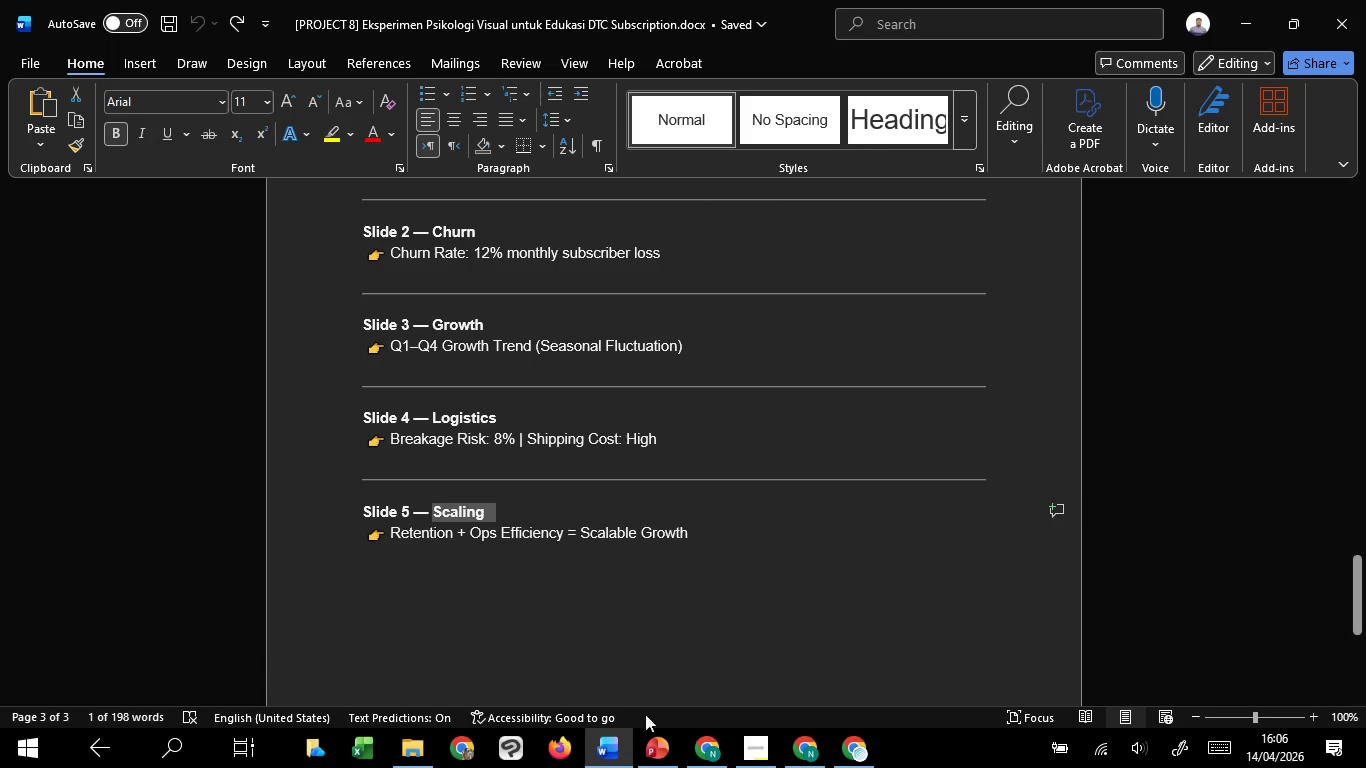 
key(Control+C)
 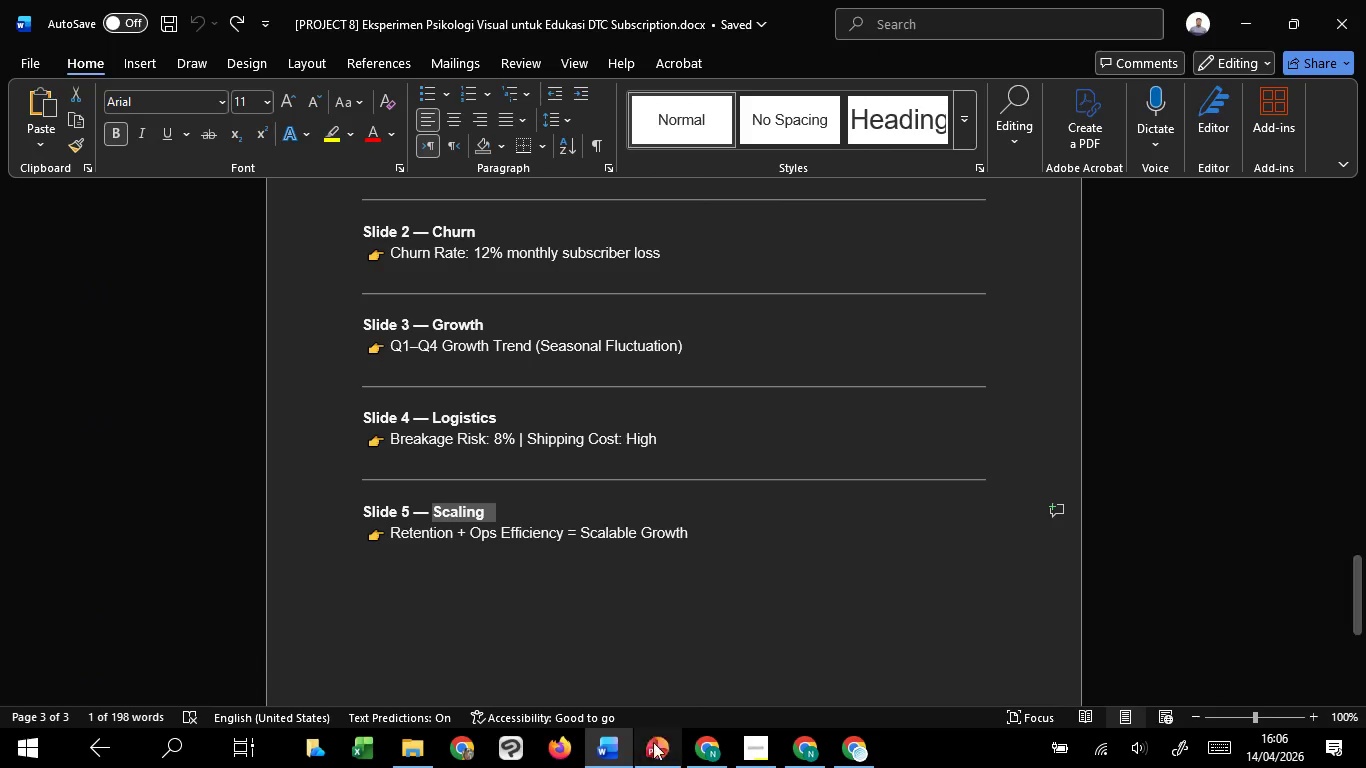 
key(Control+C)
 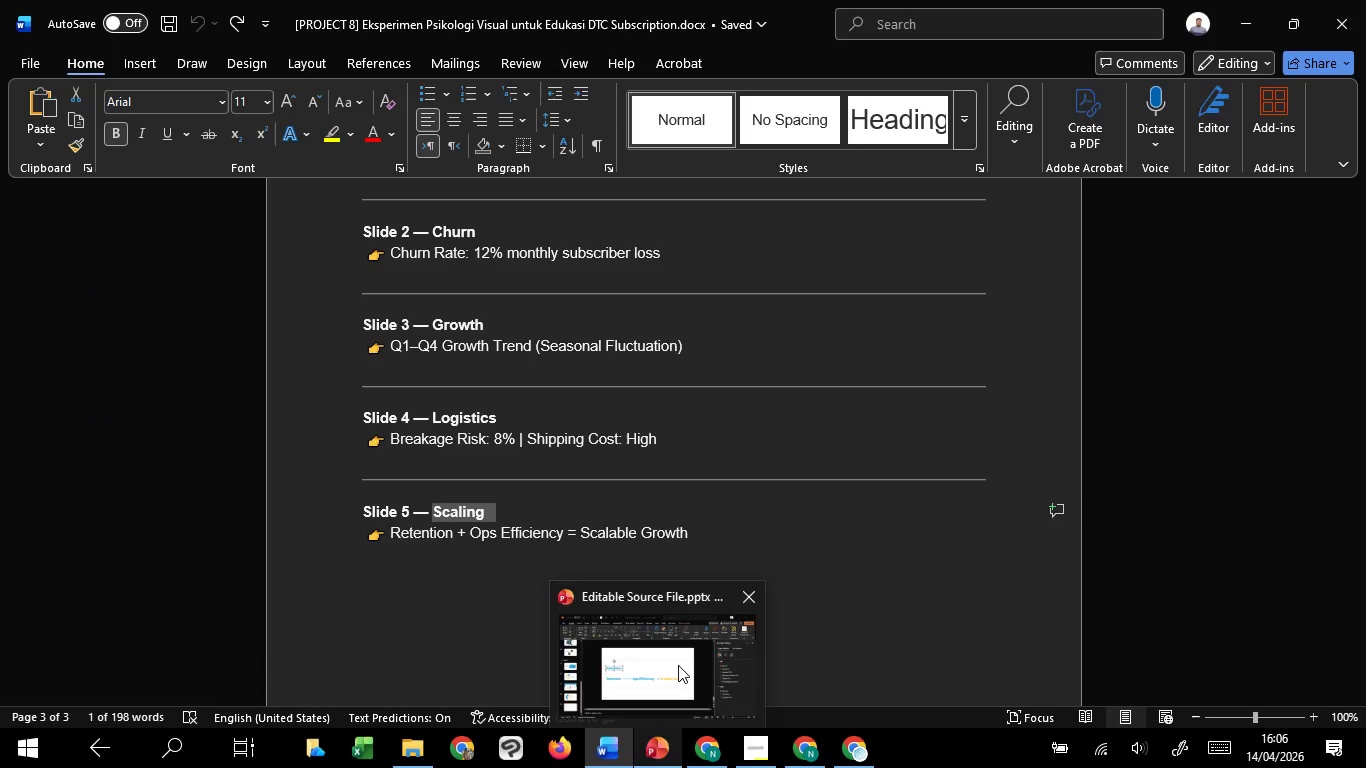 
left_click([678, 665])
 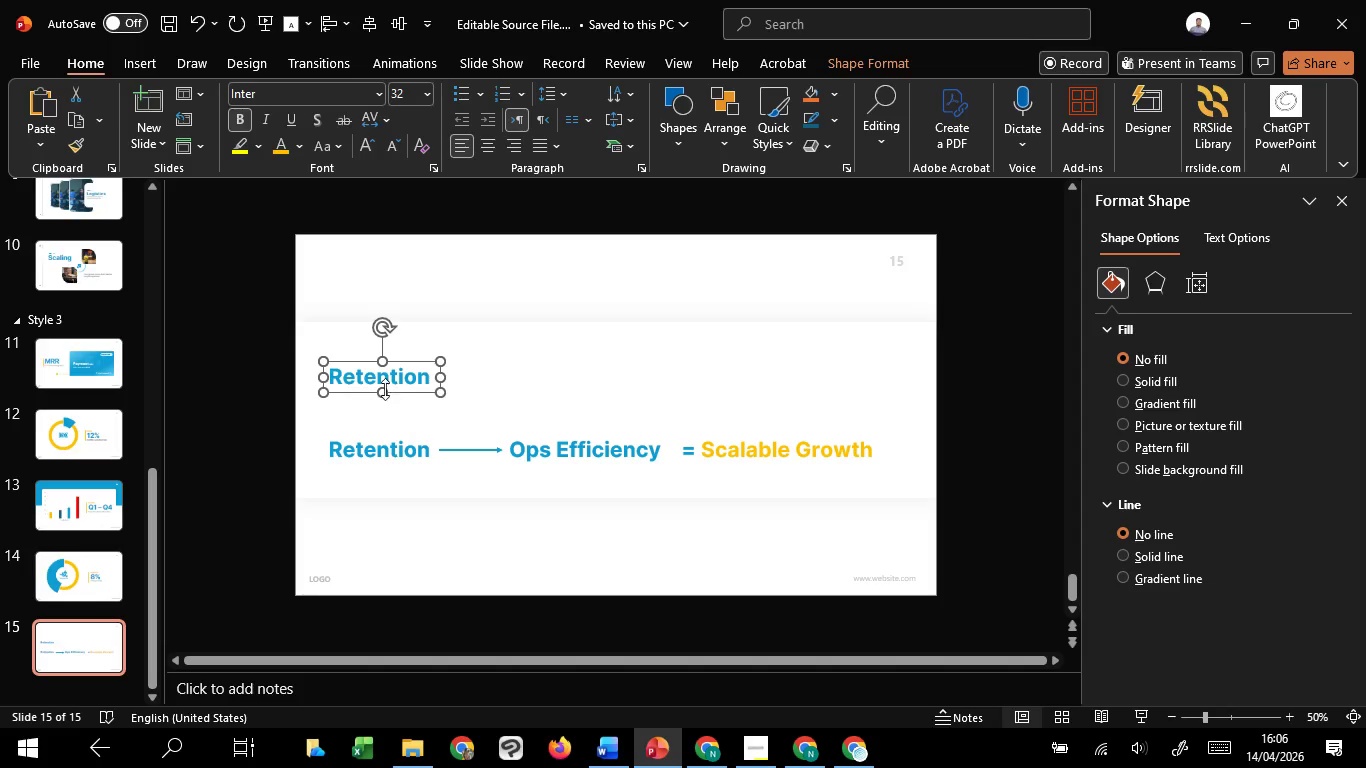 
left_click([383, 384])
 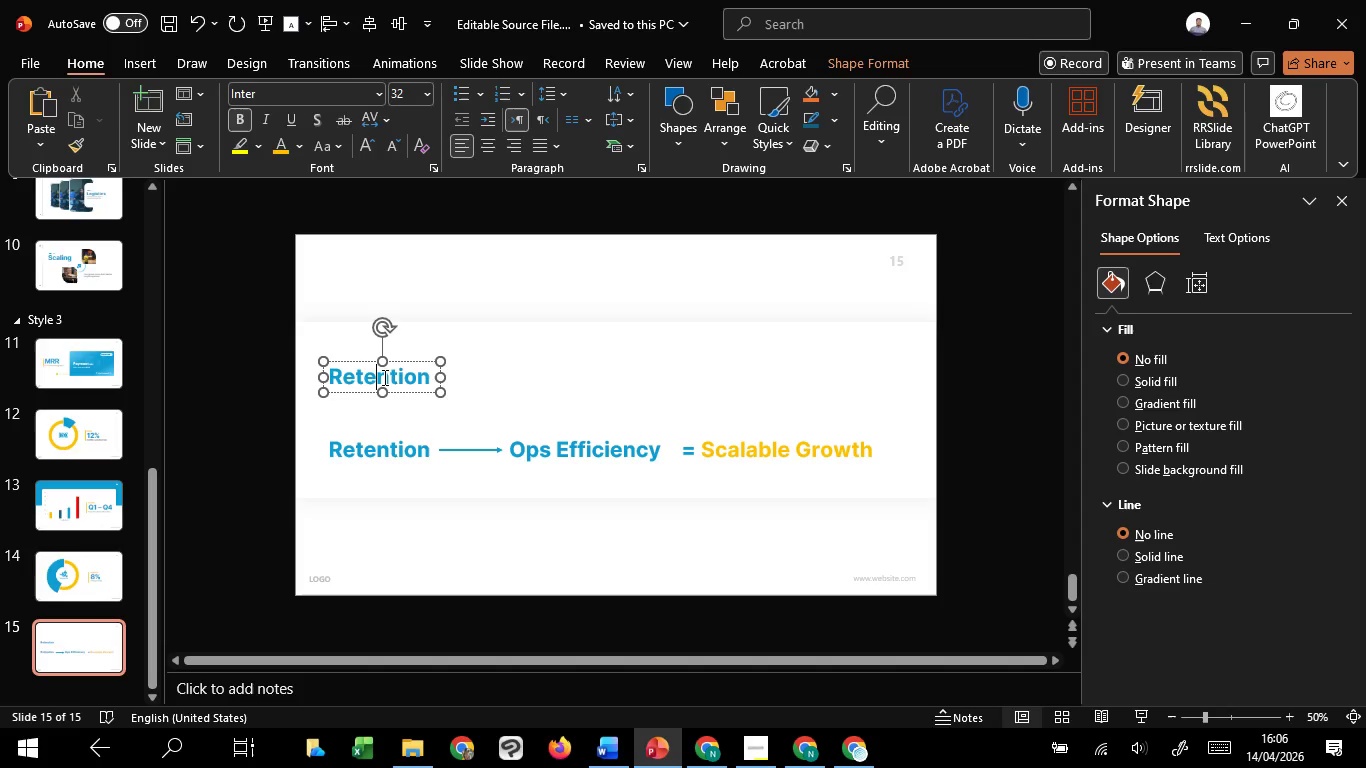 
key(Control+A)
 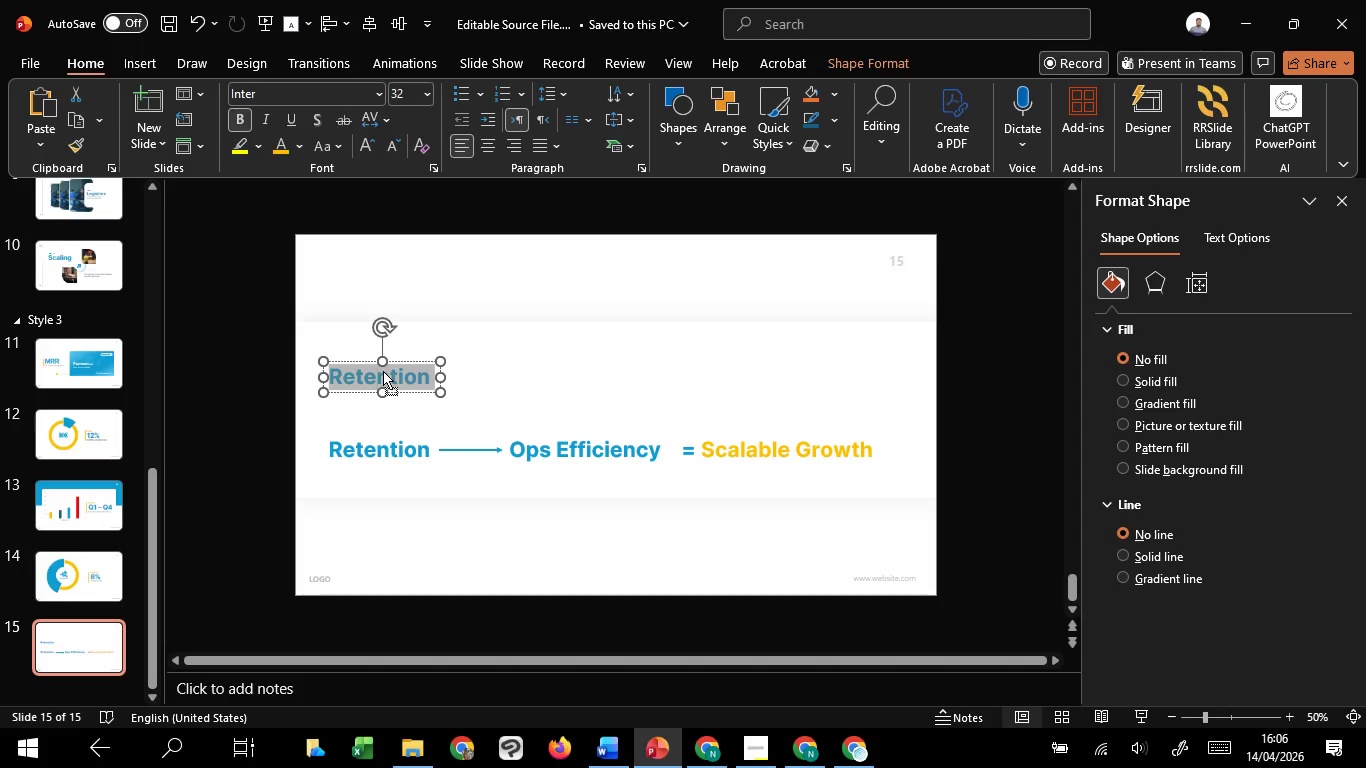 
right_click([383, 371])
 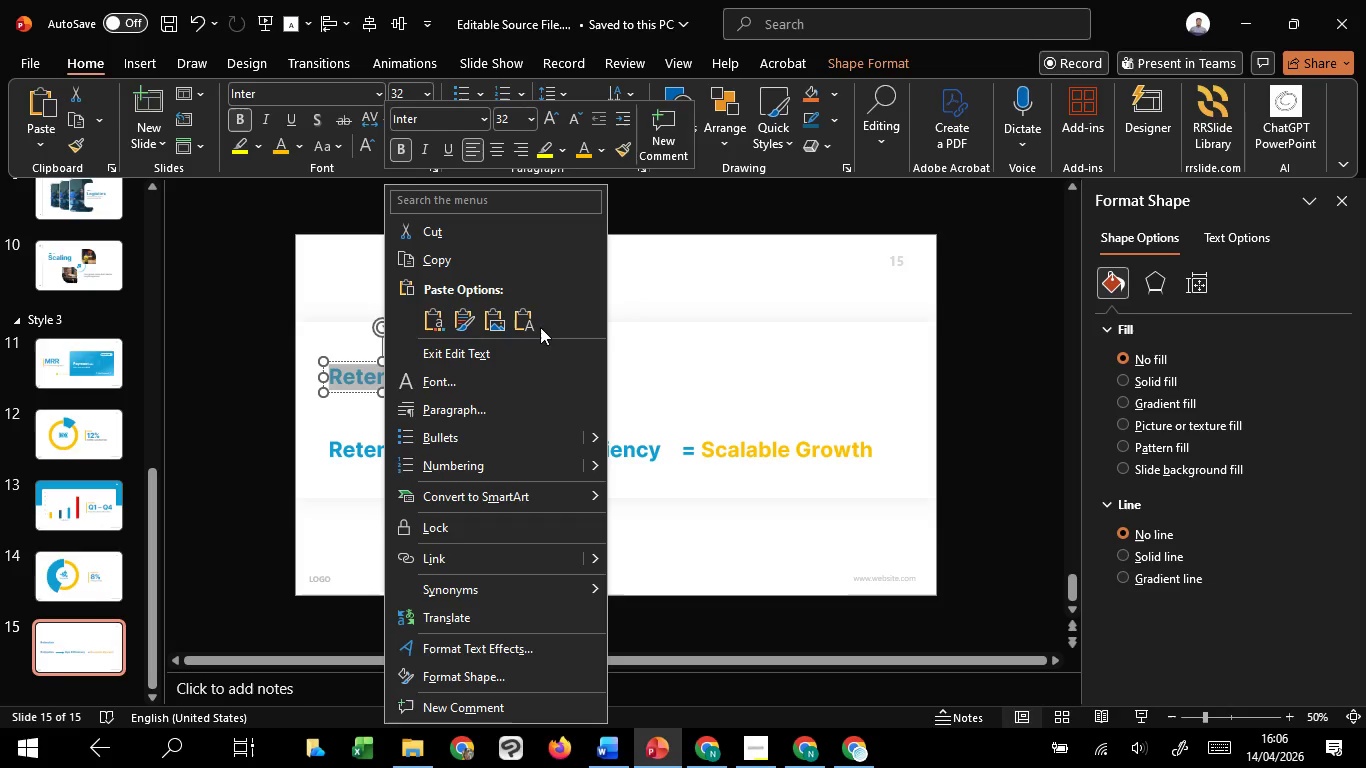 
left_click([525, 314])
 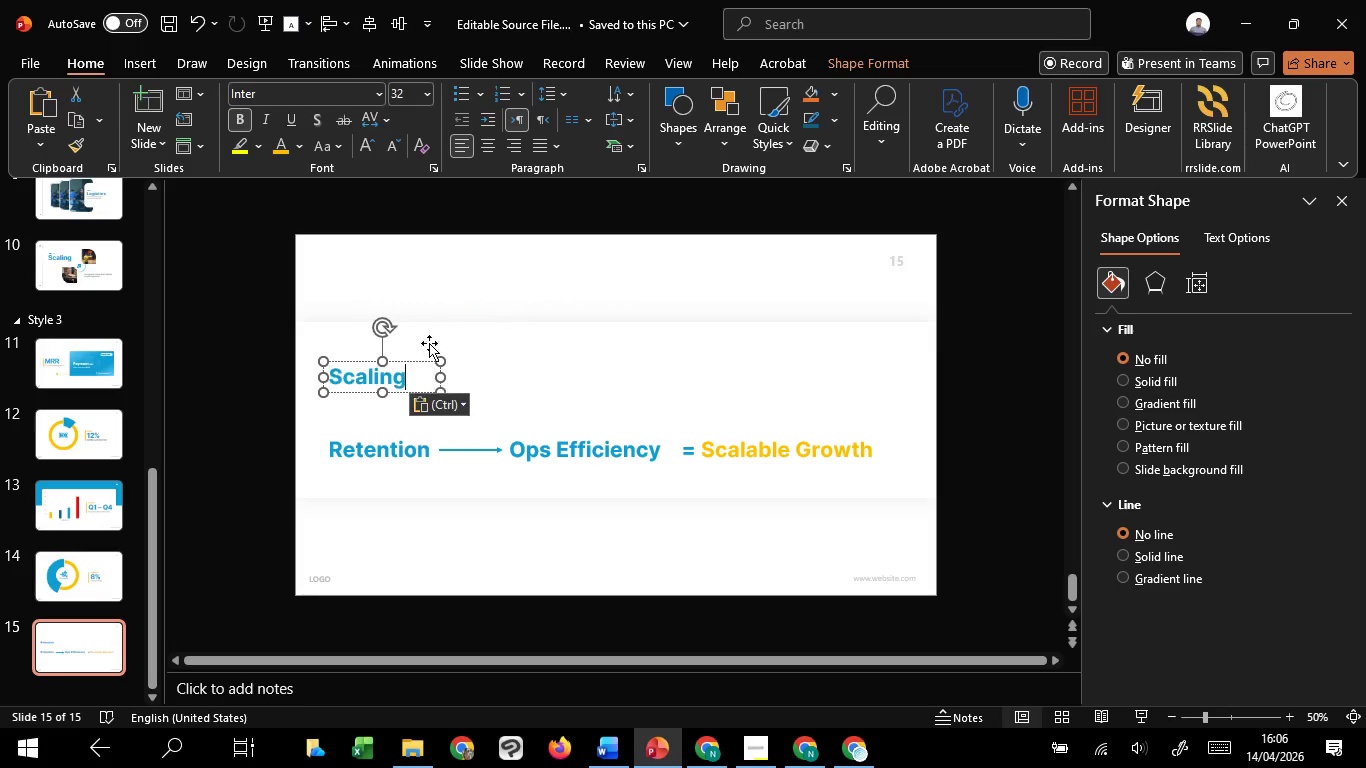 
key(Control+A)
 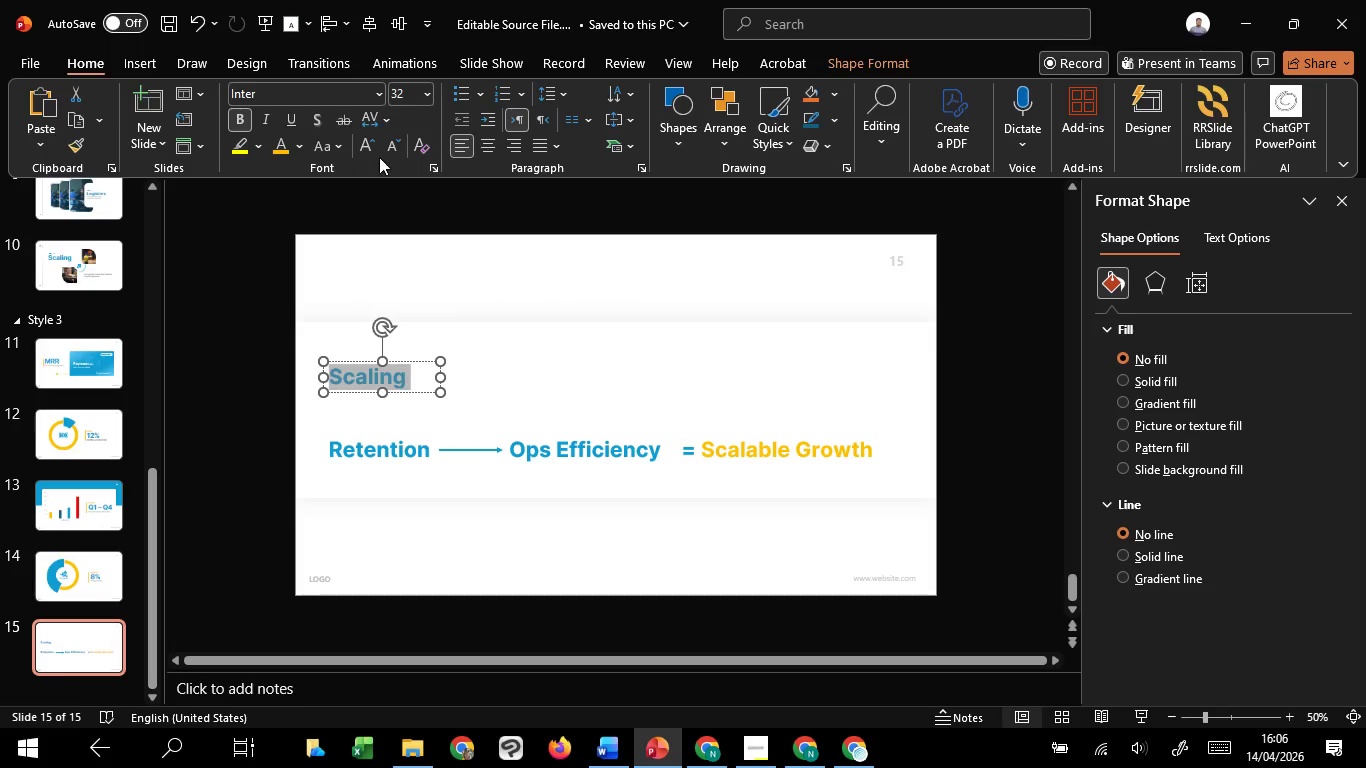 
left_click([369, 145])
 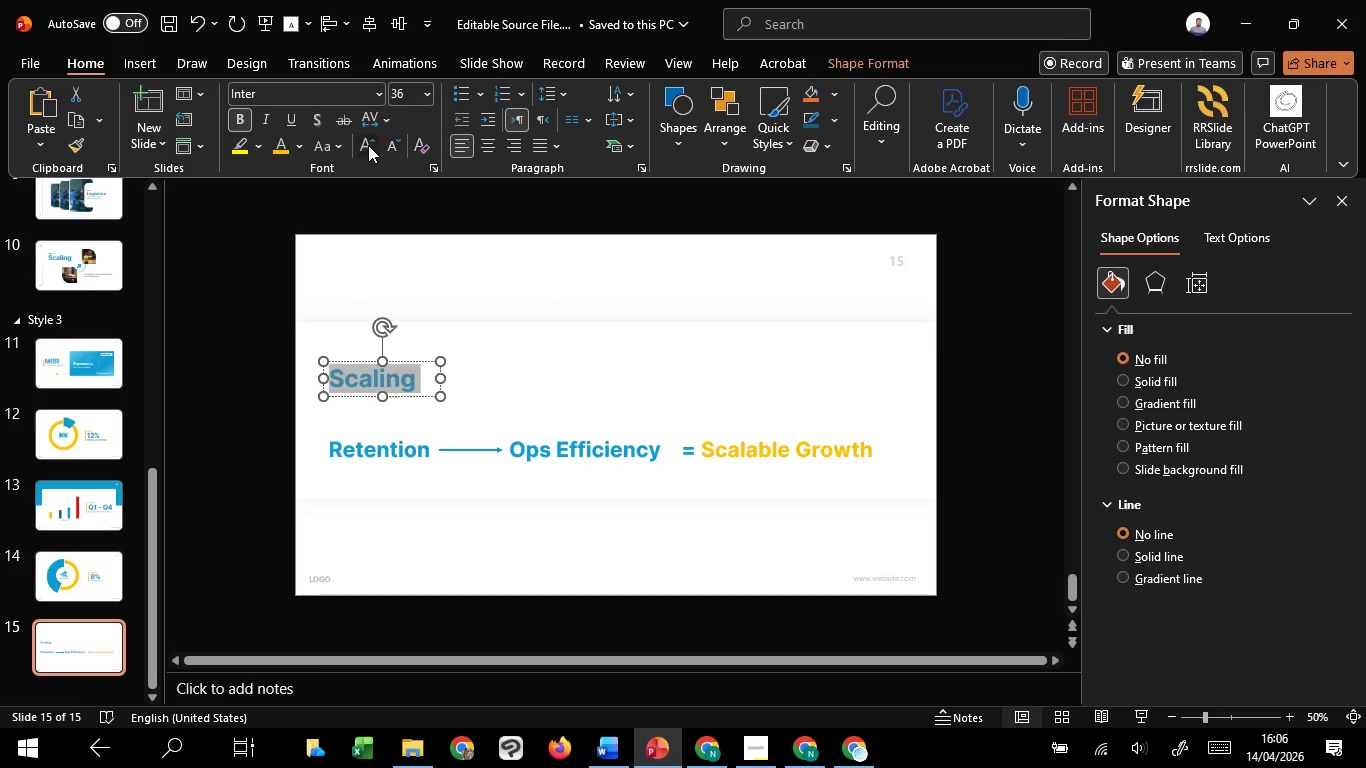 
triple_click([365, 145])
 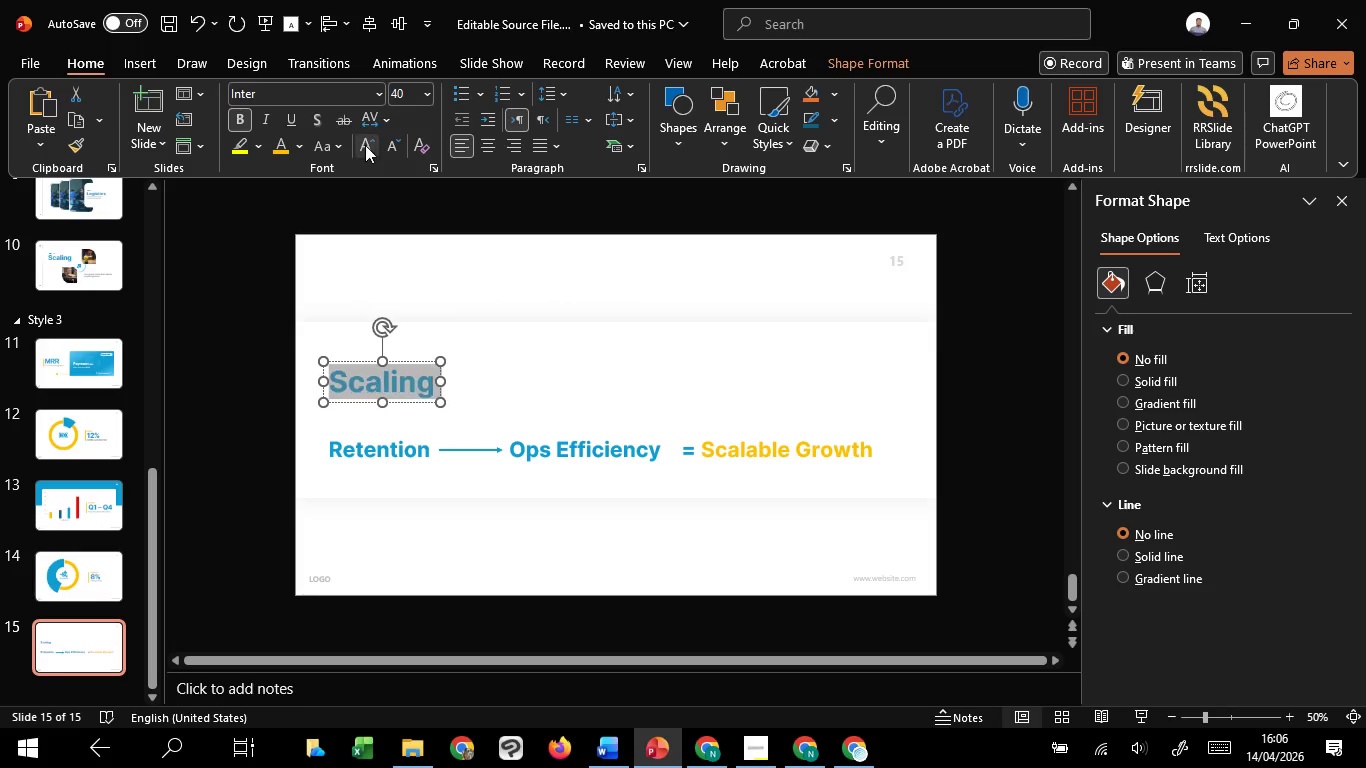 
triple_click([365, 145])
 